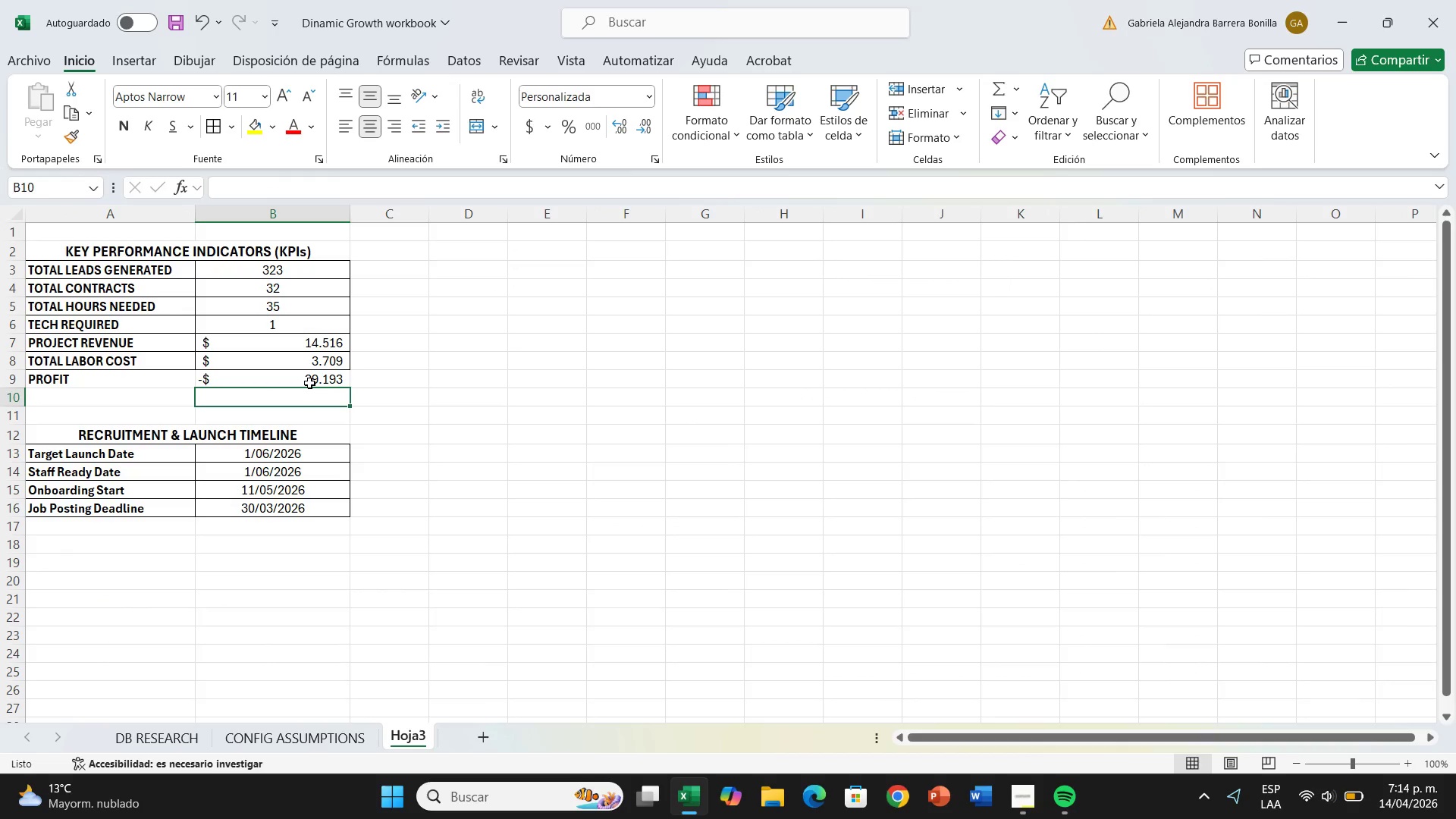 
wait(9.31)
 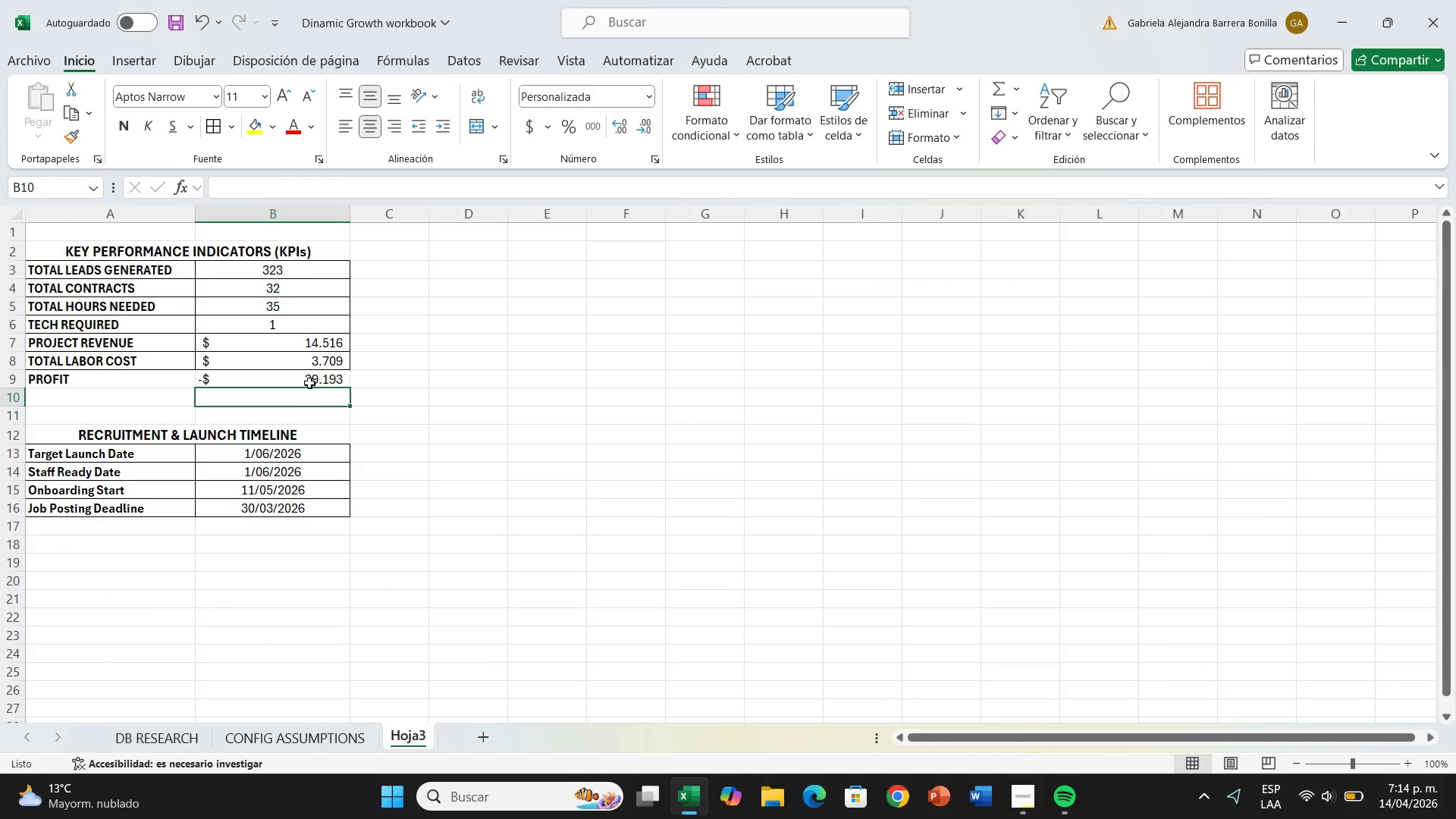 
left_click([271, 736])
 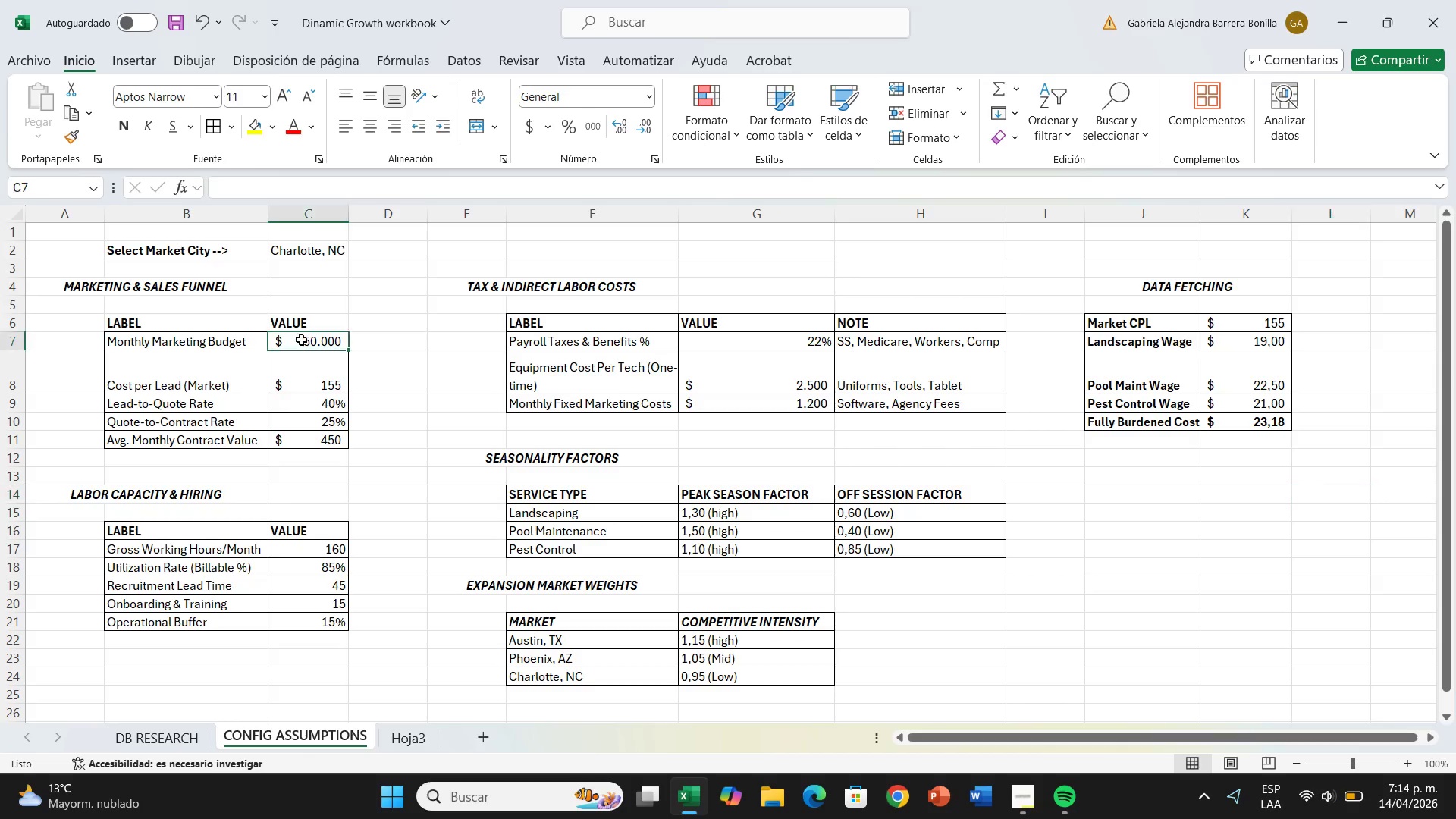 
double_click([301, 340])
 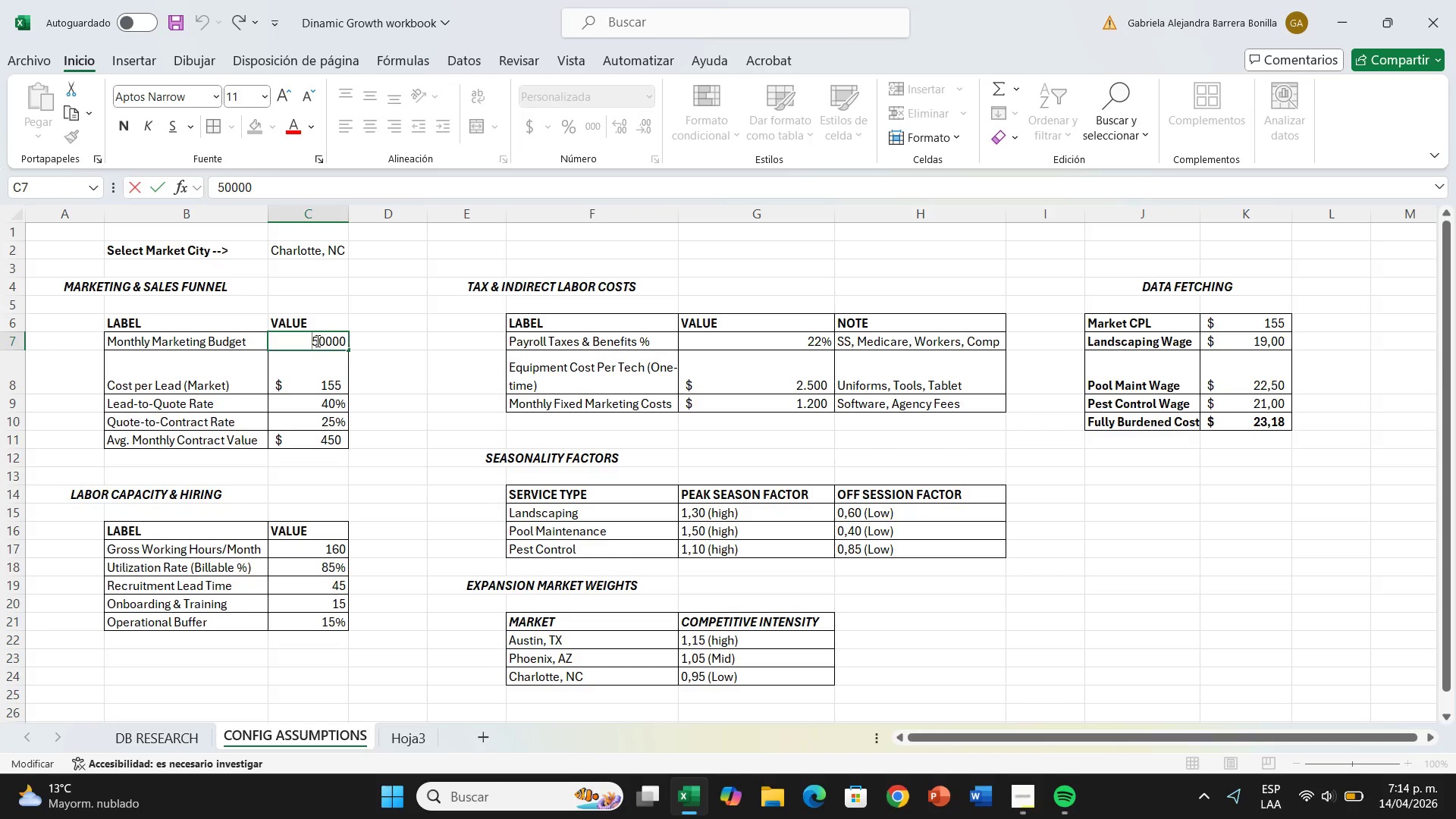 
left_click([316, 340])
 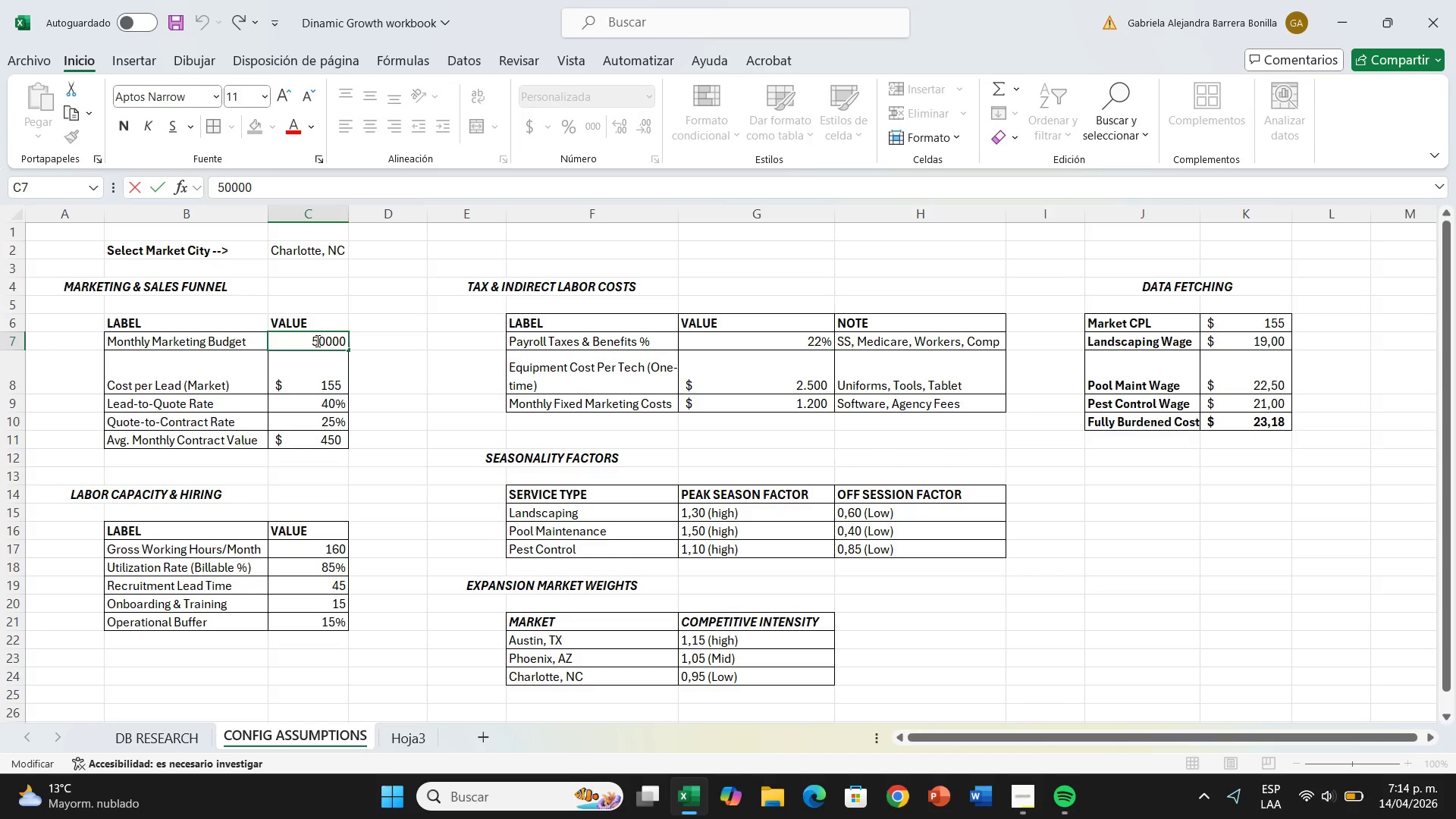 
key(Backspace)
 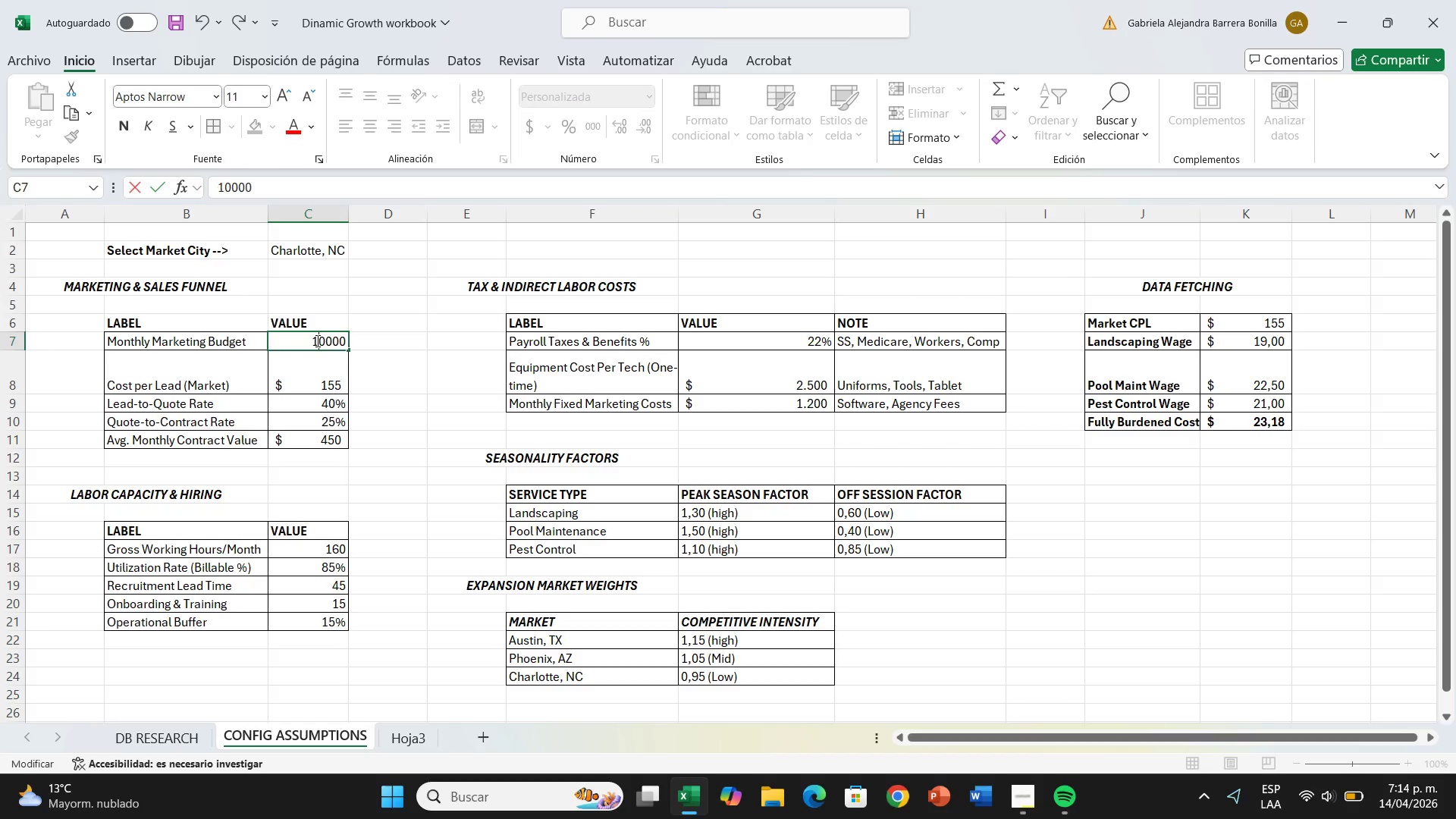 
key(1)
 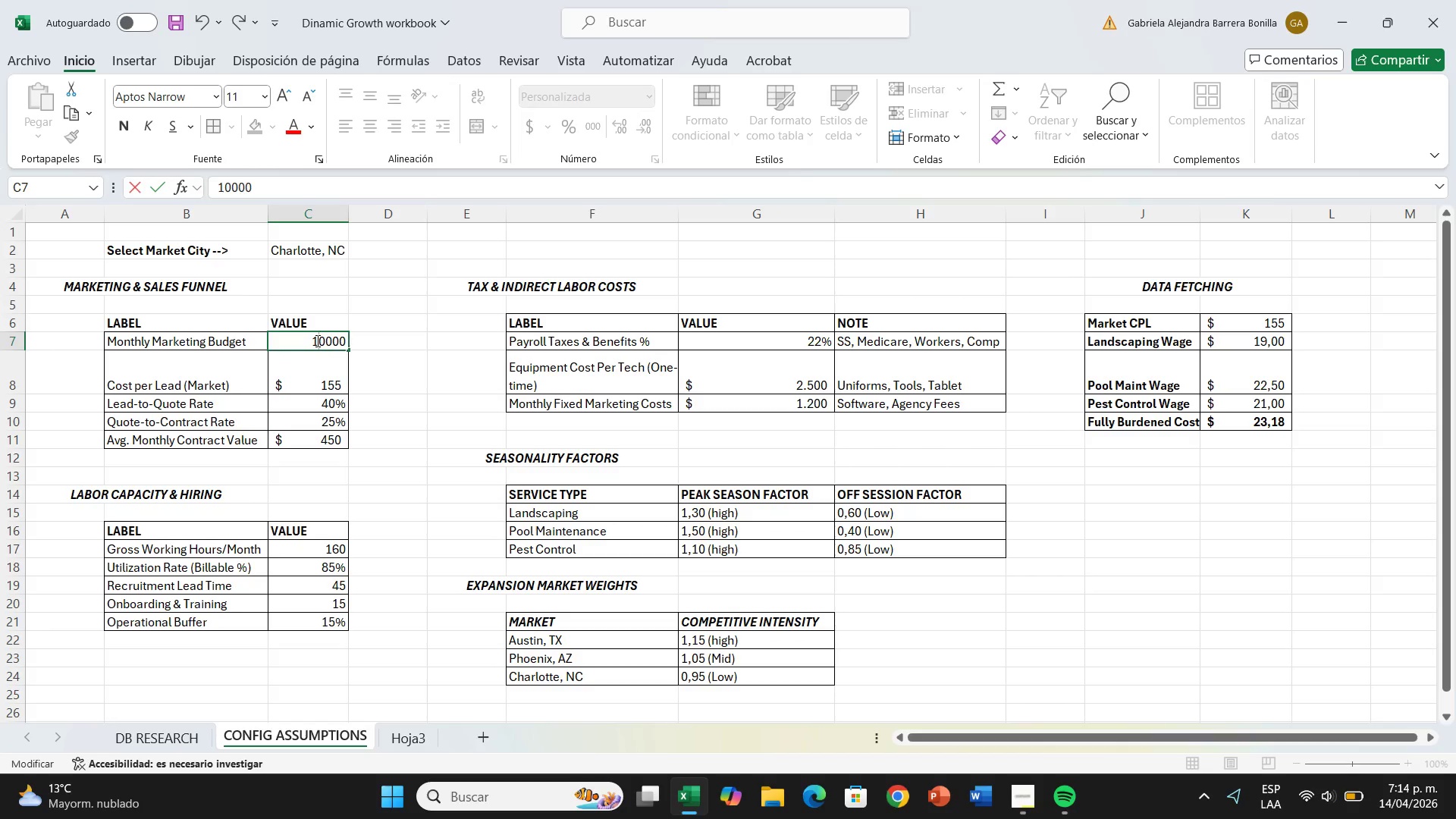 
key(Enter)
 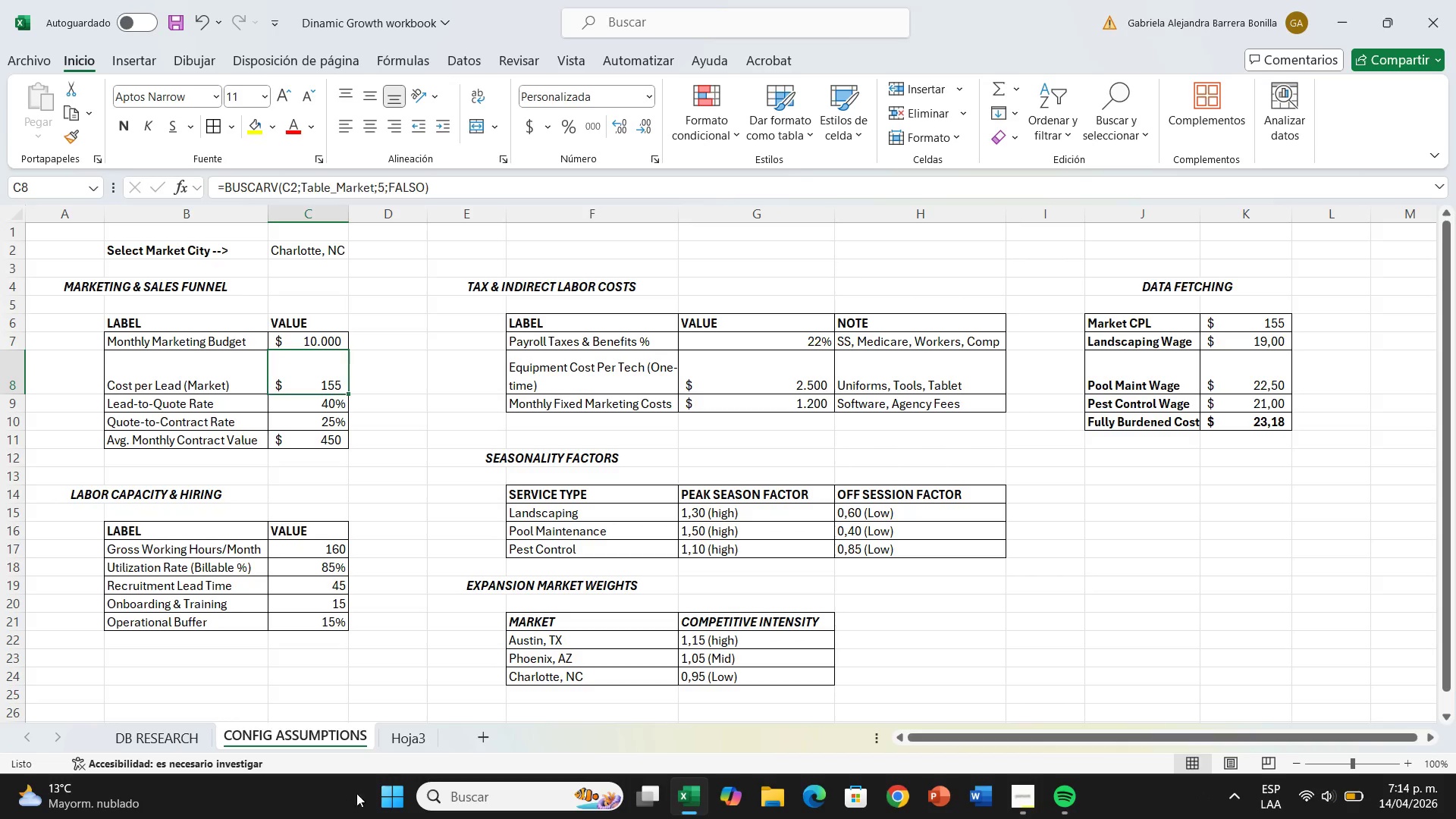 
left_click([394, 740])
 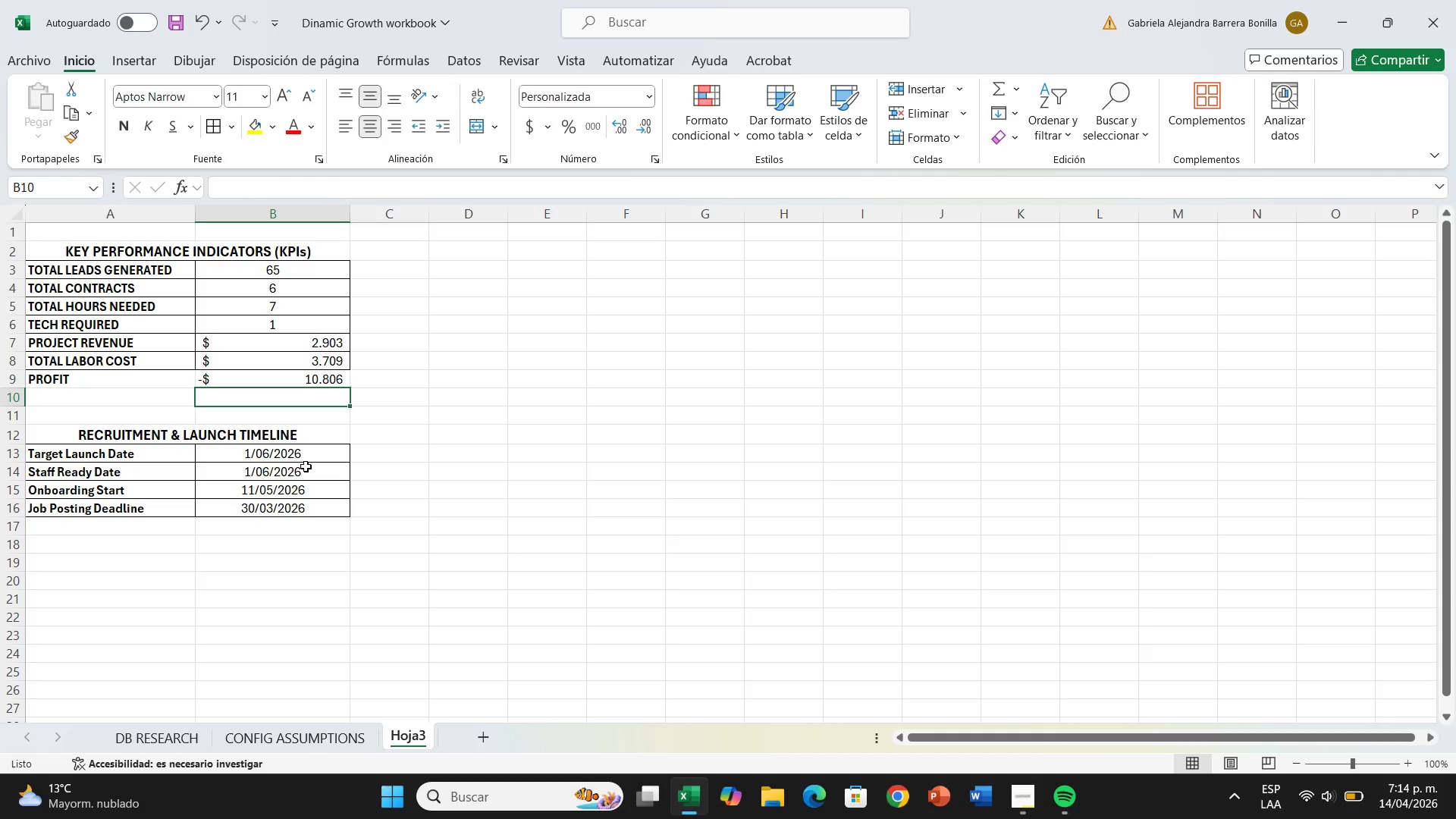 
wait(23.91)
 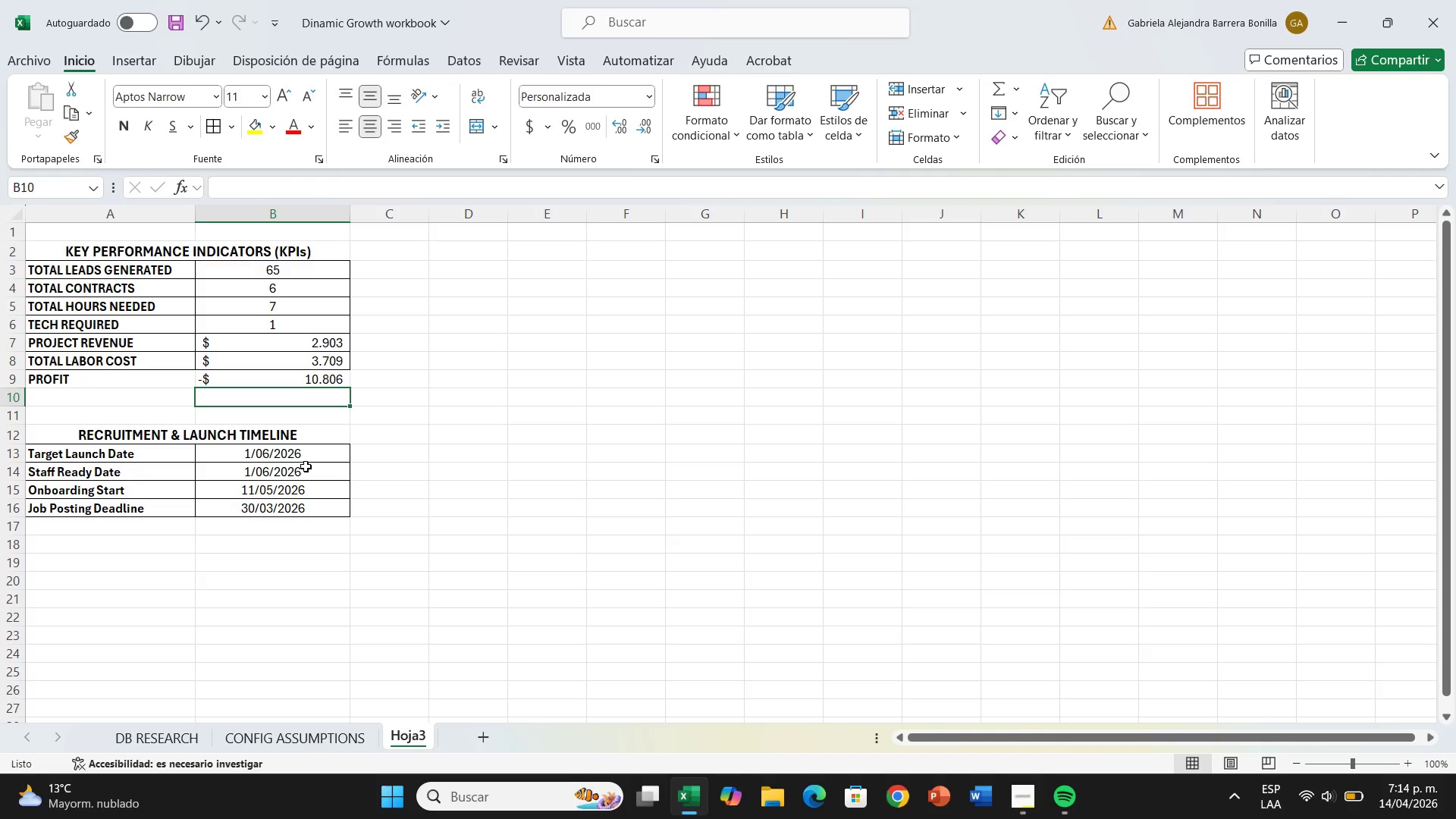 
left_click([319, 384])
 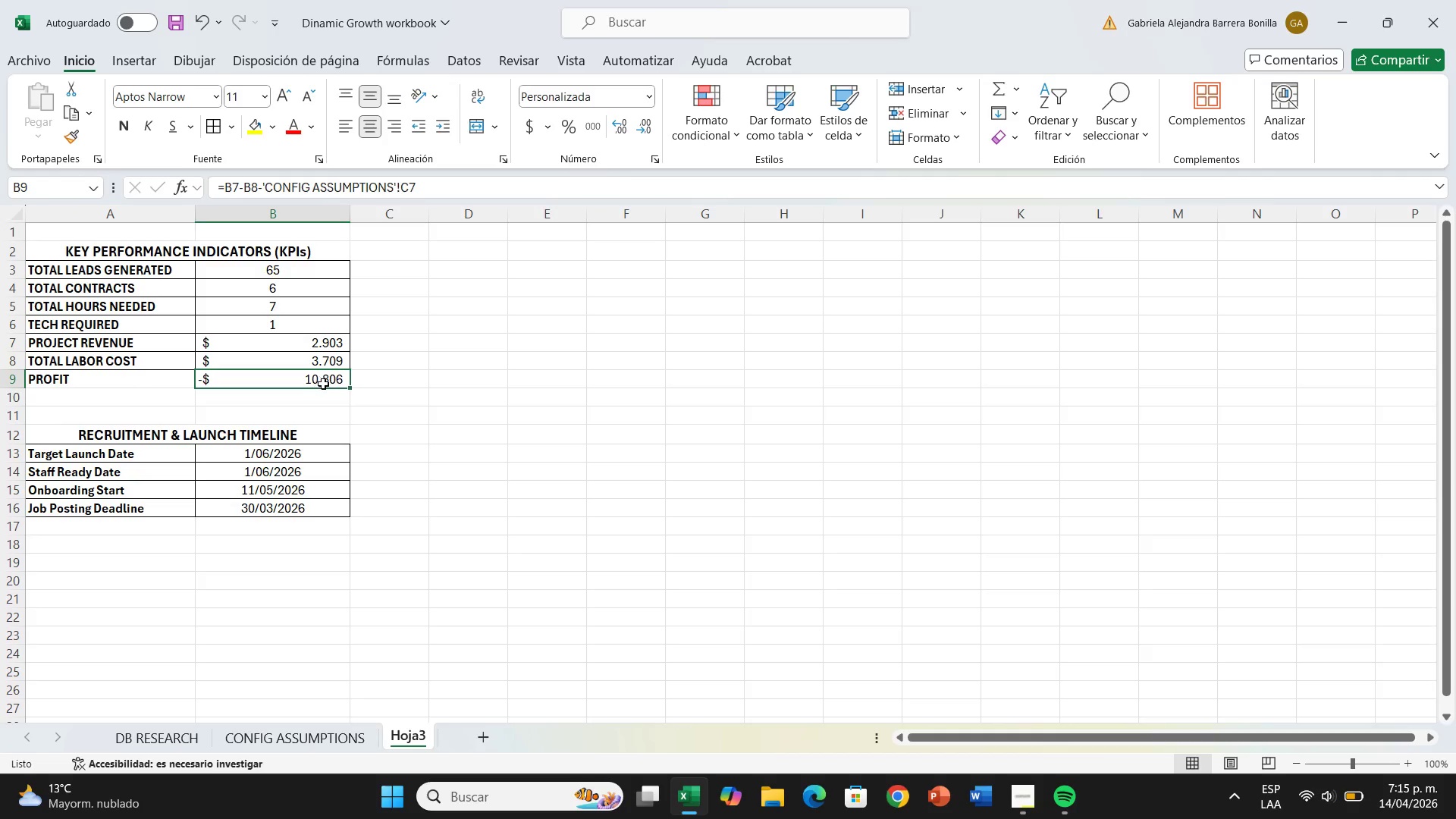 
wait(5.25)
 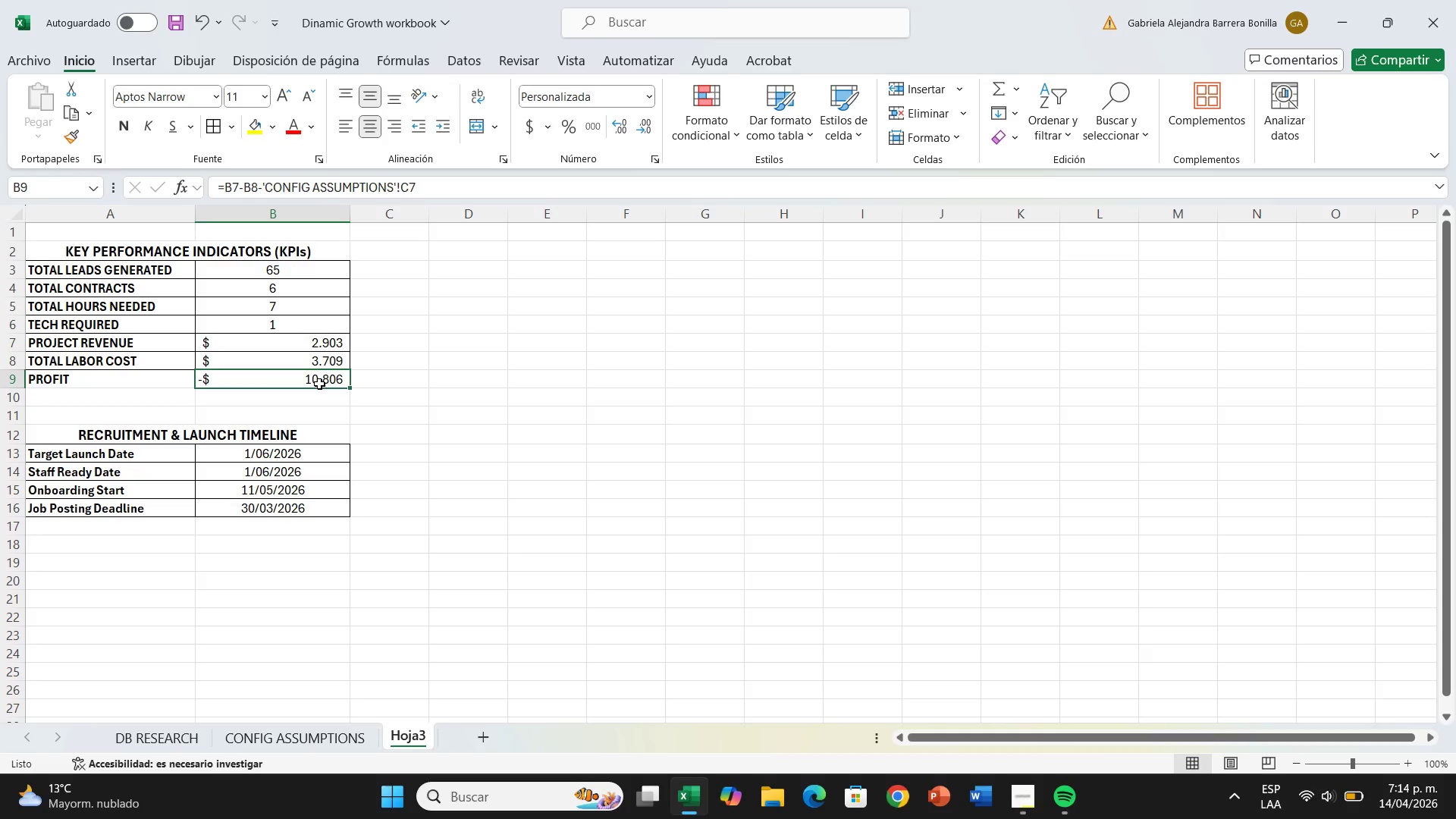 
left_click([416, 390])
 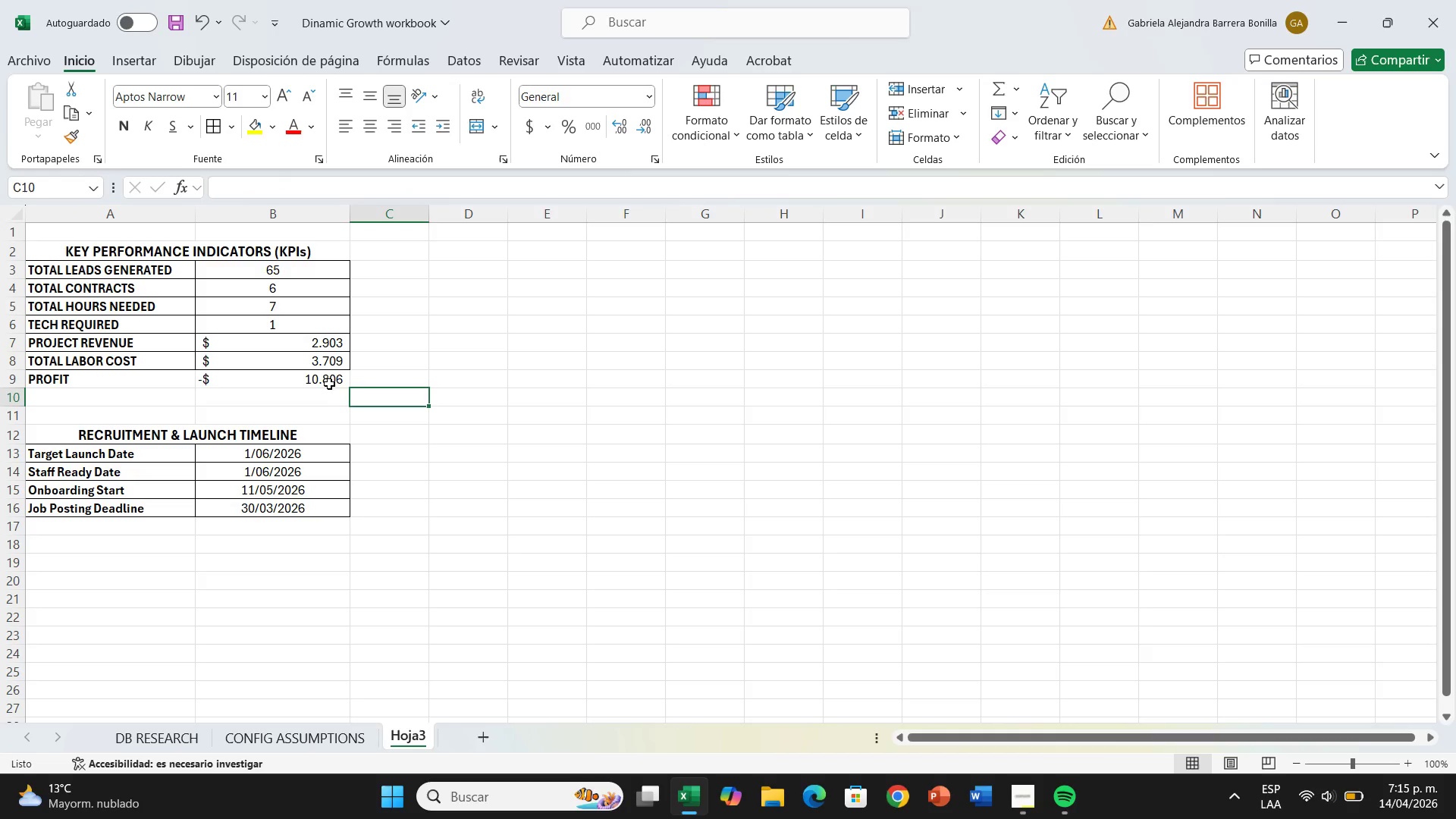 
left_click([328, 383])
 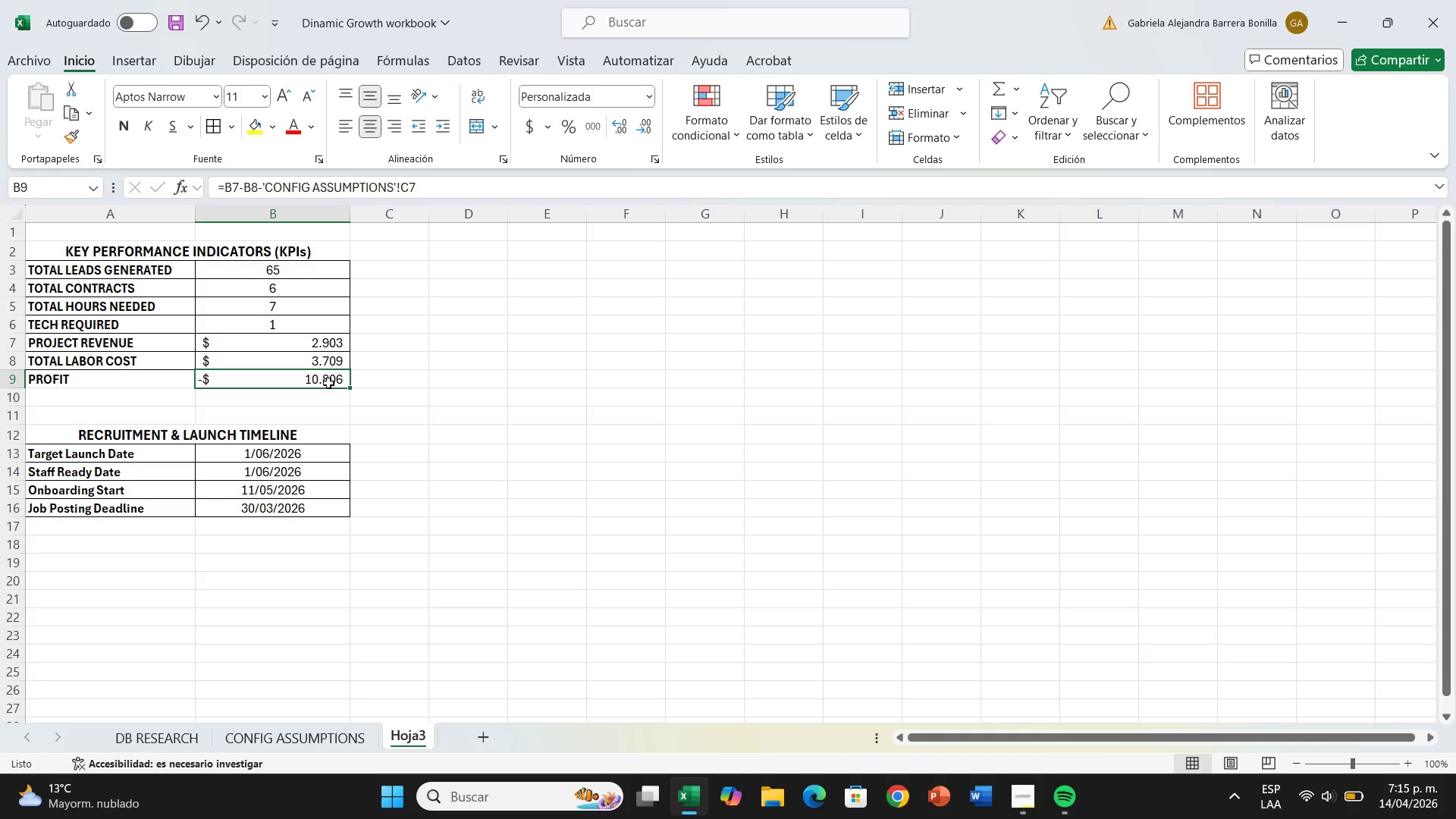 
wait(19.58)
 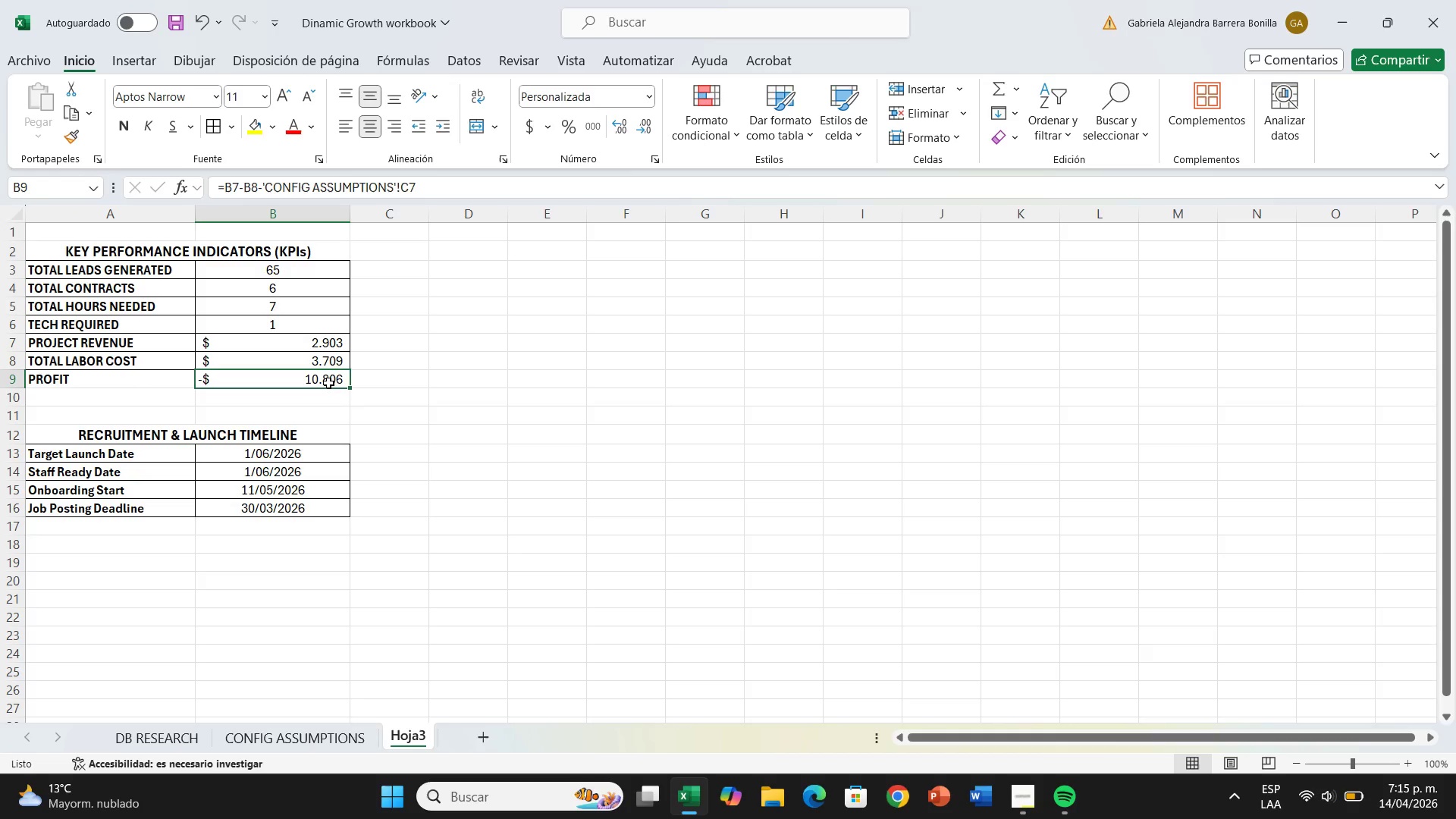 
key(Control+Z)
 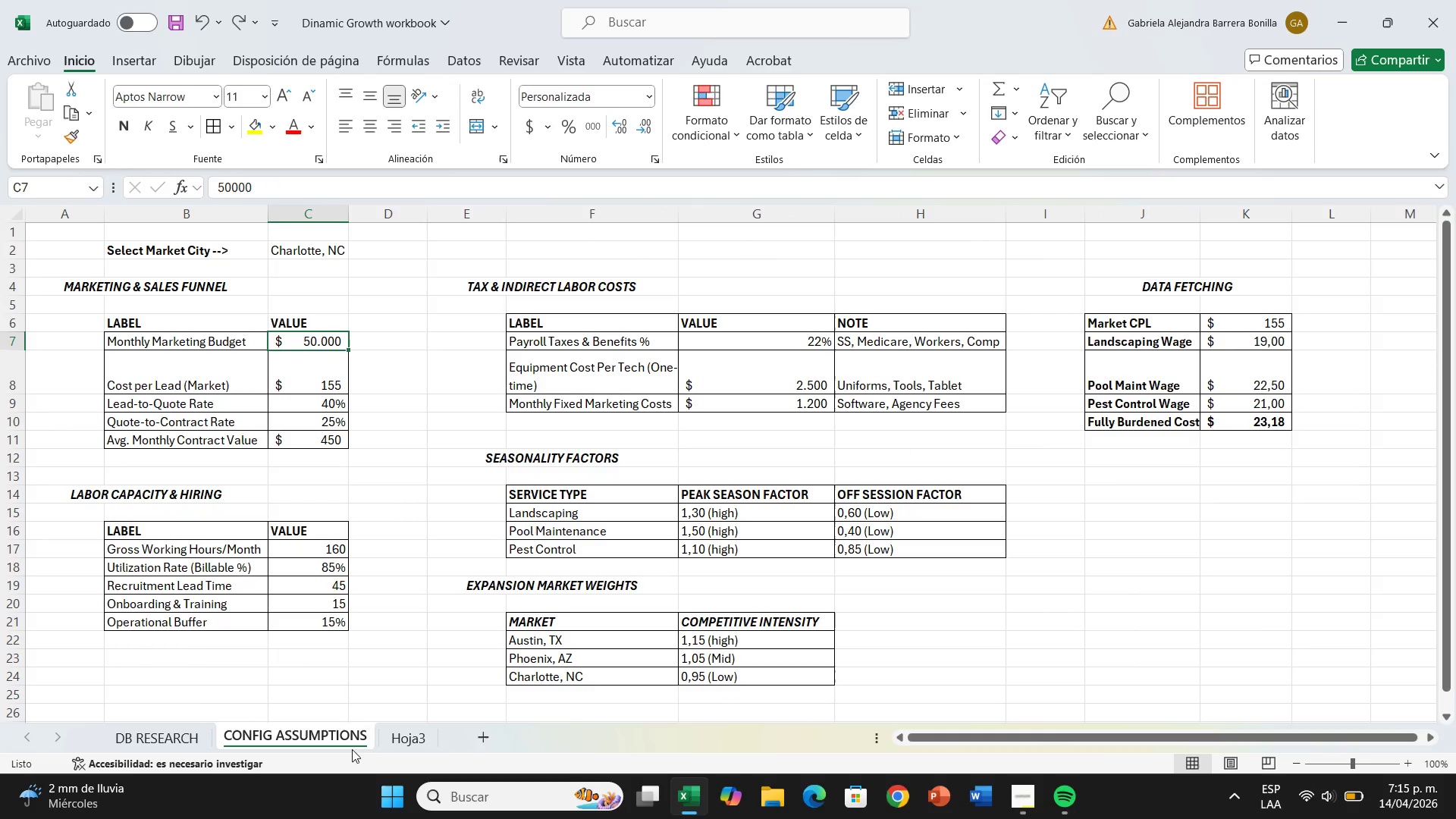 
left_click([404, 734])
 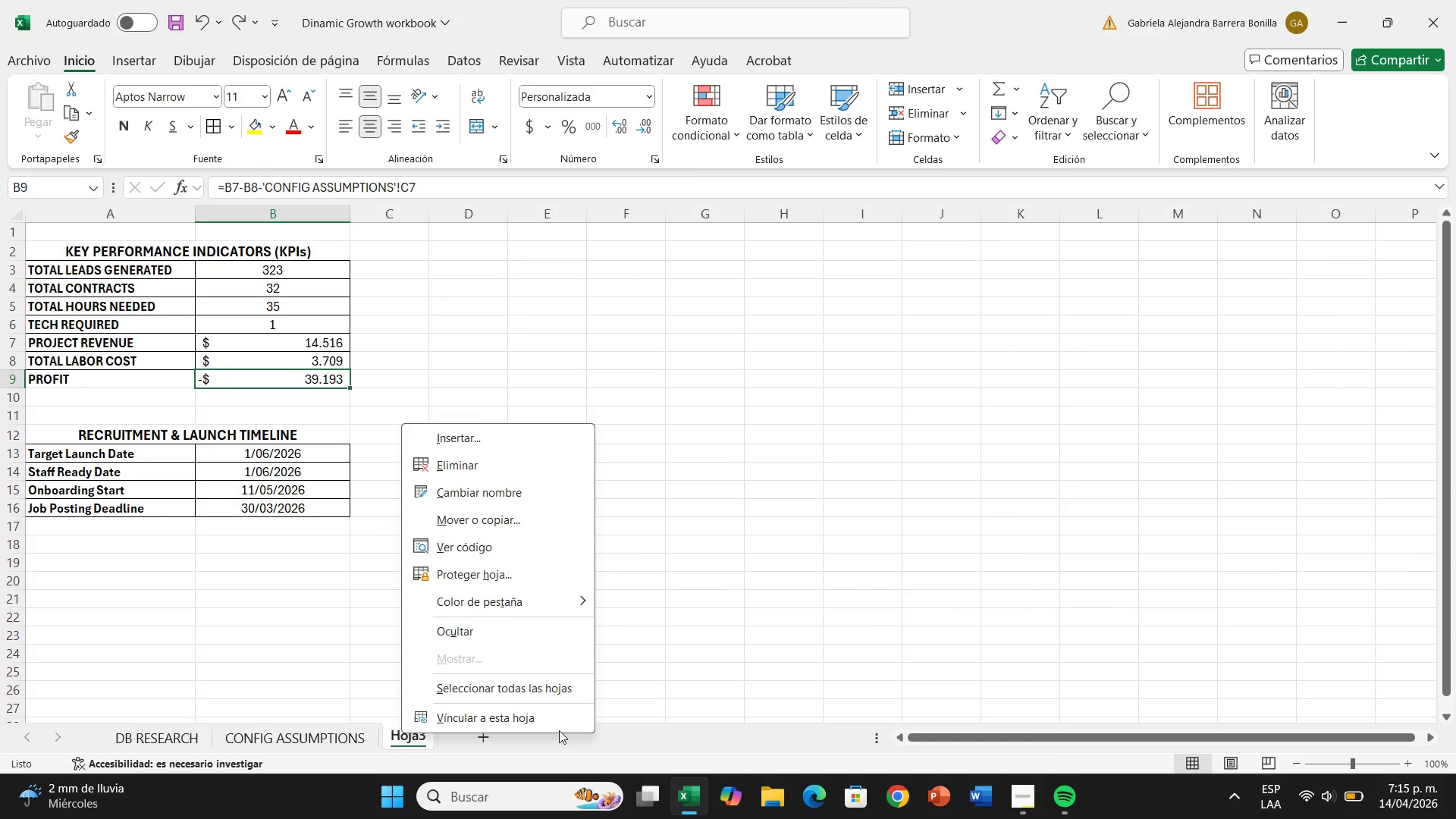 
left_click([673, 443])
 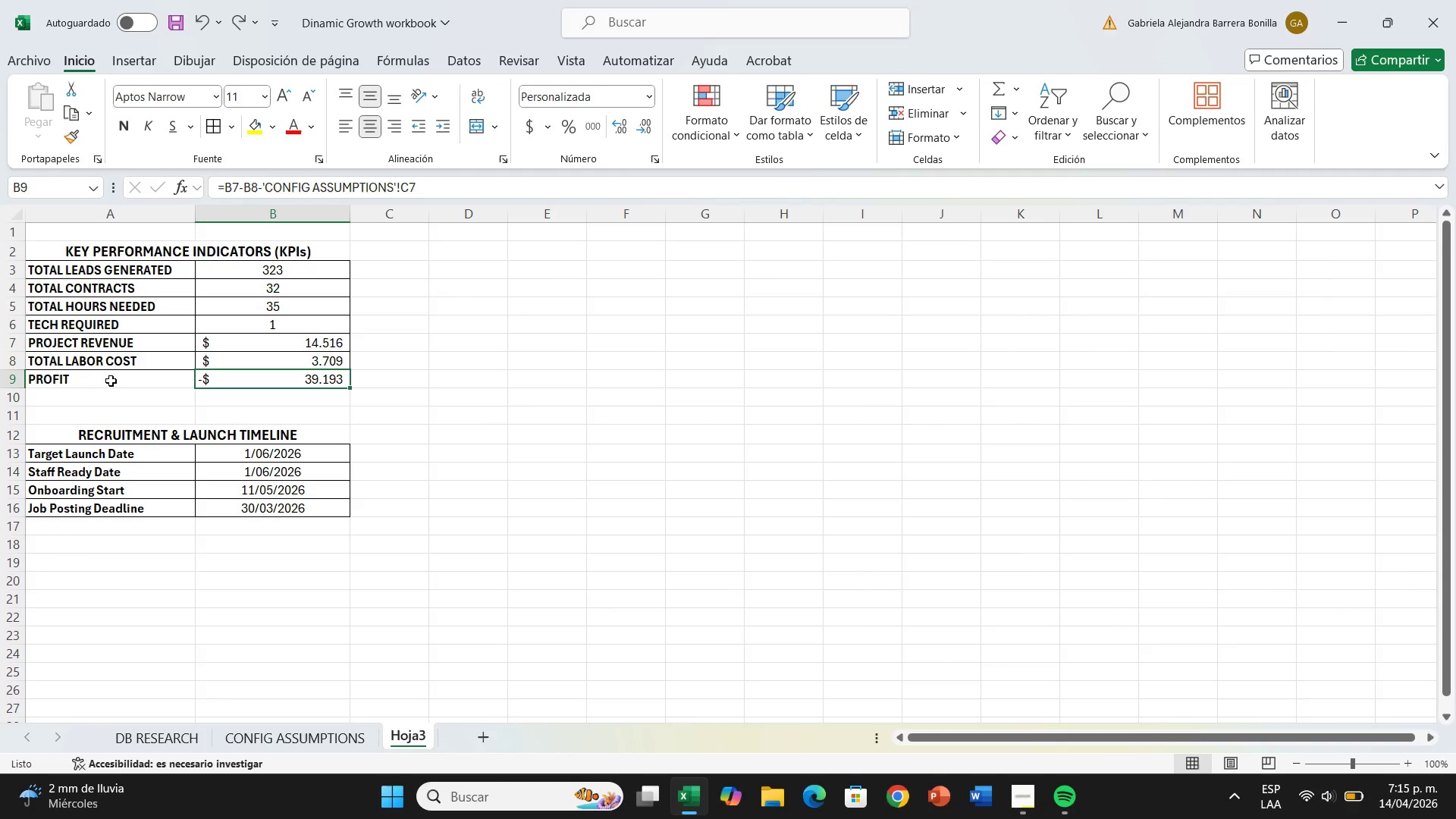 
left_click_drag(start_coordinate=[96, 381], to_coordinate=[254, 379])
 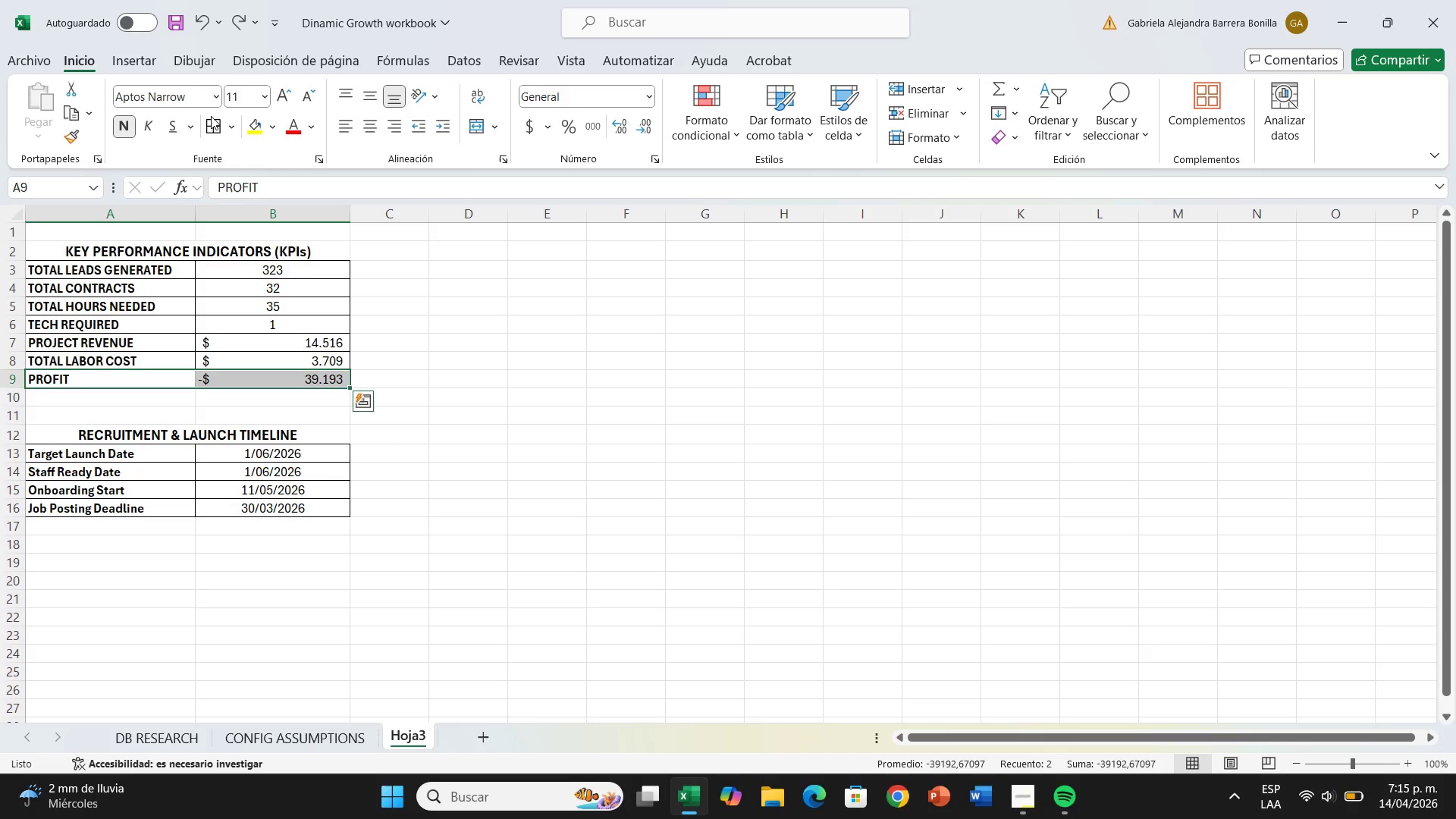 
left_click([215, 121])
 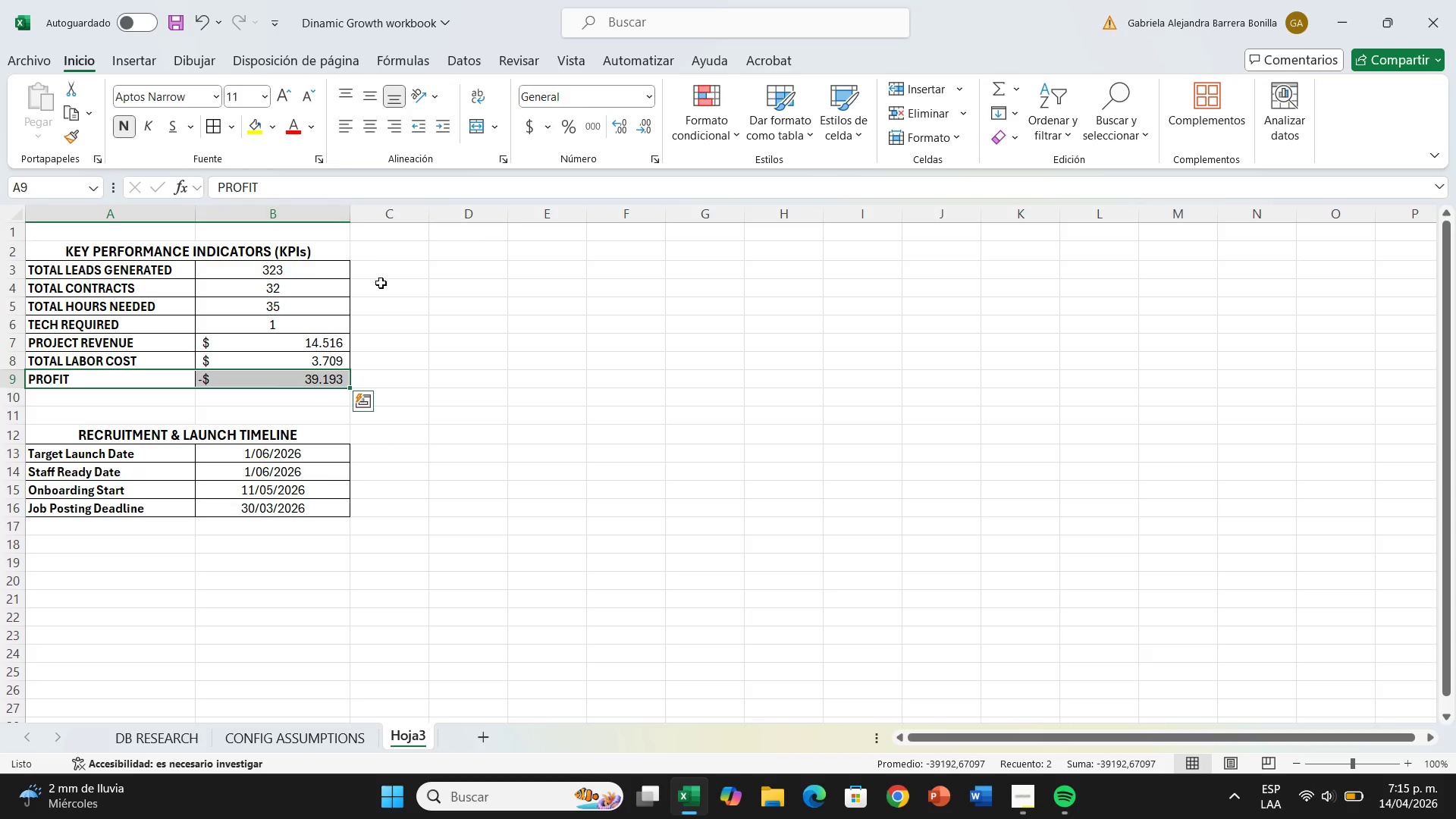 
left_click([381, 286])
 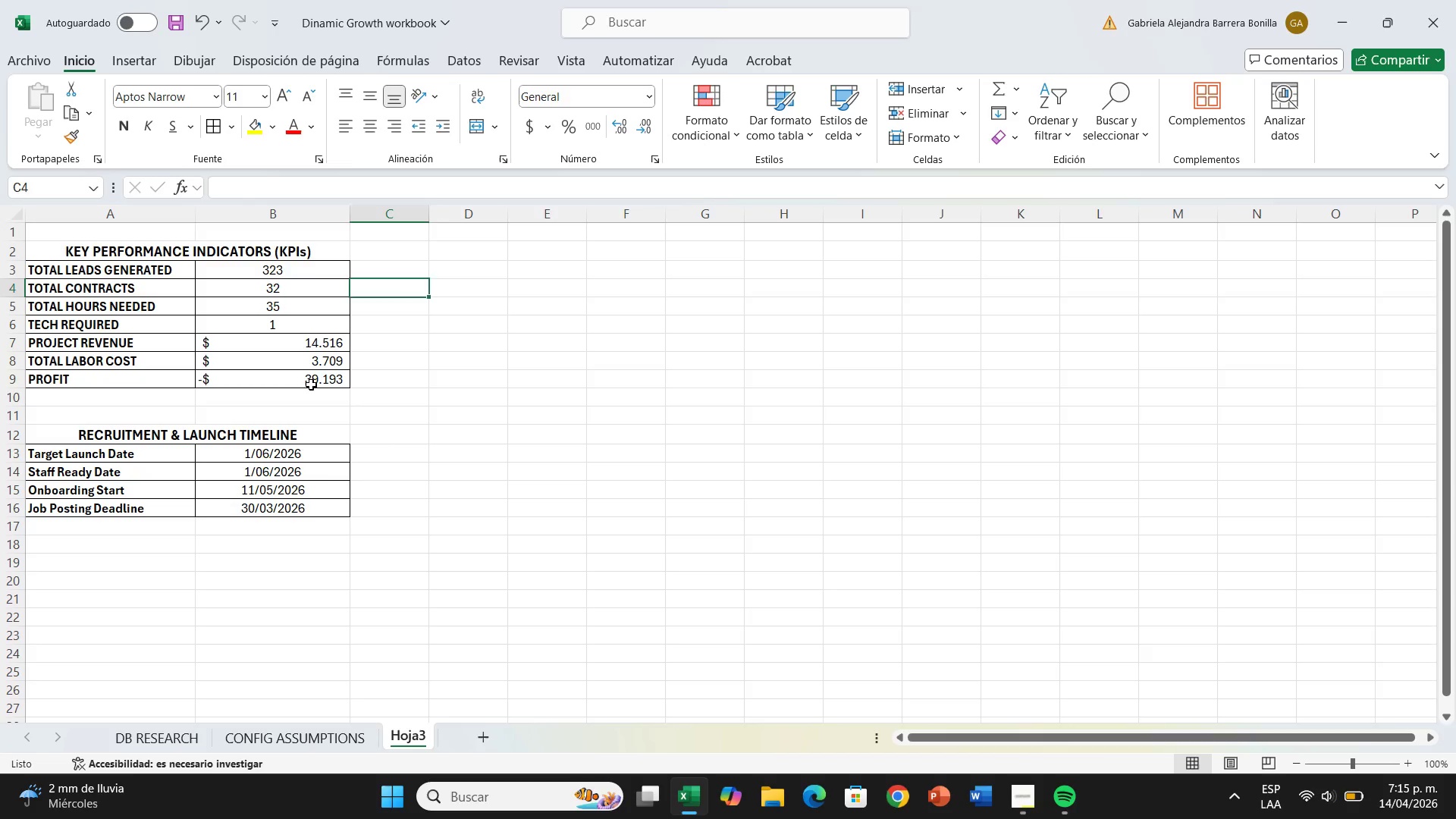 
left_click([311, 384])
 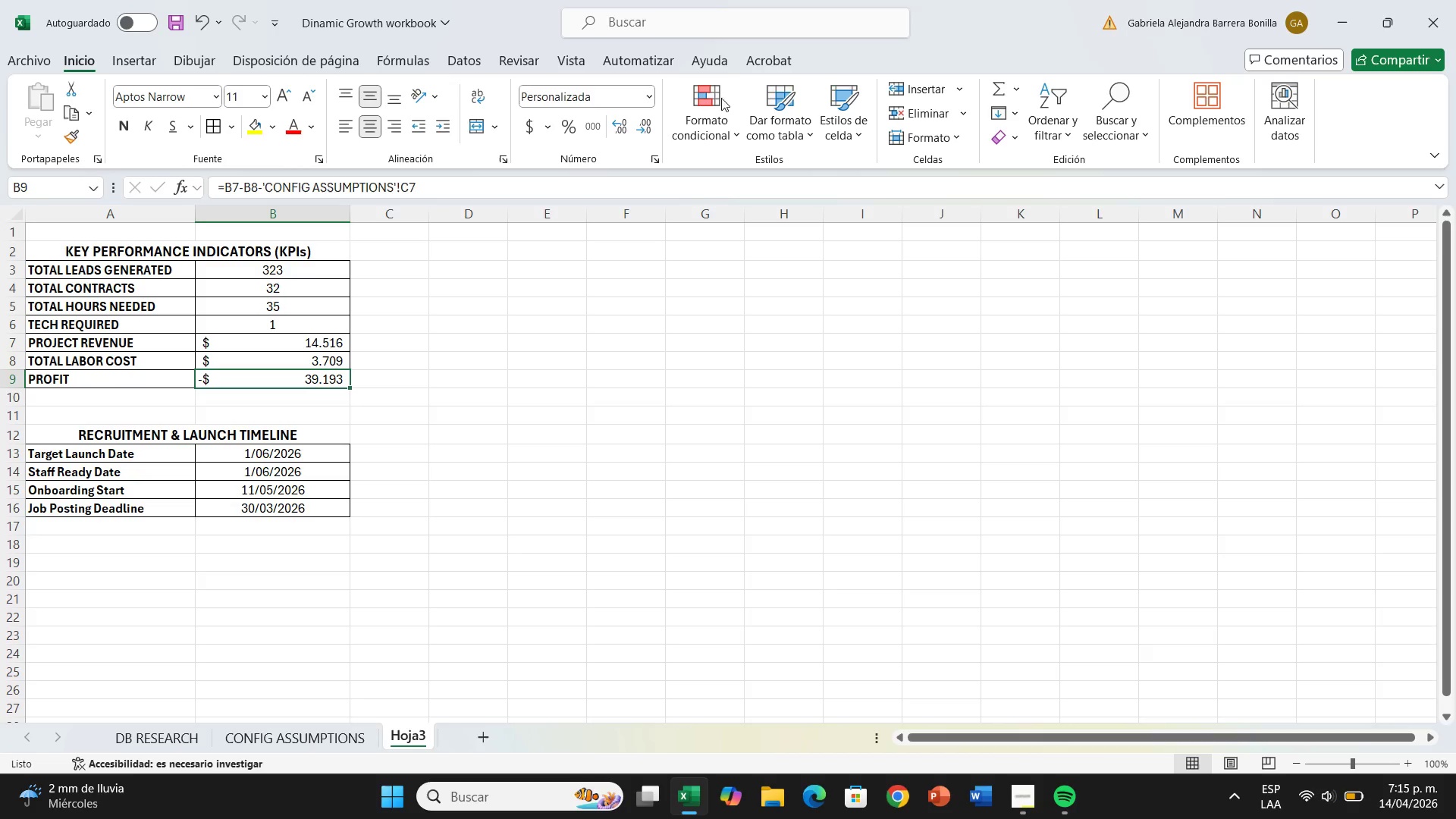 
left_click([679, 143])
 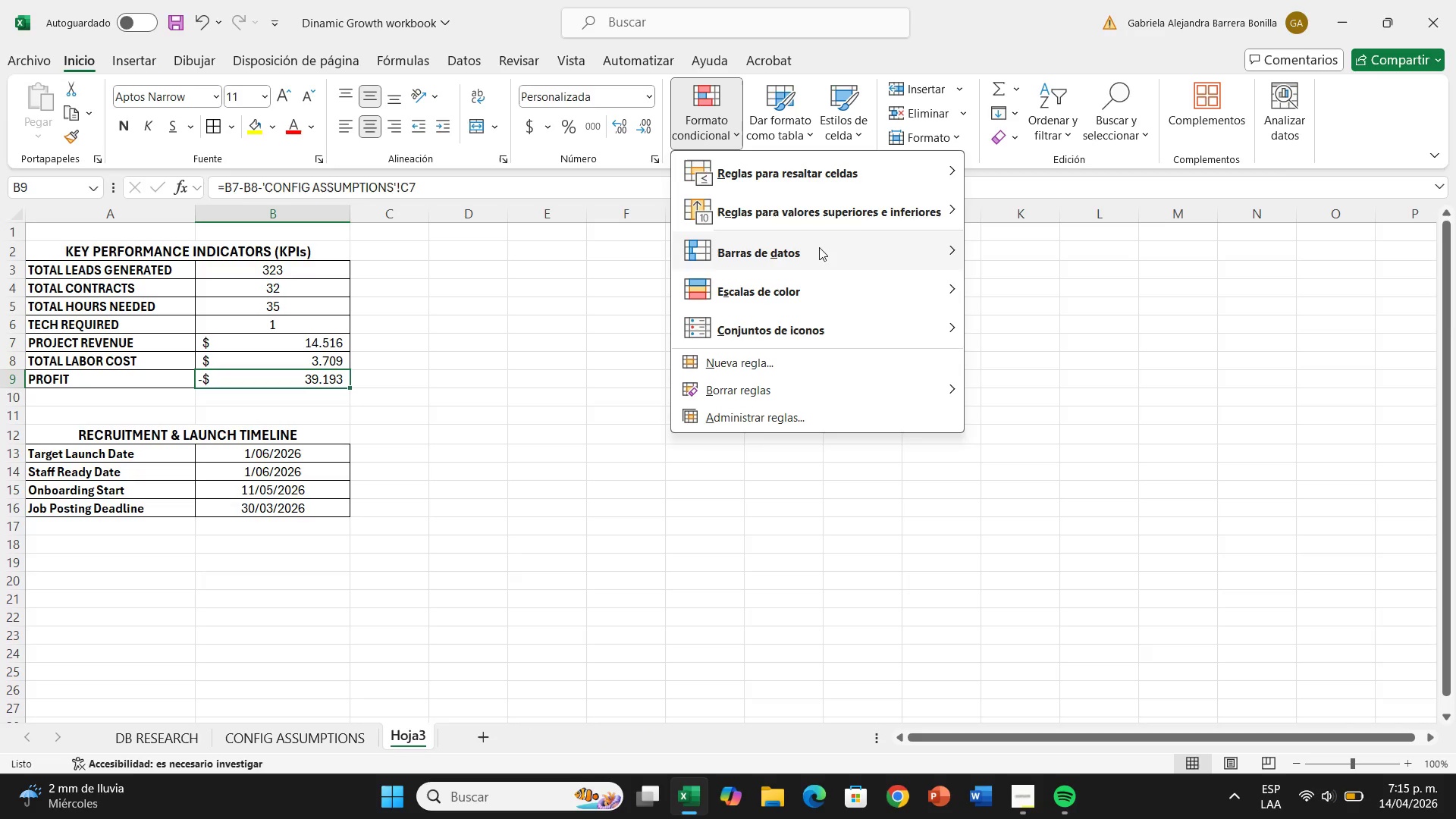 
mouse_move([883, 189])
 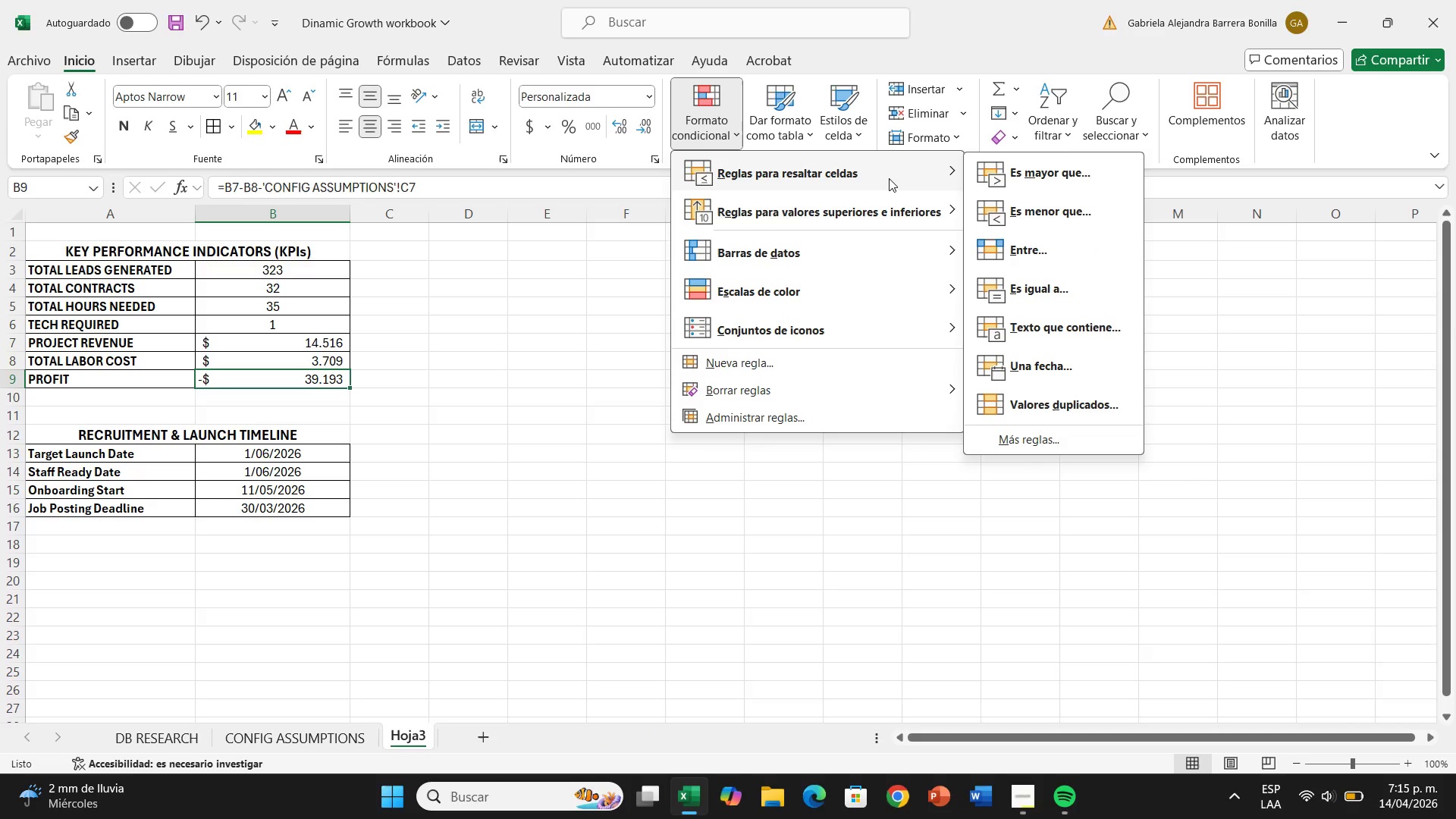 
mouse_move([899, 178])
 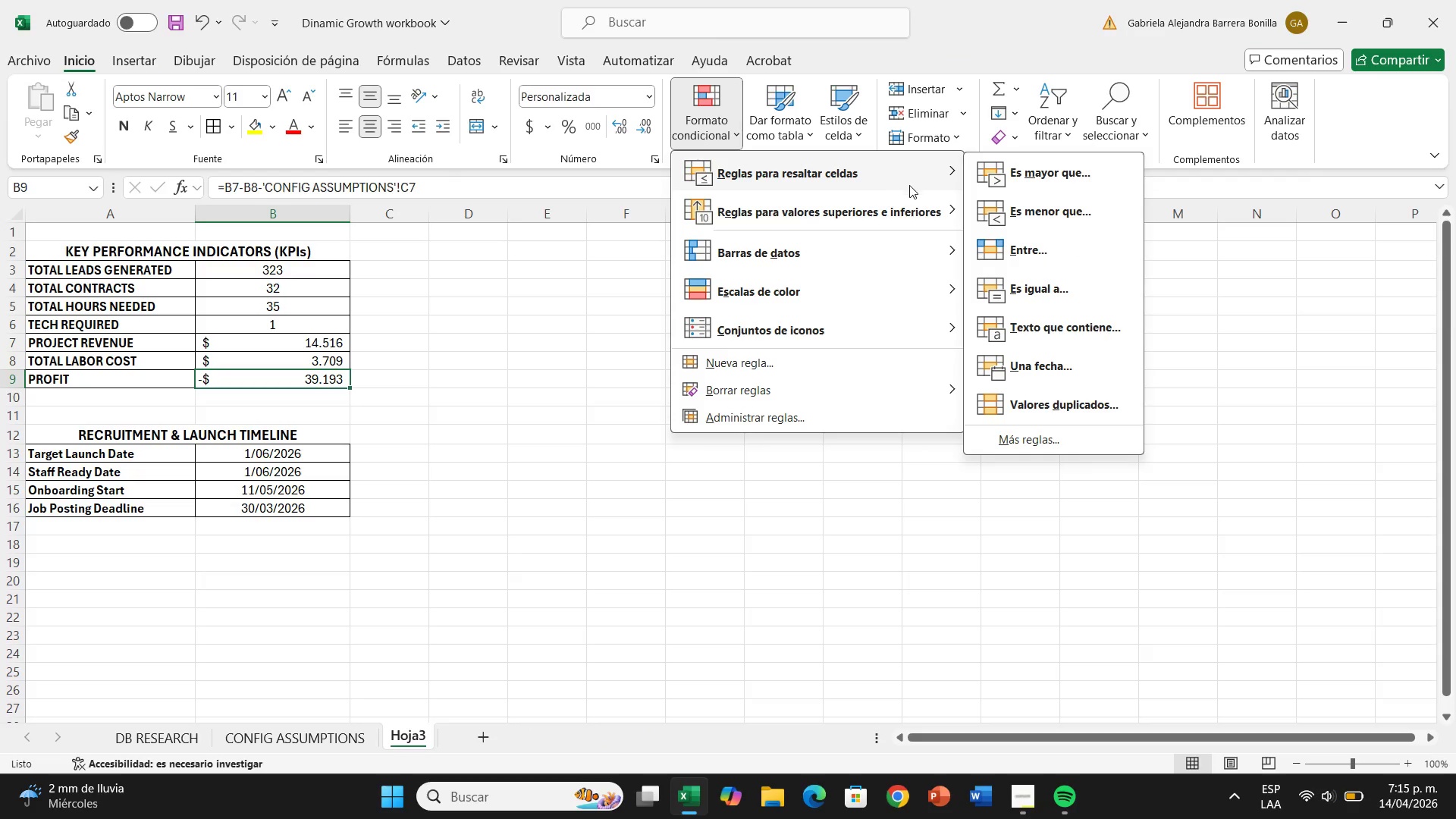 
left_click([1029, 338])
 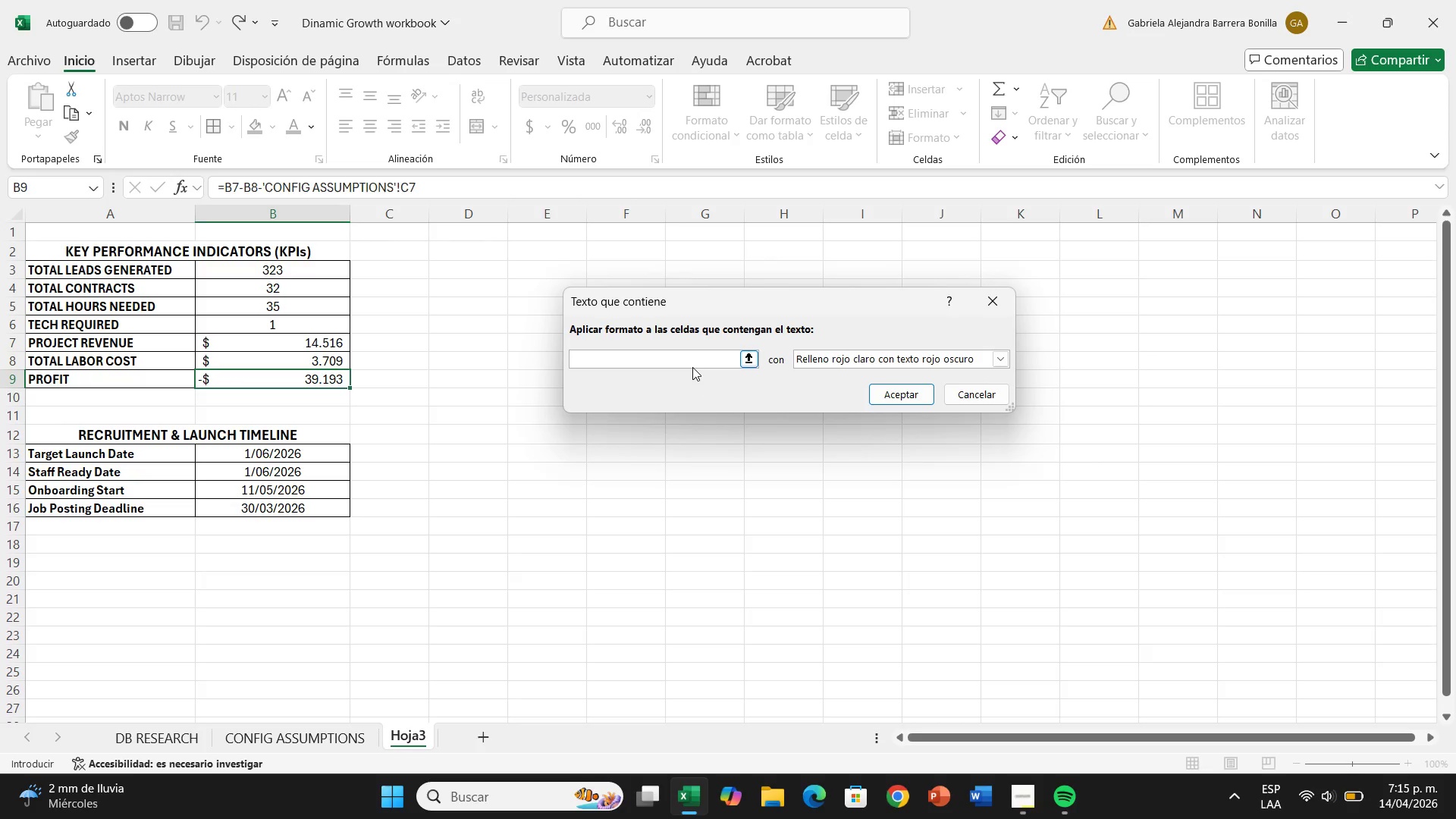 
key(Minus)
 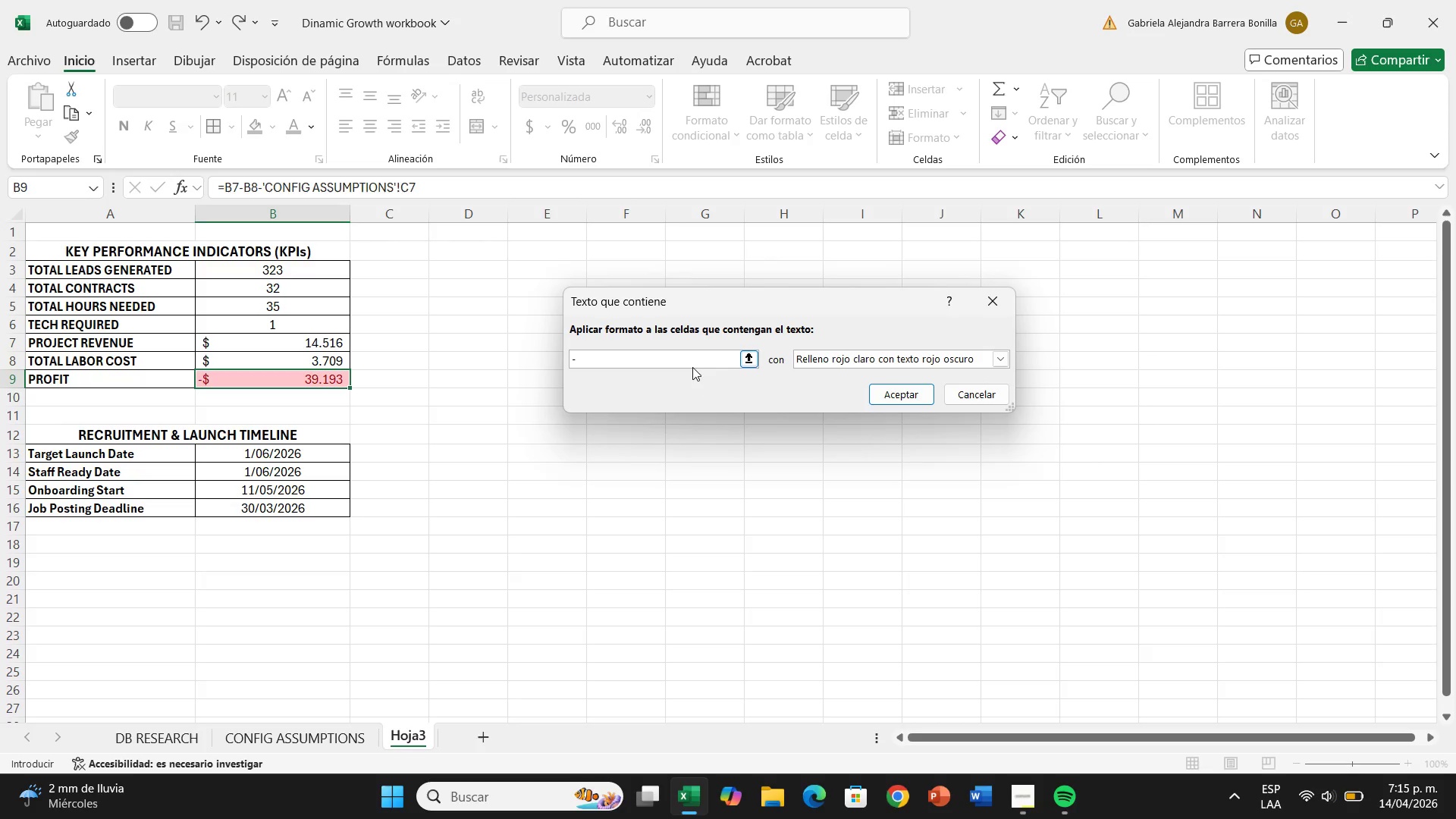 
key(Enter)
 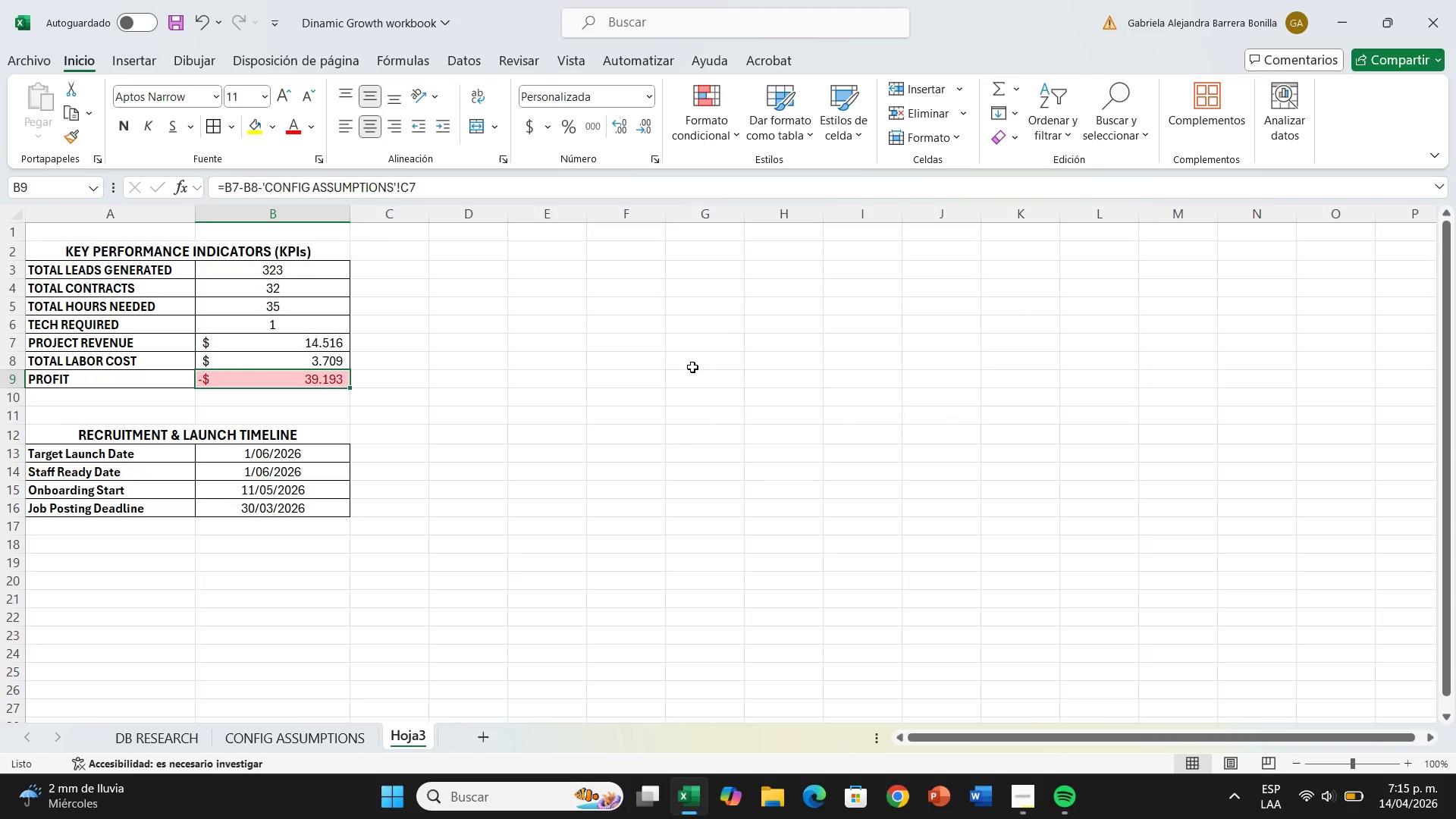 
wait(13.3)
 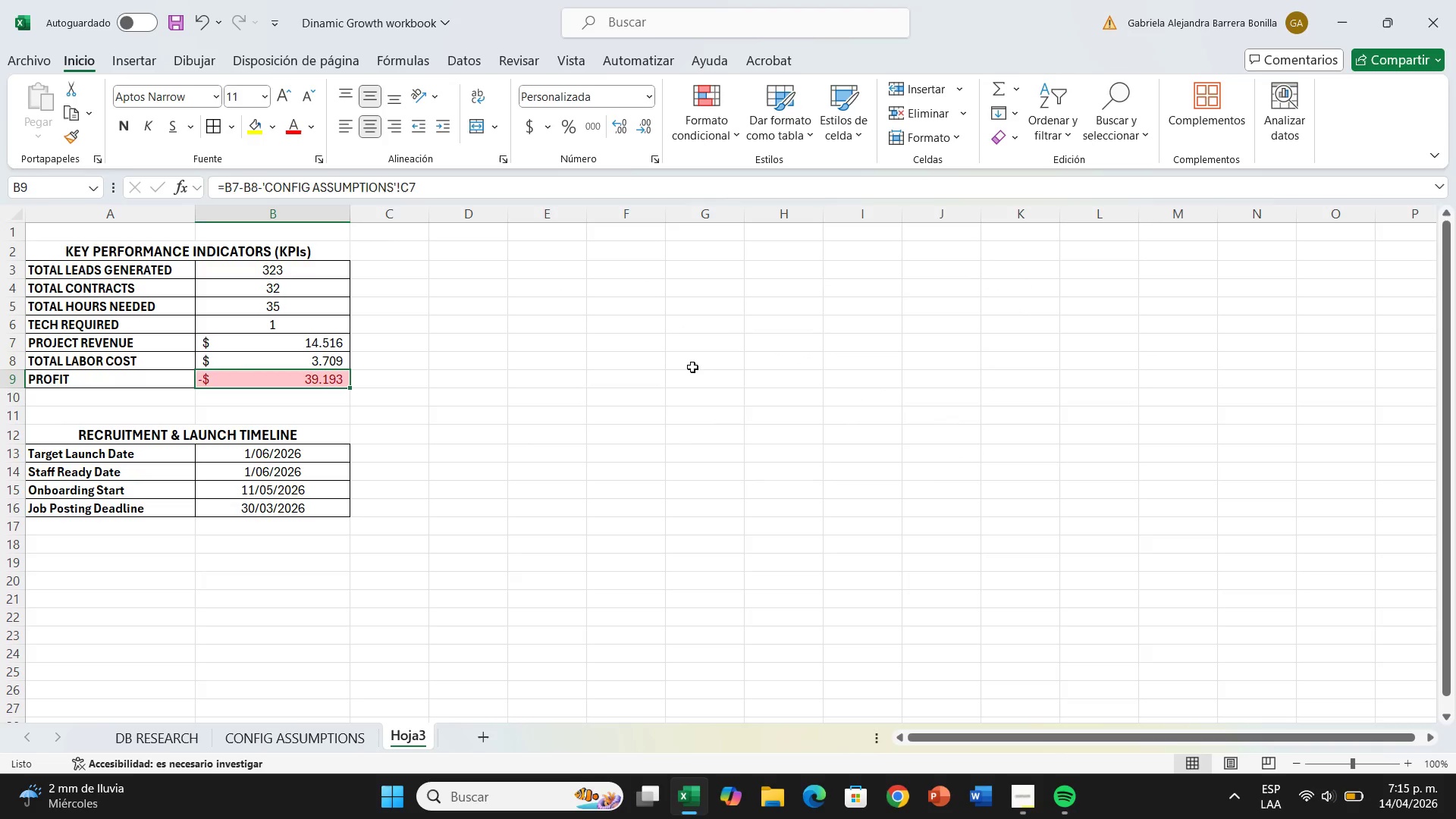 
left_click([501, 268])
 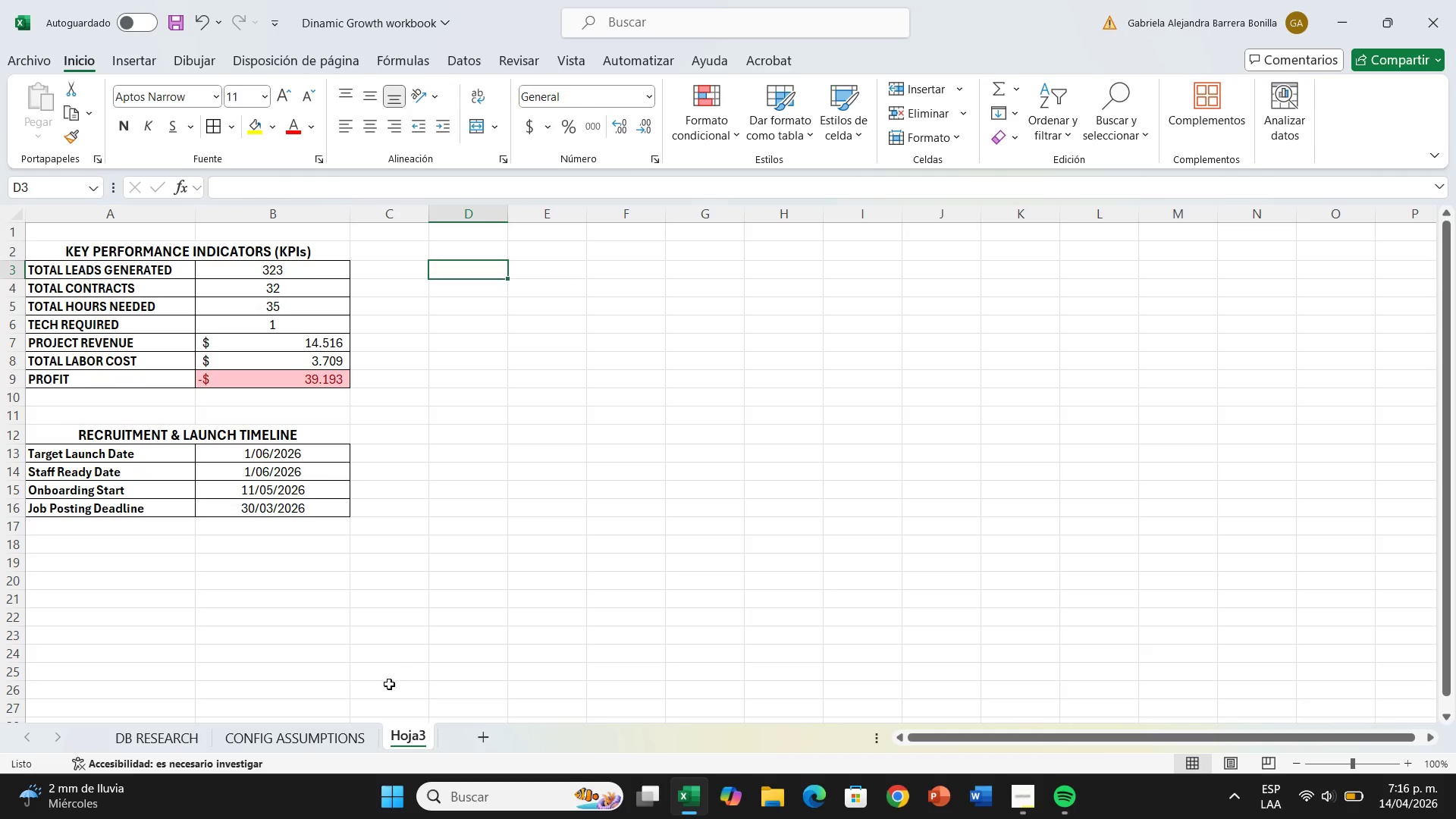 
wait(24.95)
 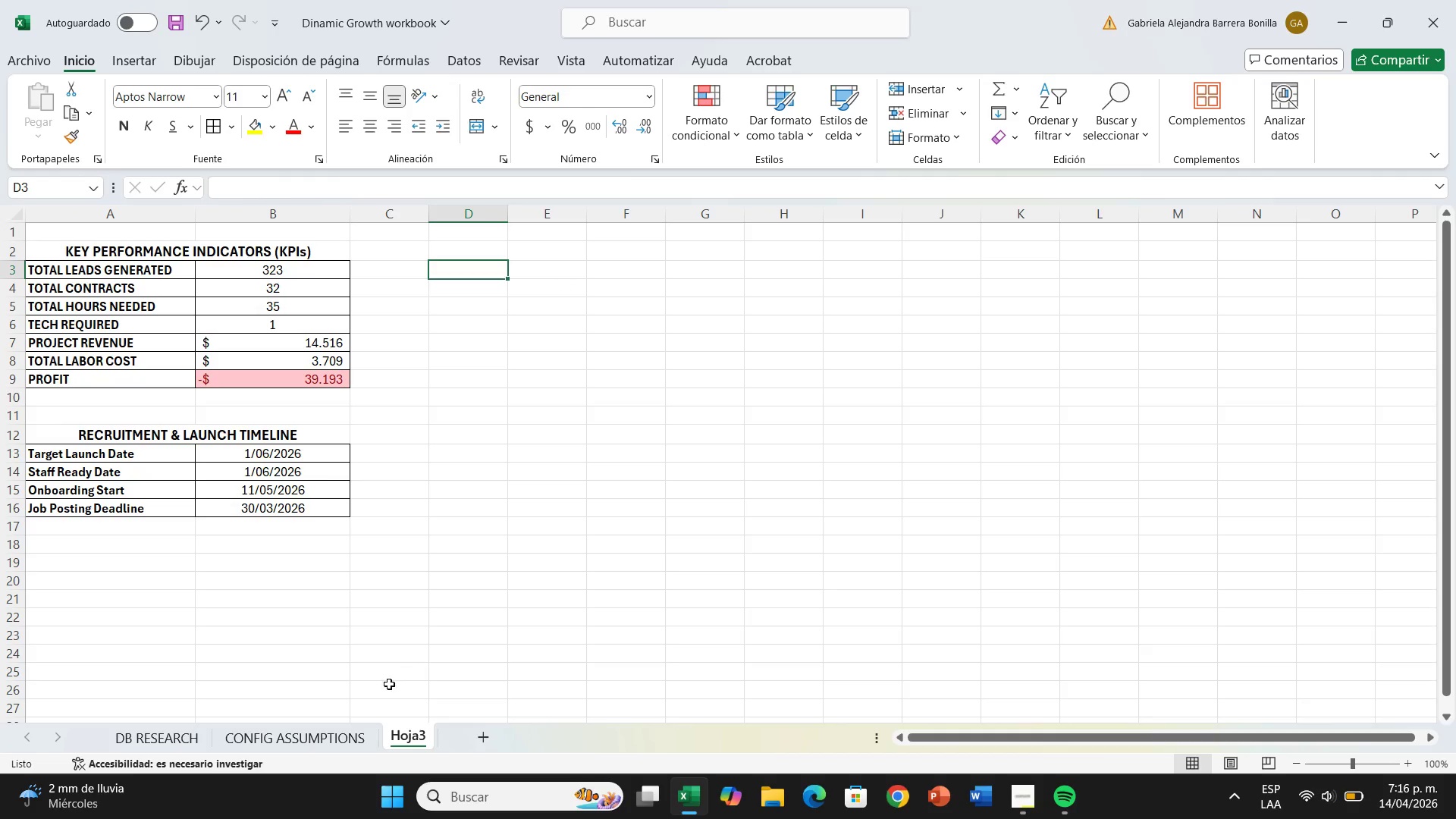 
left_click([312, 748])
 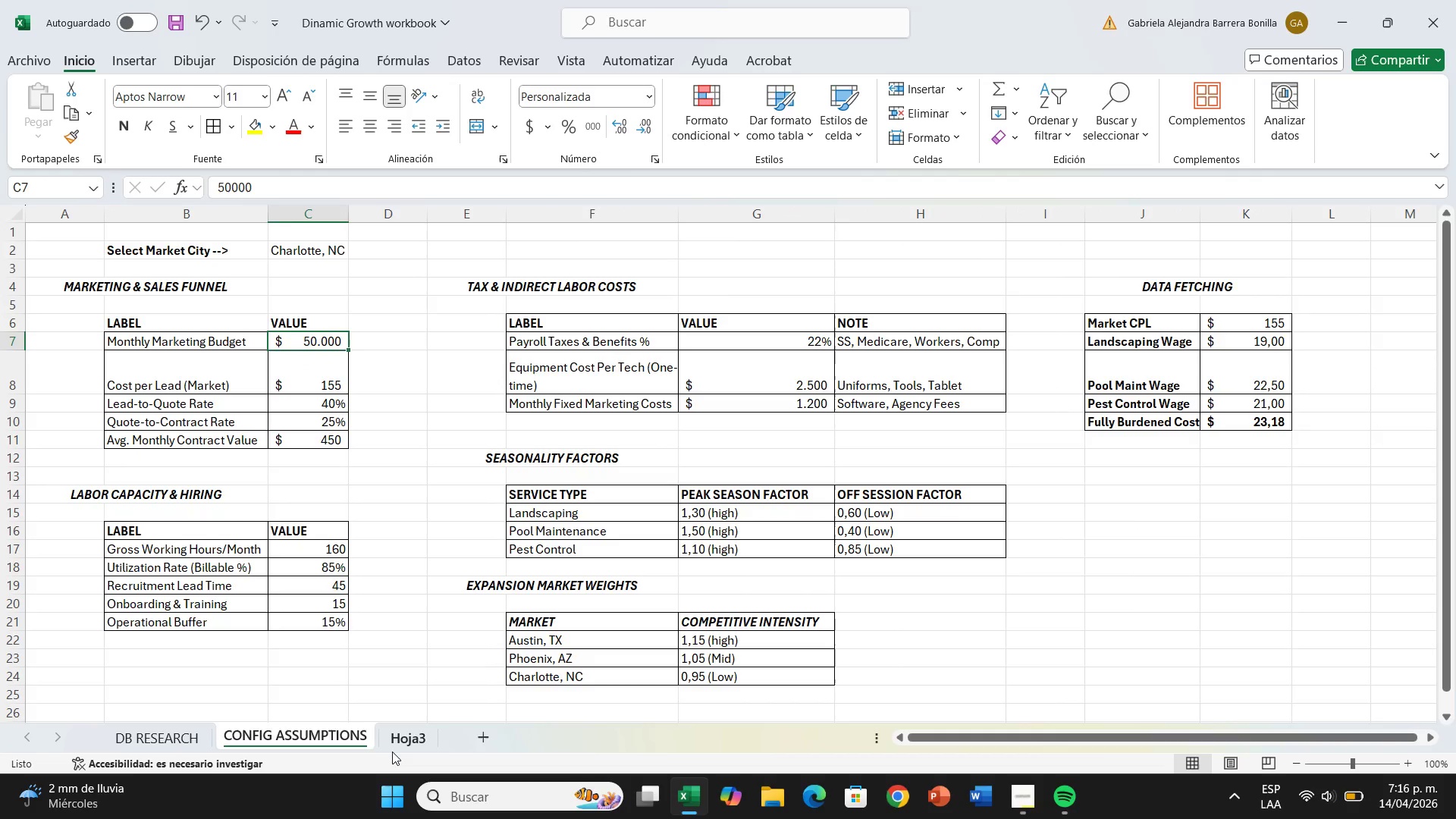 
left_click([392, 752])
 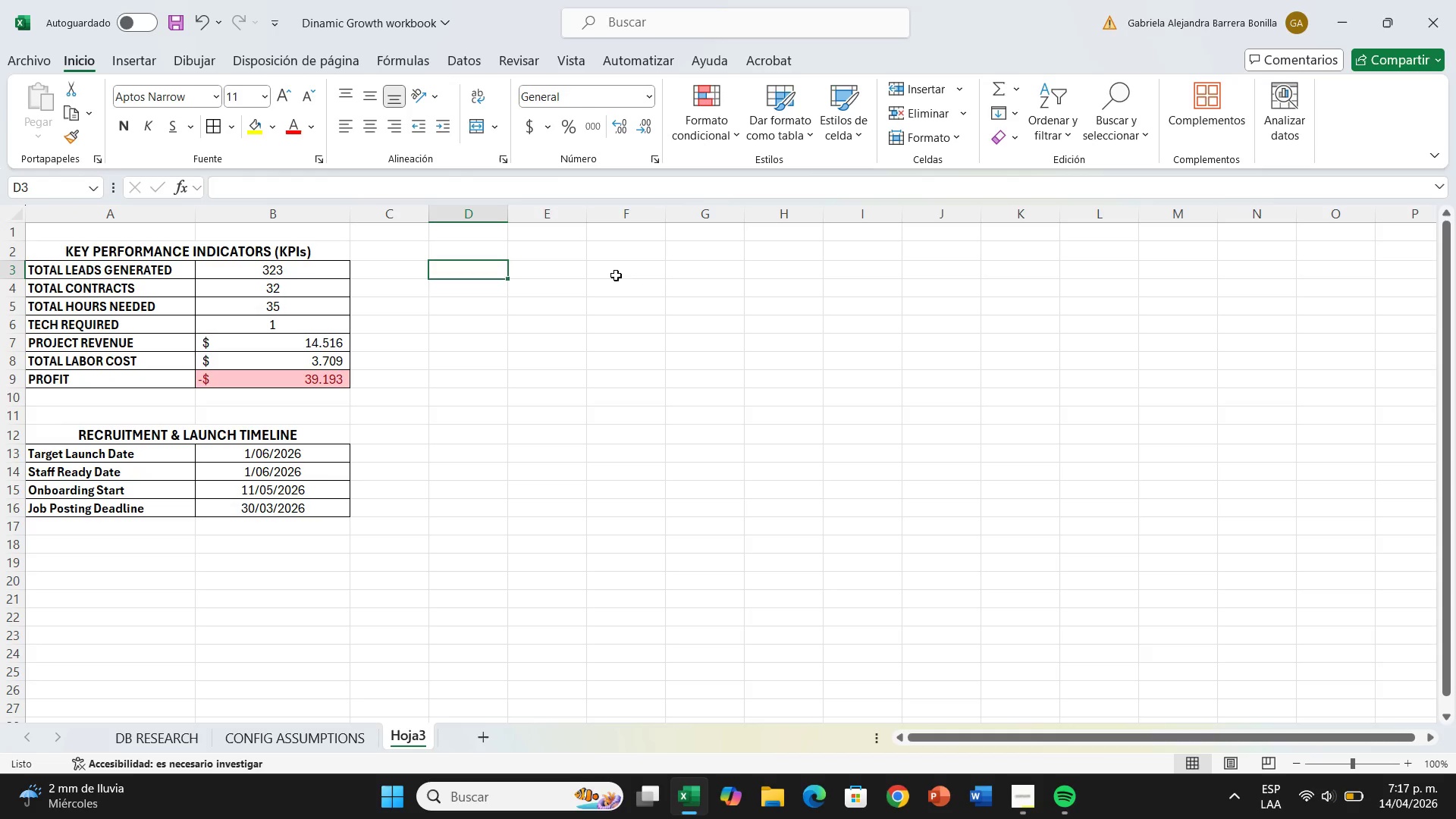 
wait(84.11)
 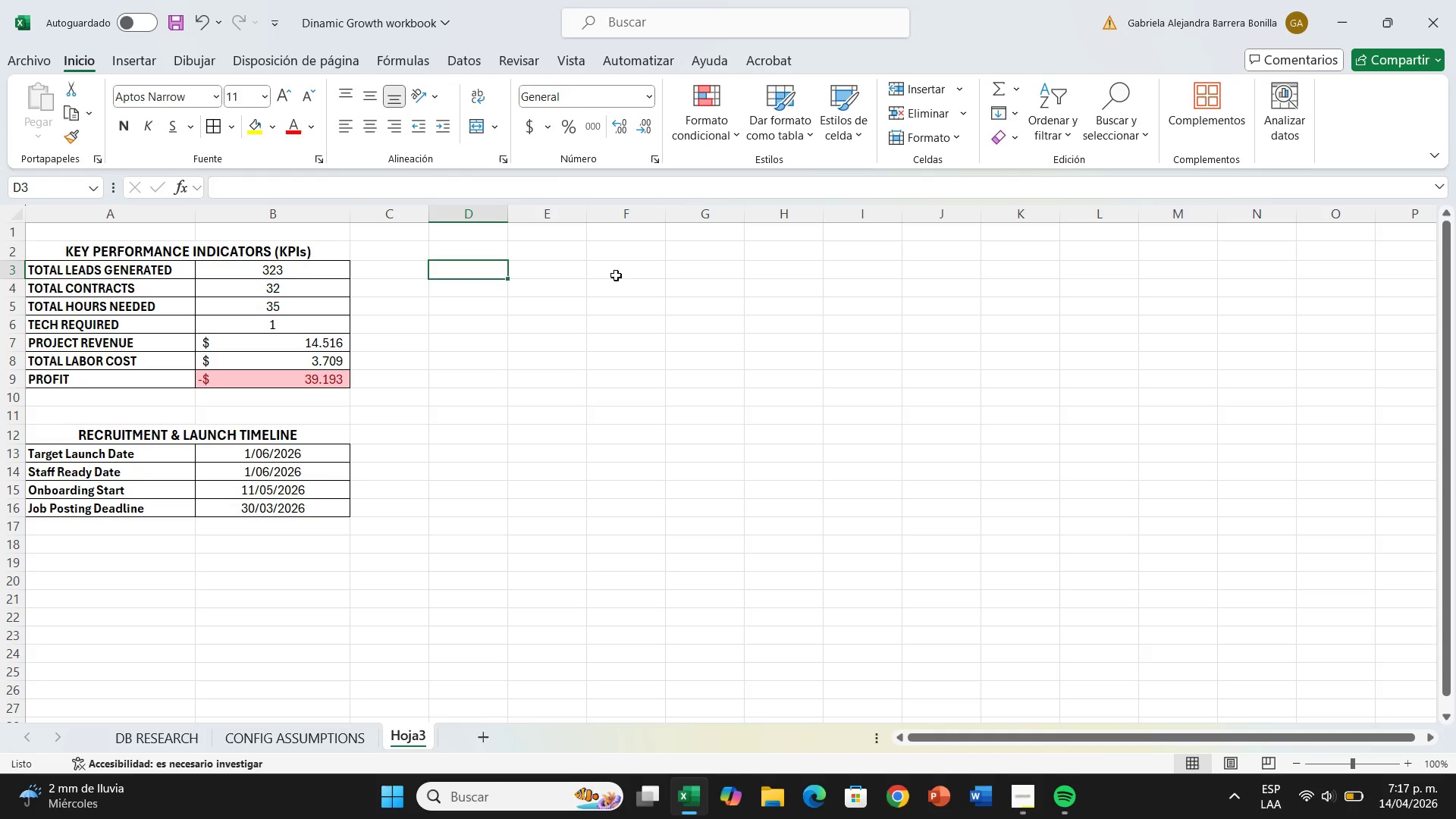 
double_click([302, 382])
 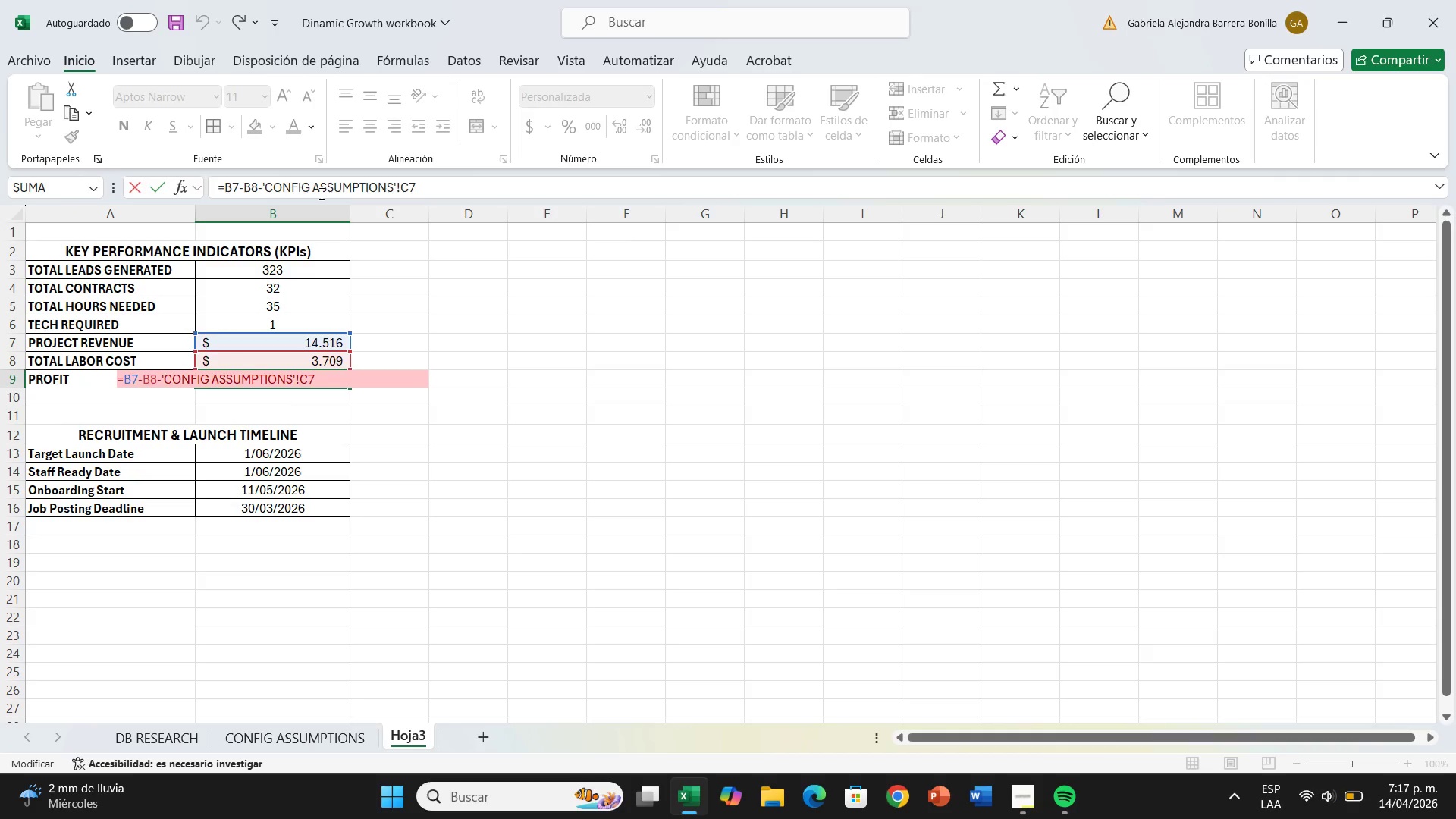 
wait(9.62)
 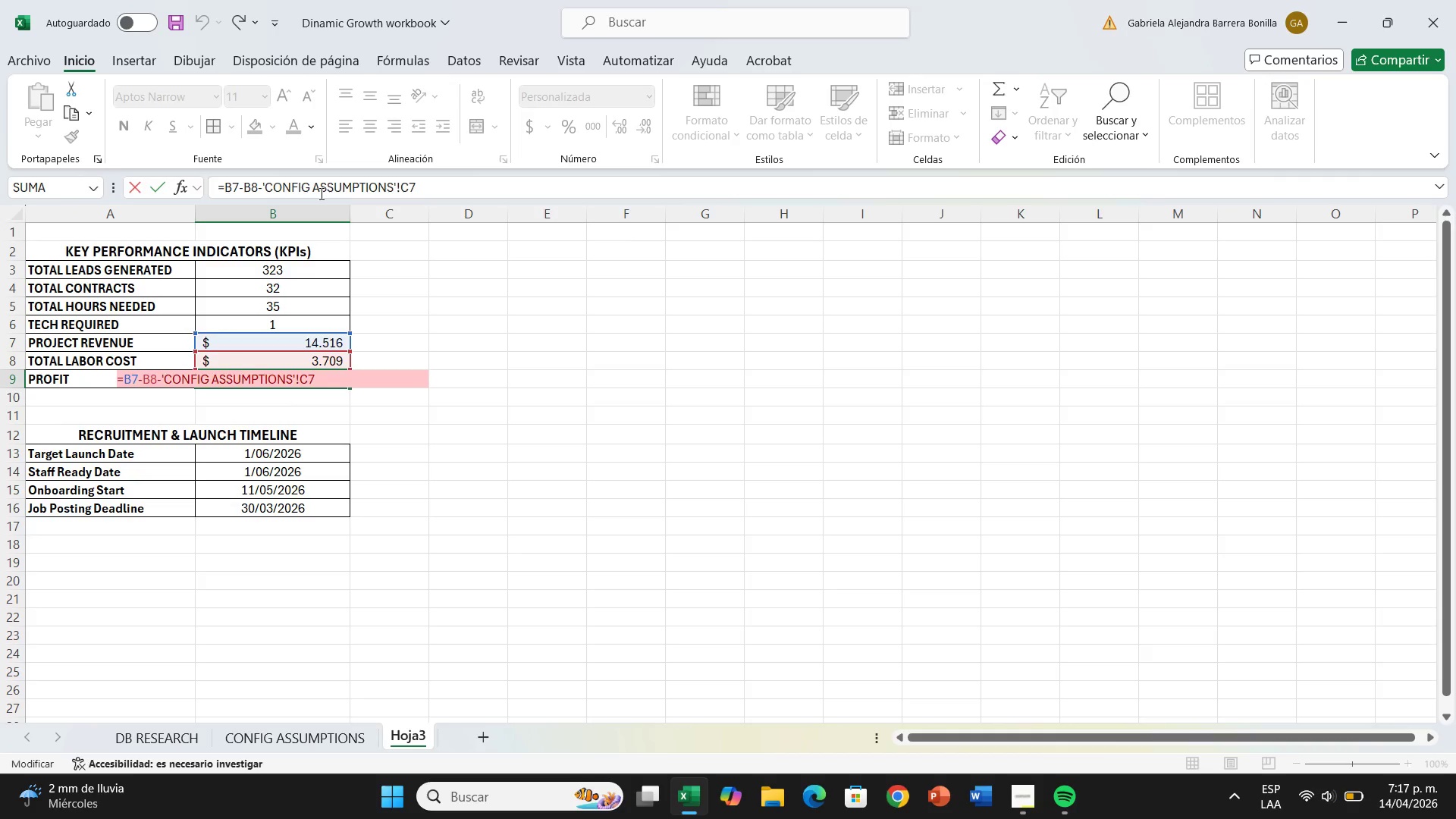 
left_click([418, 187])
 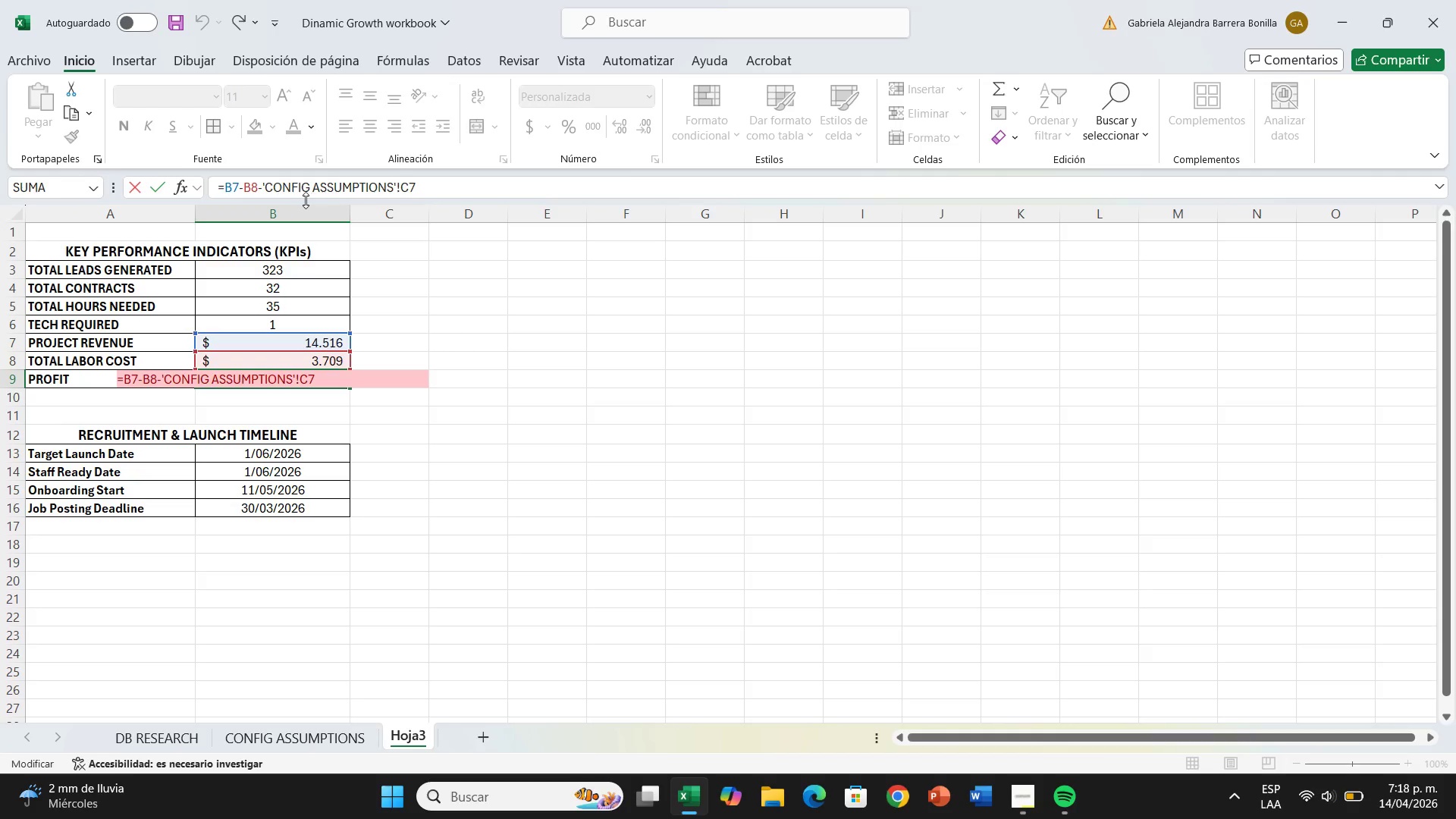 
wait(6.53)
 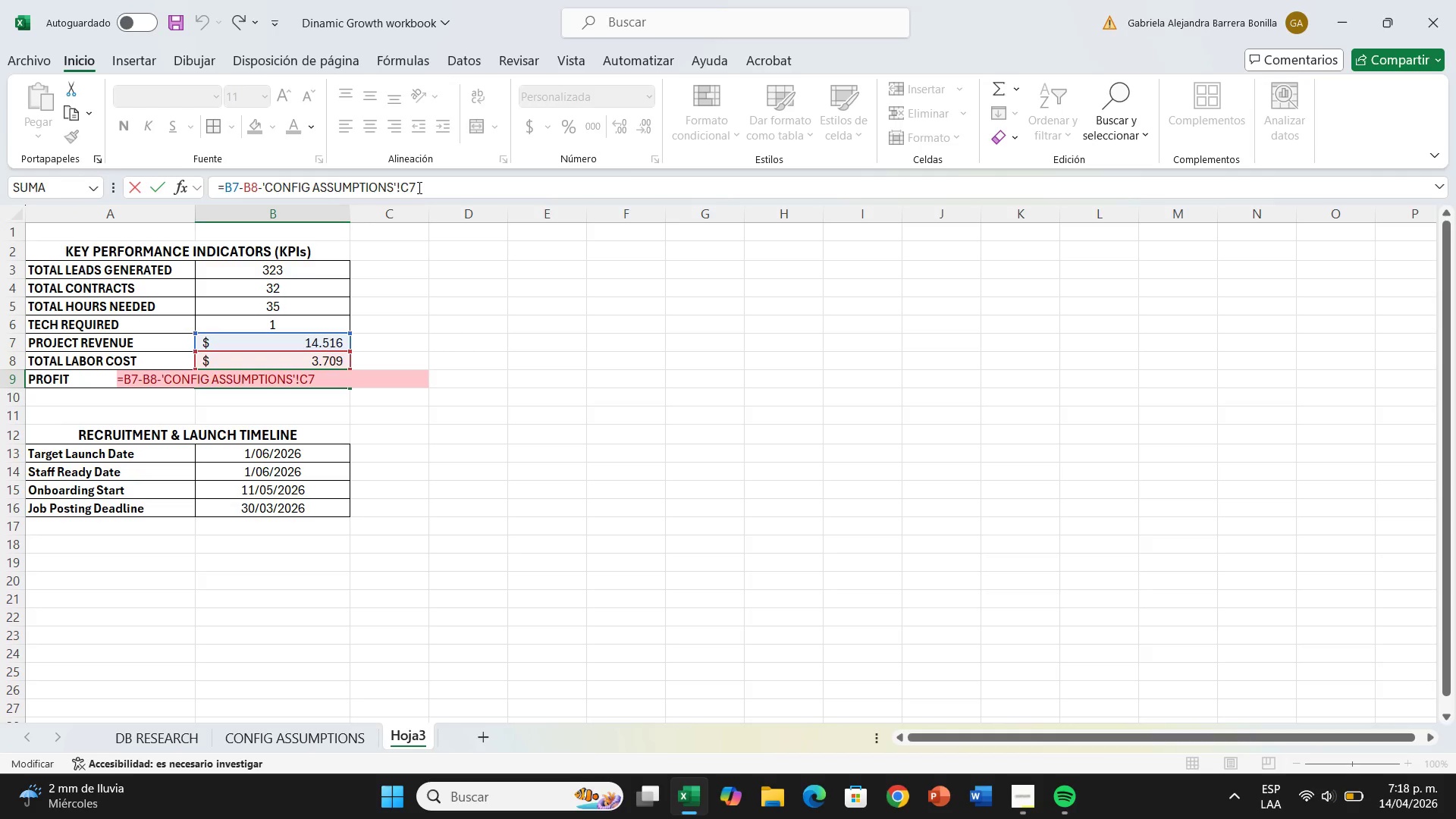 
left_click([262, 188])
 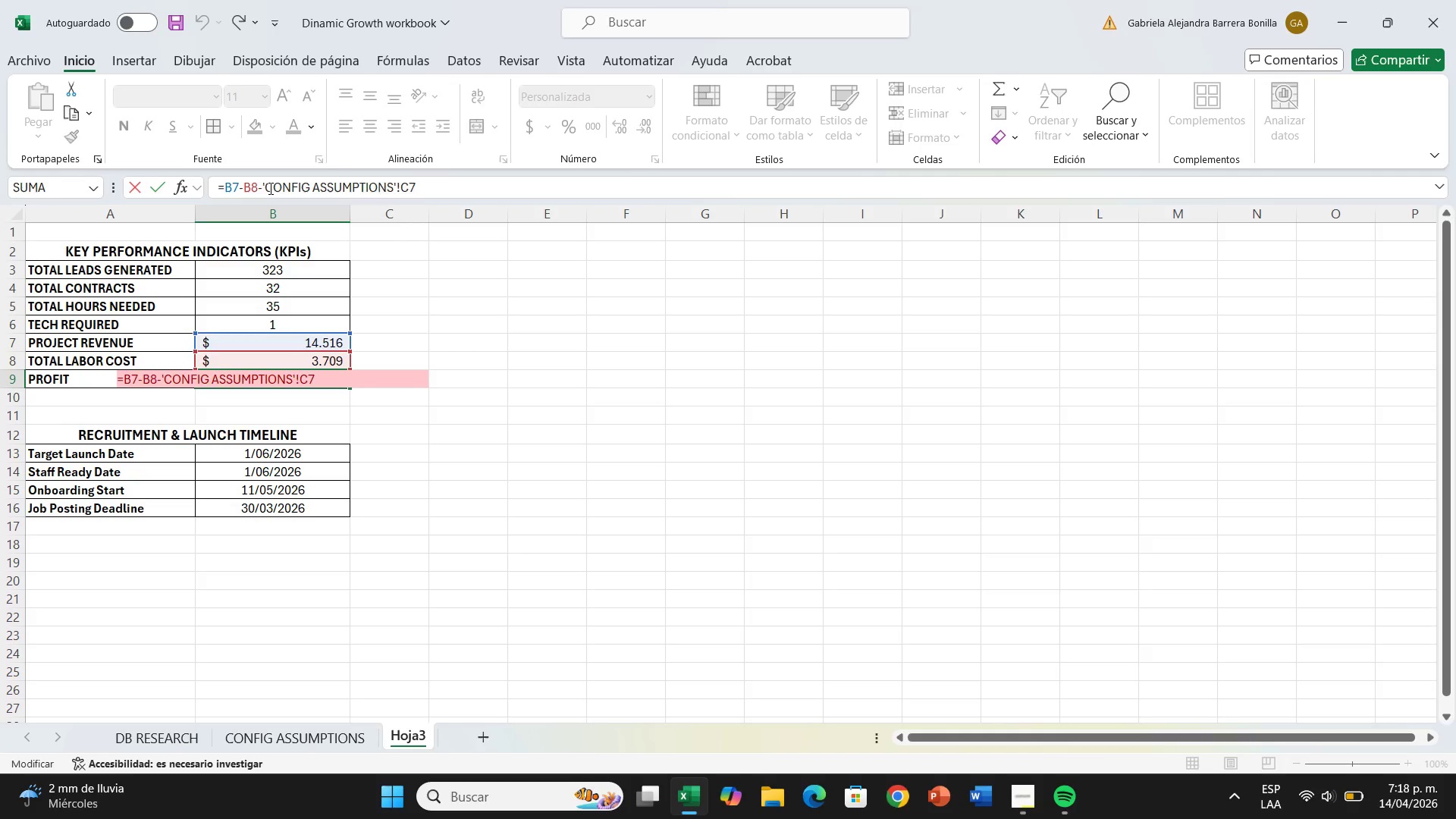 
key(Backspace)
 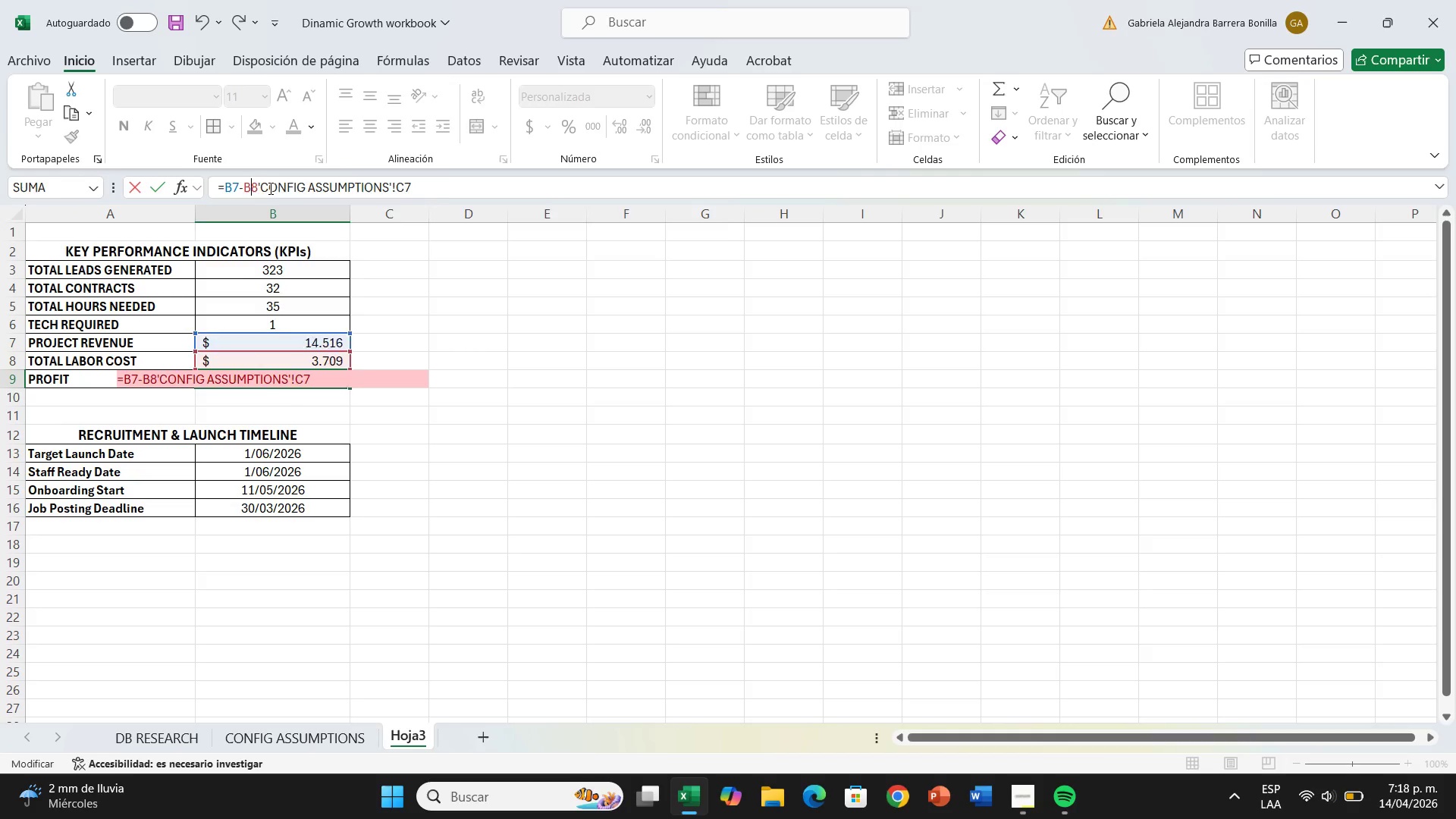 
key(Backspace)
 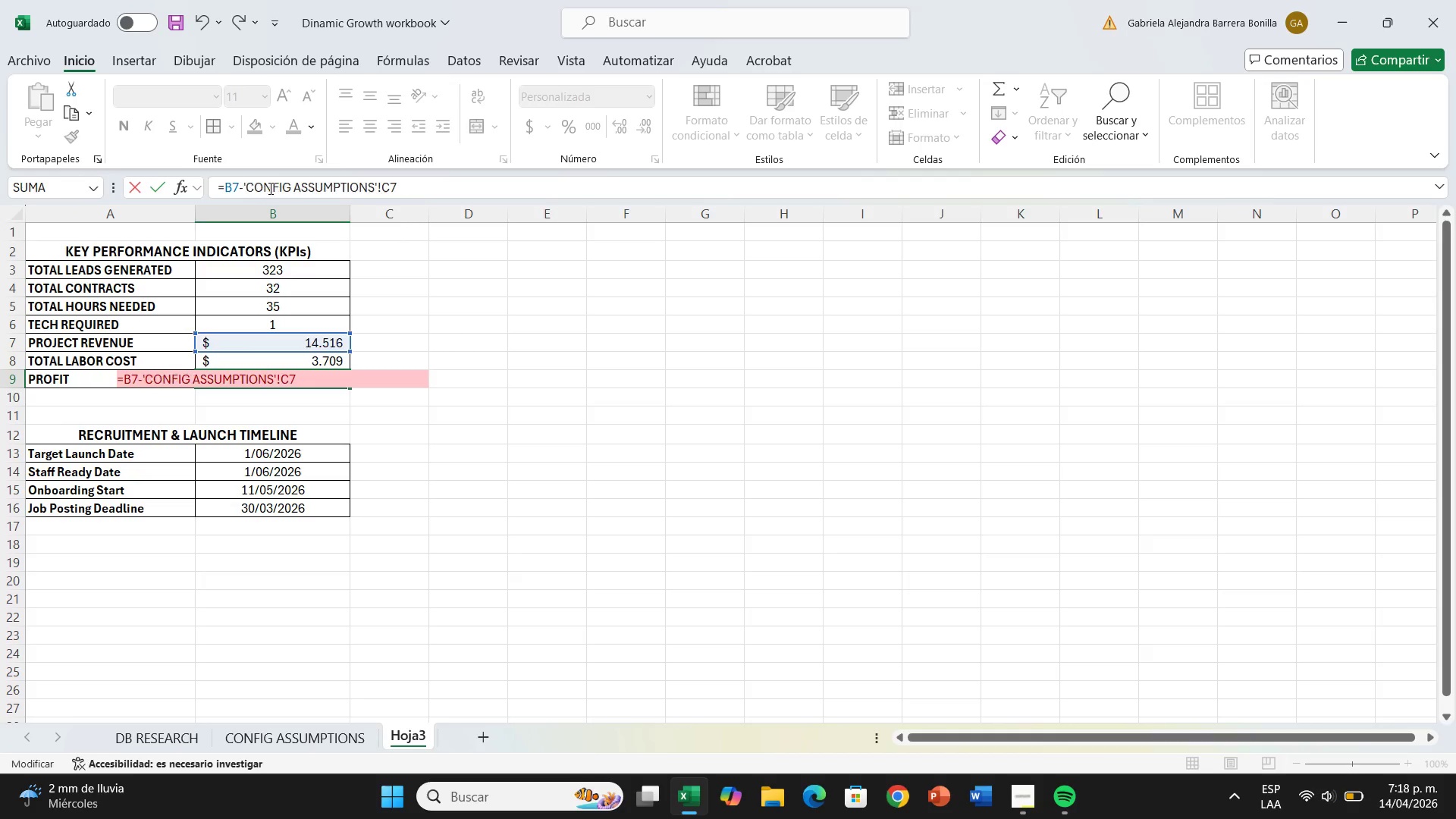 
key(Backspace)
 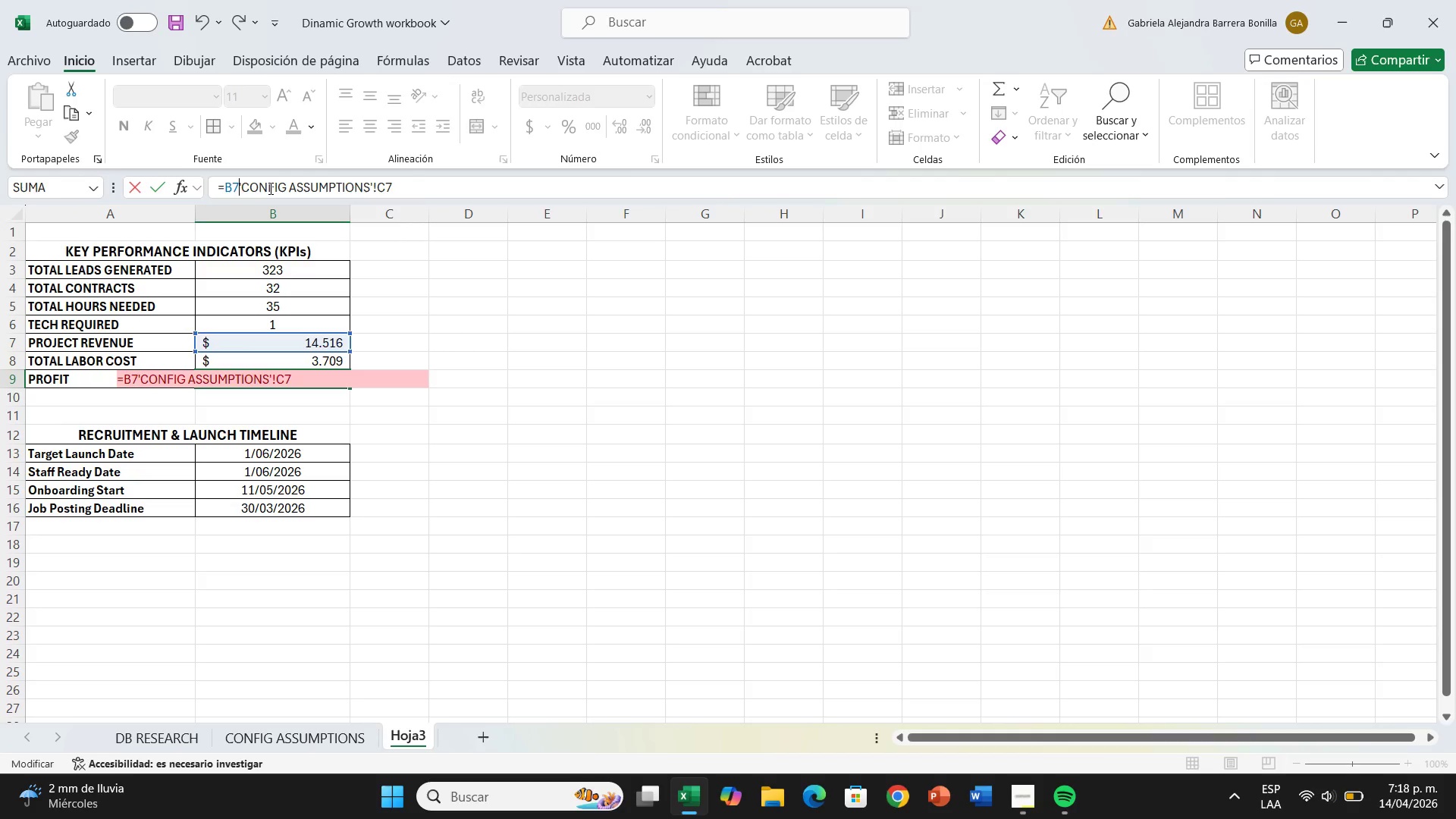 
key(Backspace)
 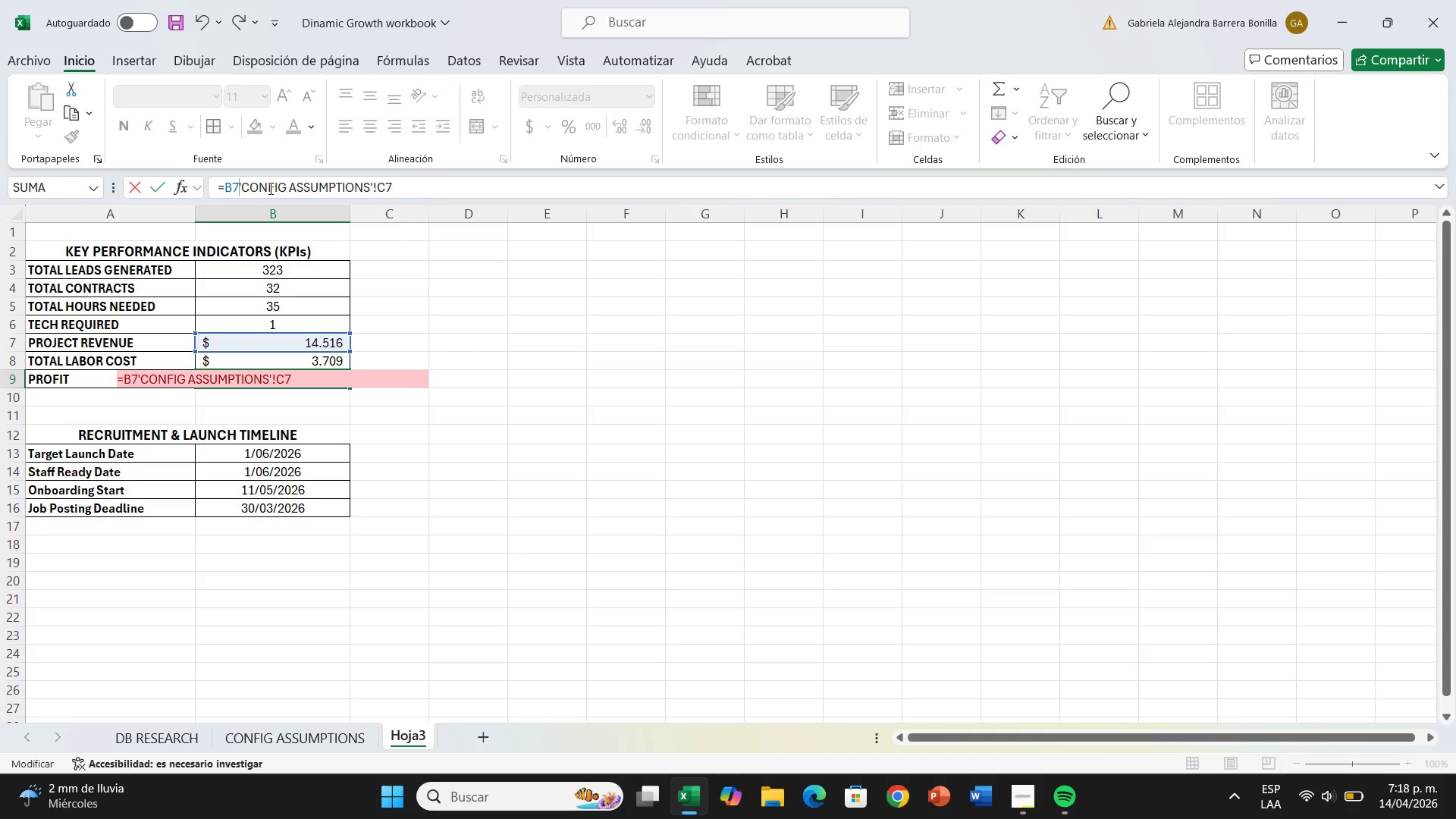 
hold_key(key=ShiftRight, duration=0.69)
 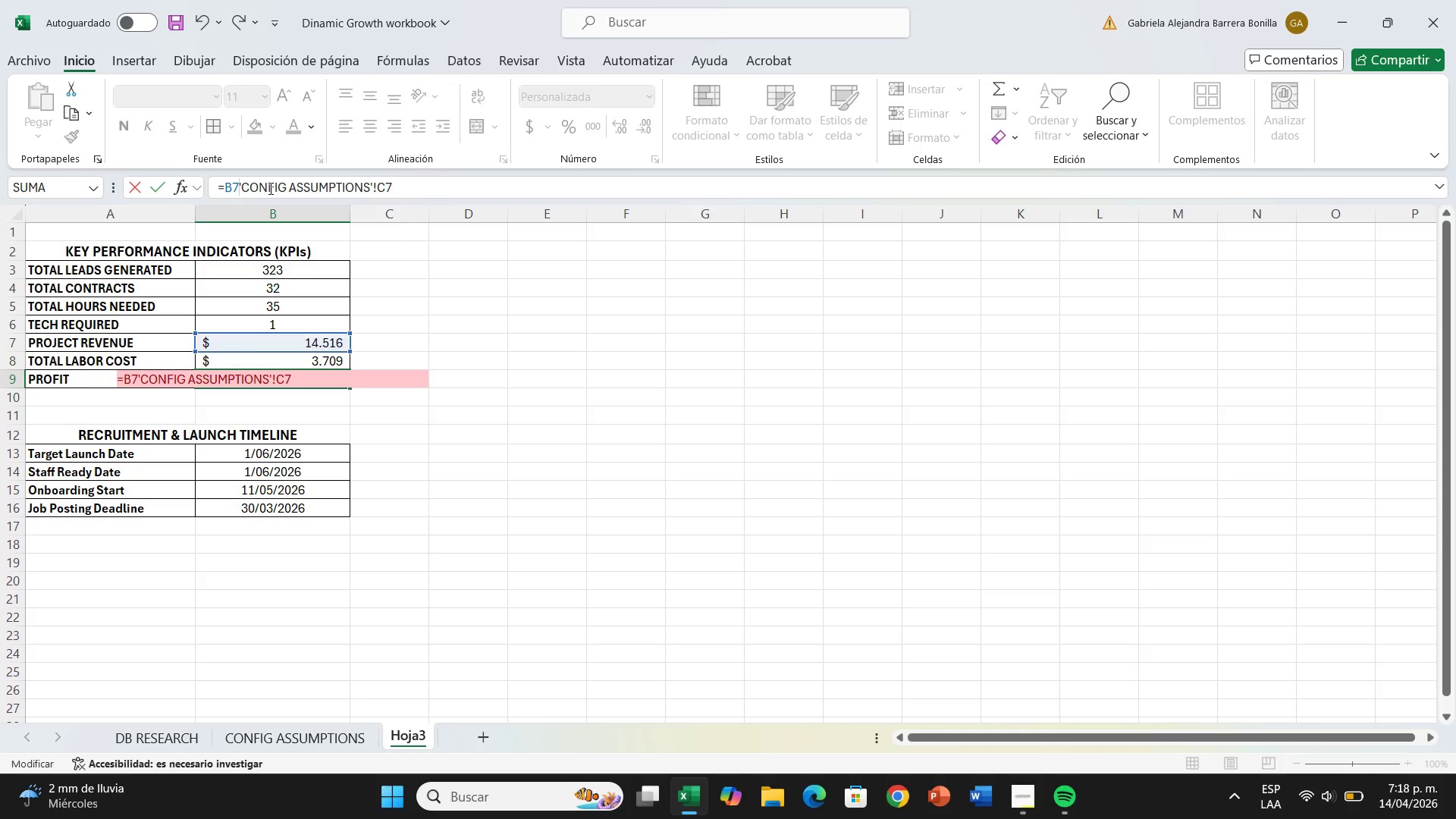 
key(Minus)
 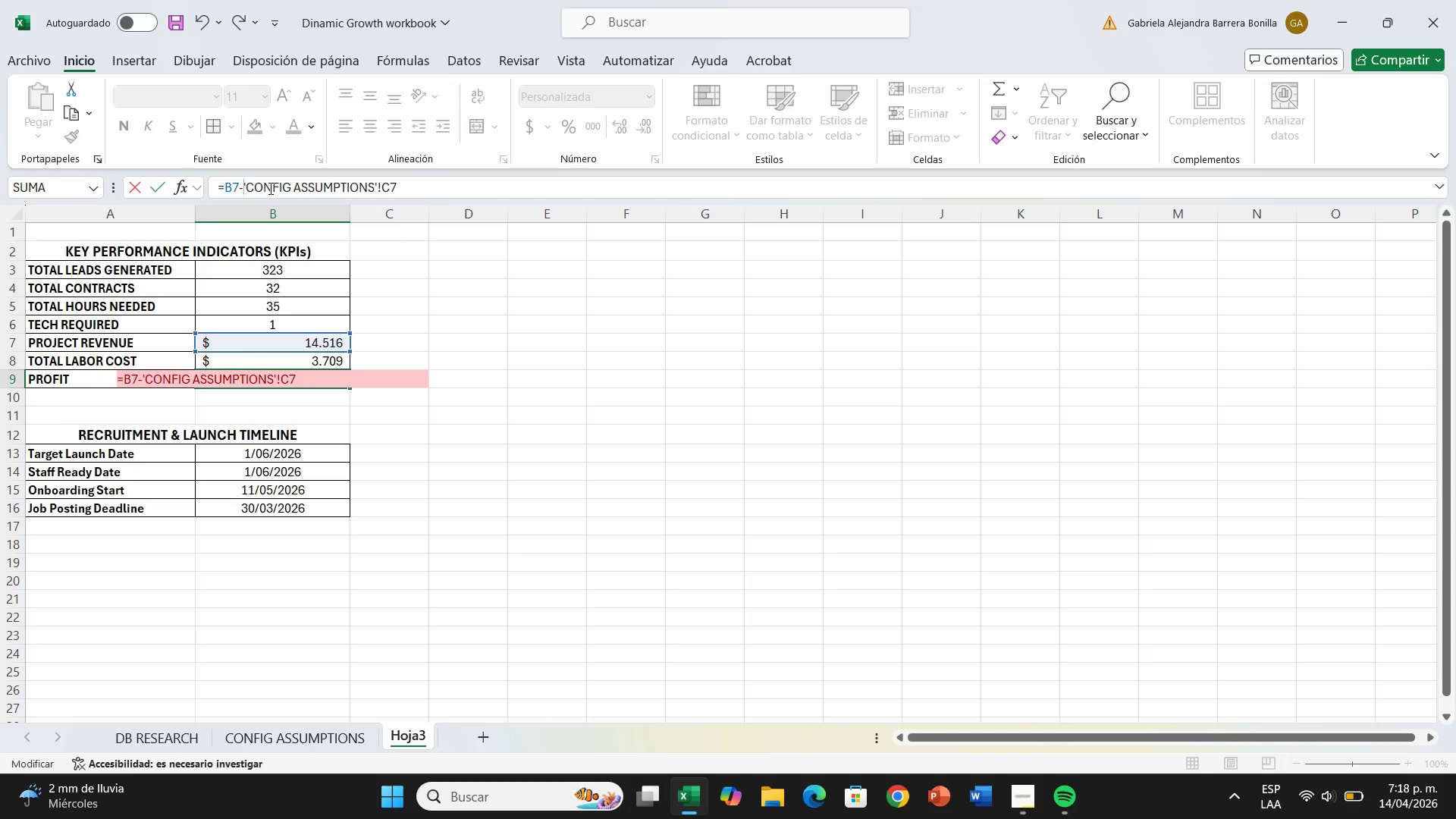 
key(Shift+8)
 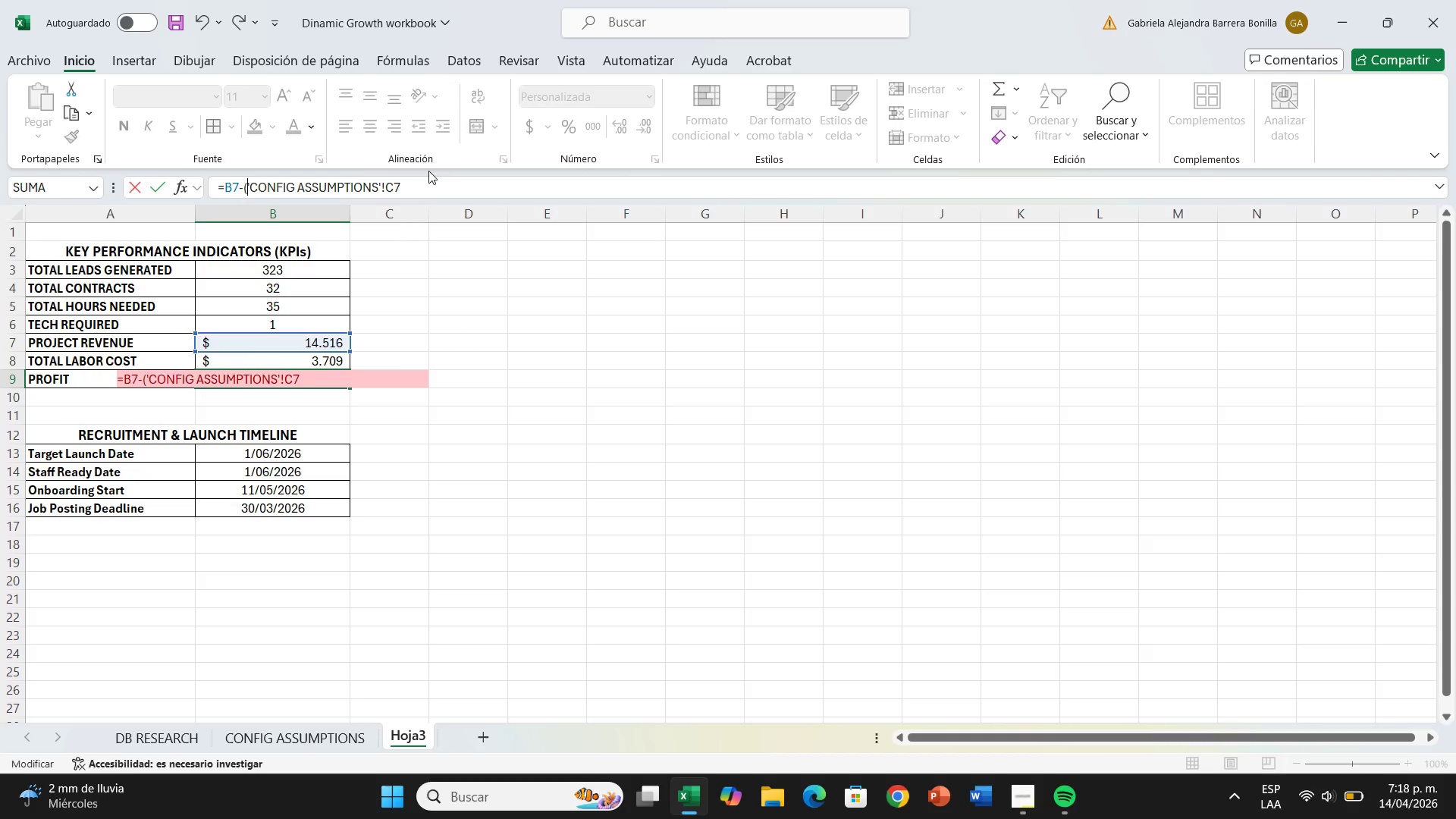 
left_click([430, 183])
 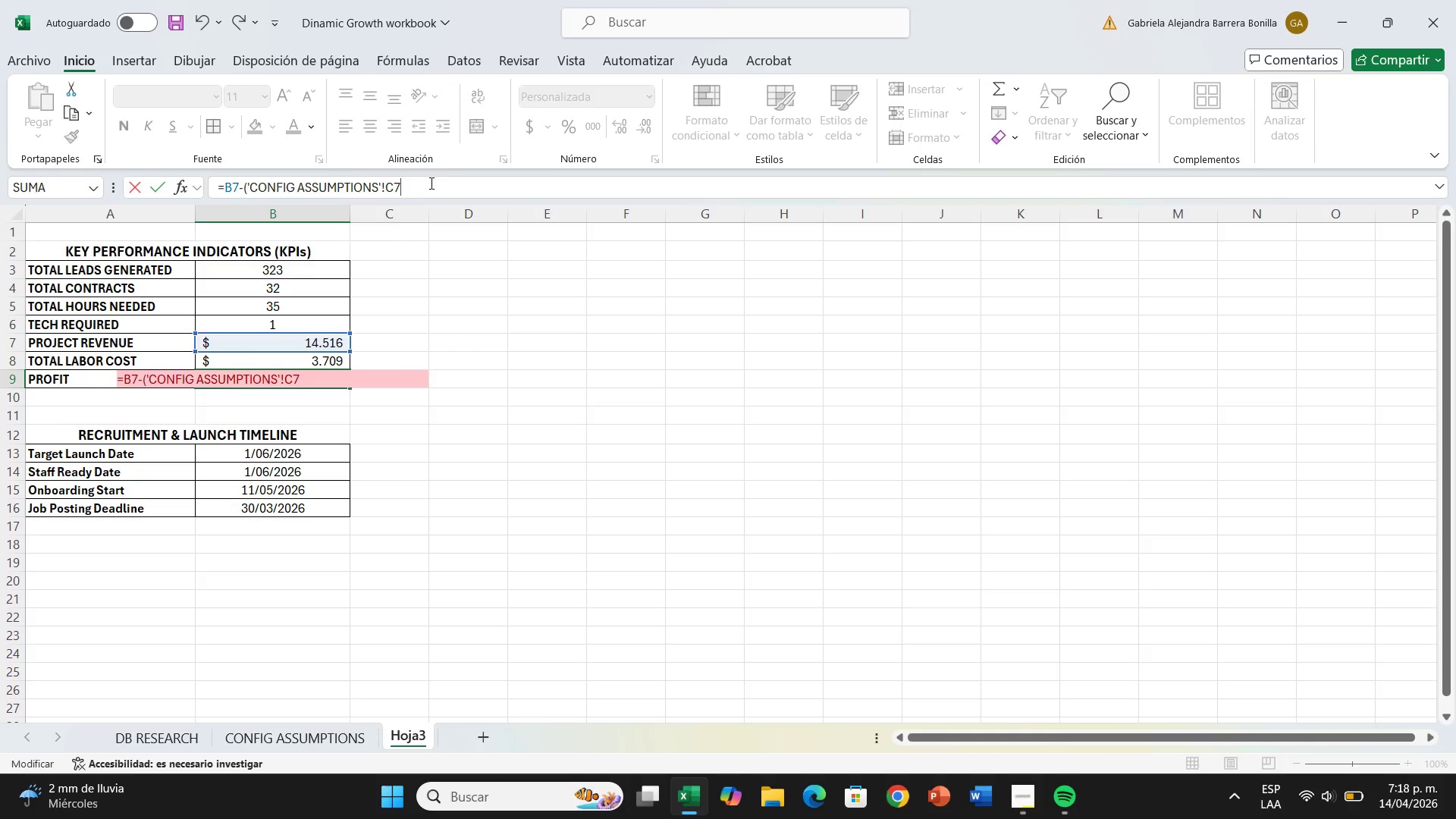 
key(Minus)
 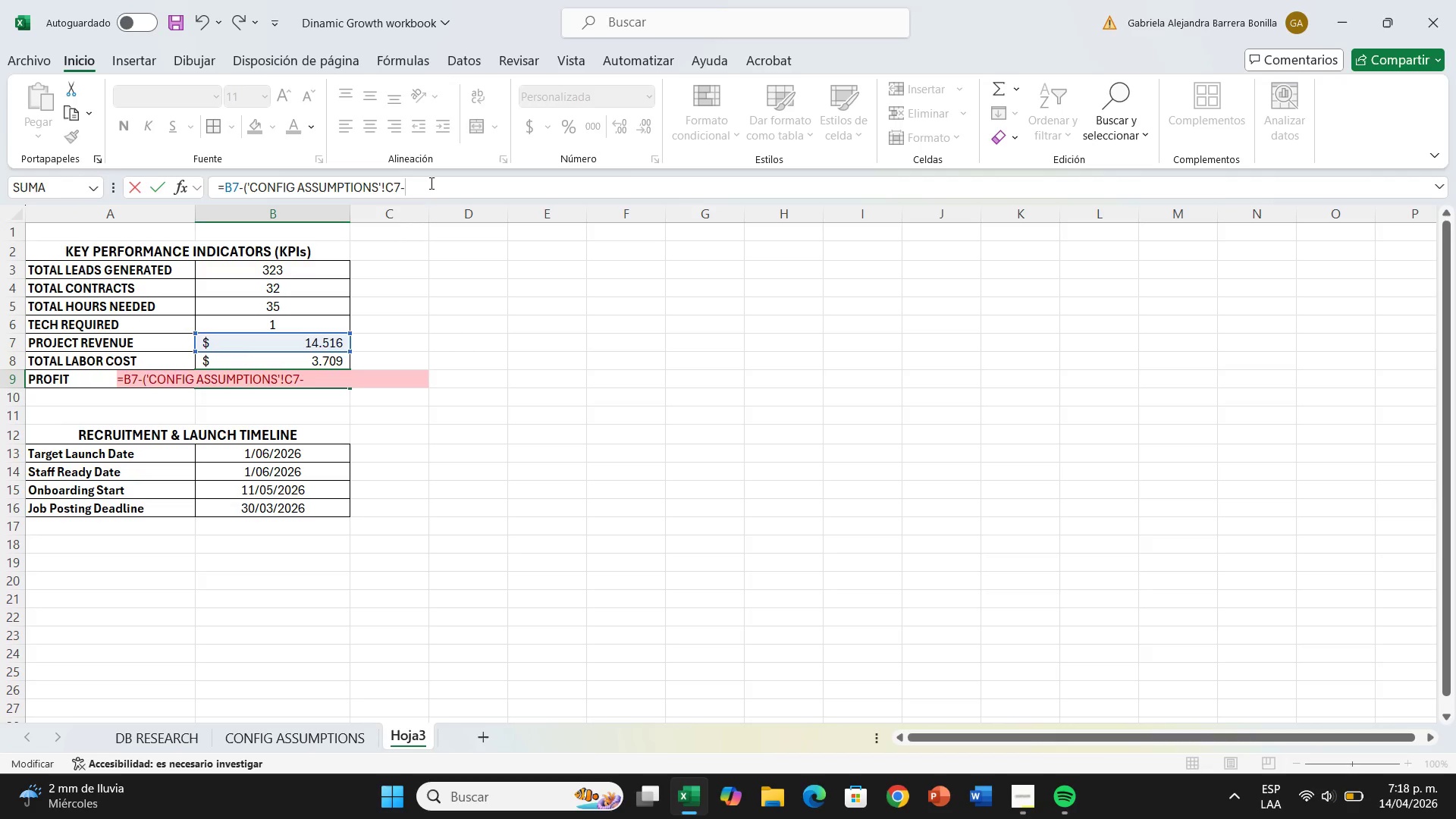 
key(Shift+9)
 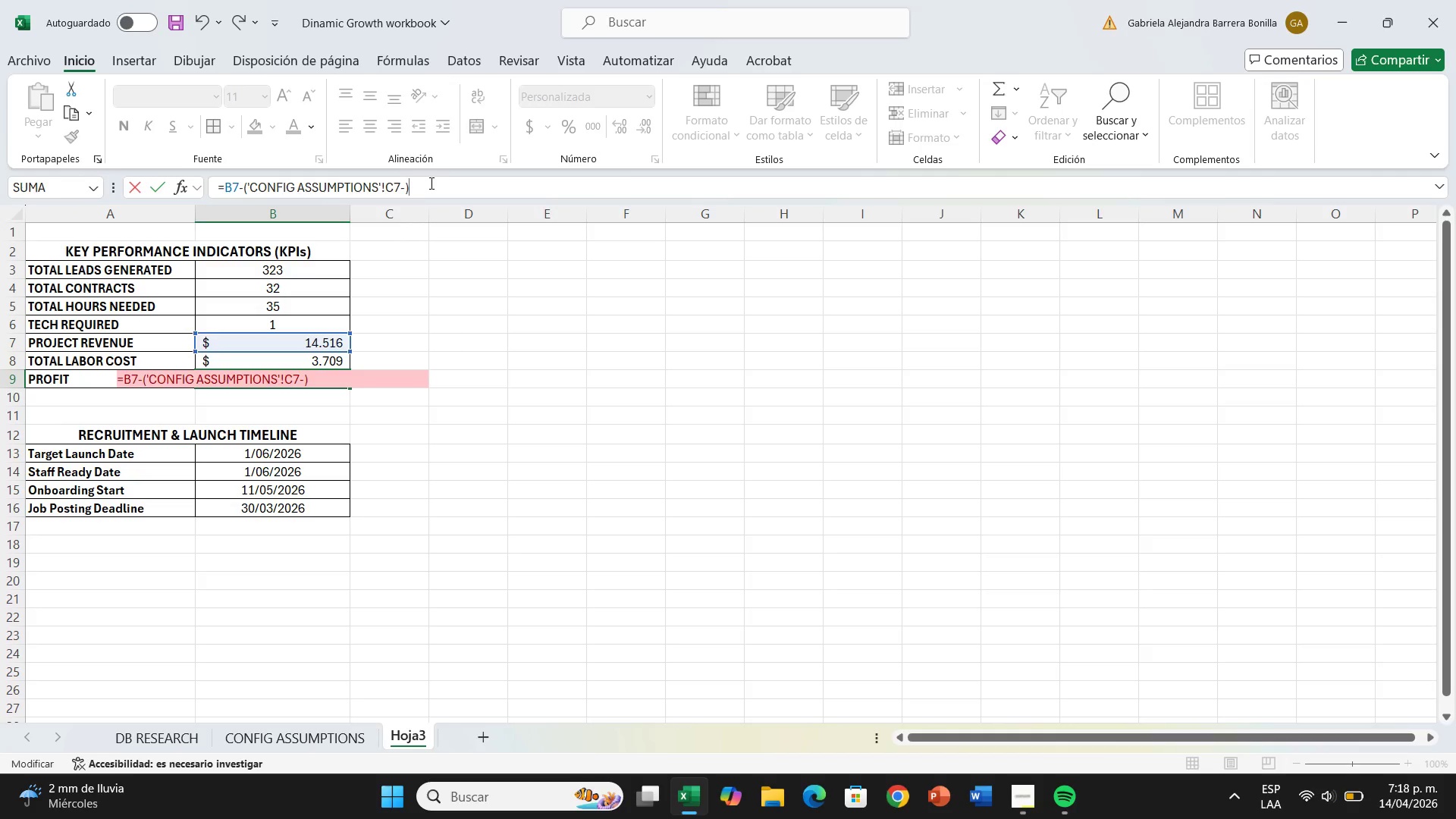 
key(Backspace)
 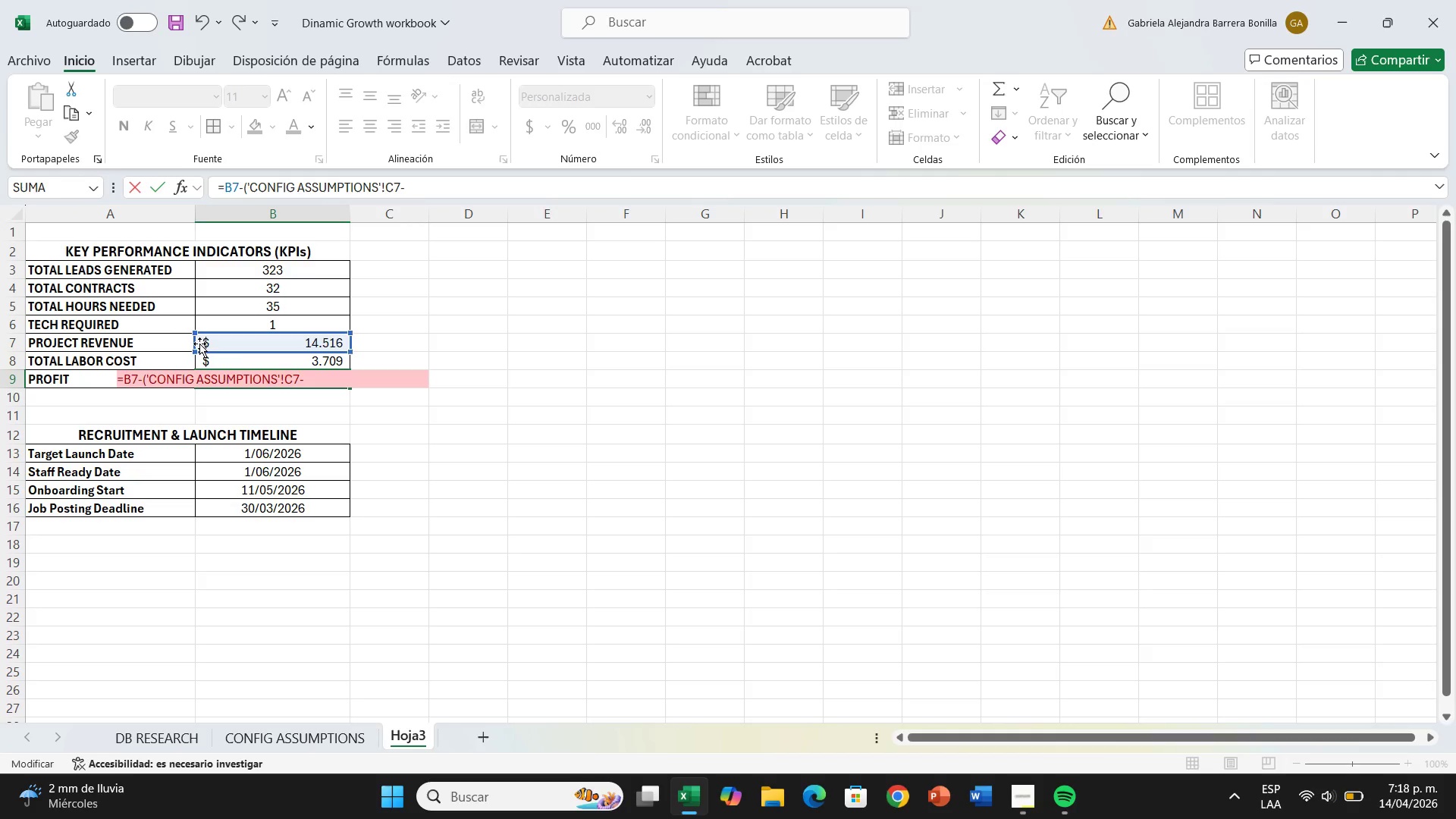 
left_click([292, 363])
 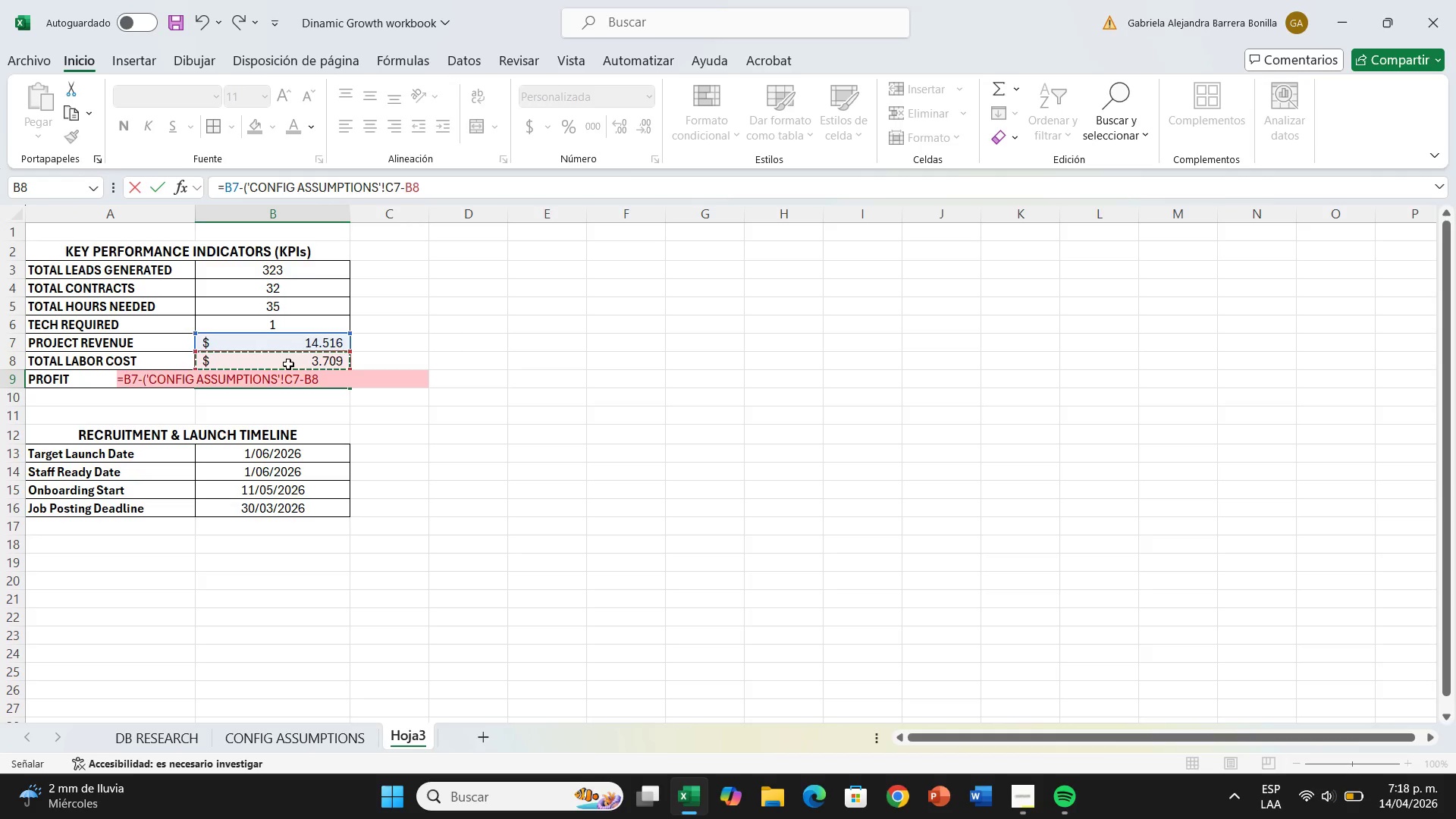 
key(Shift+9)
 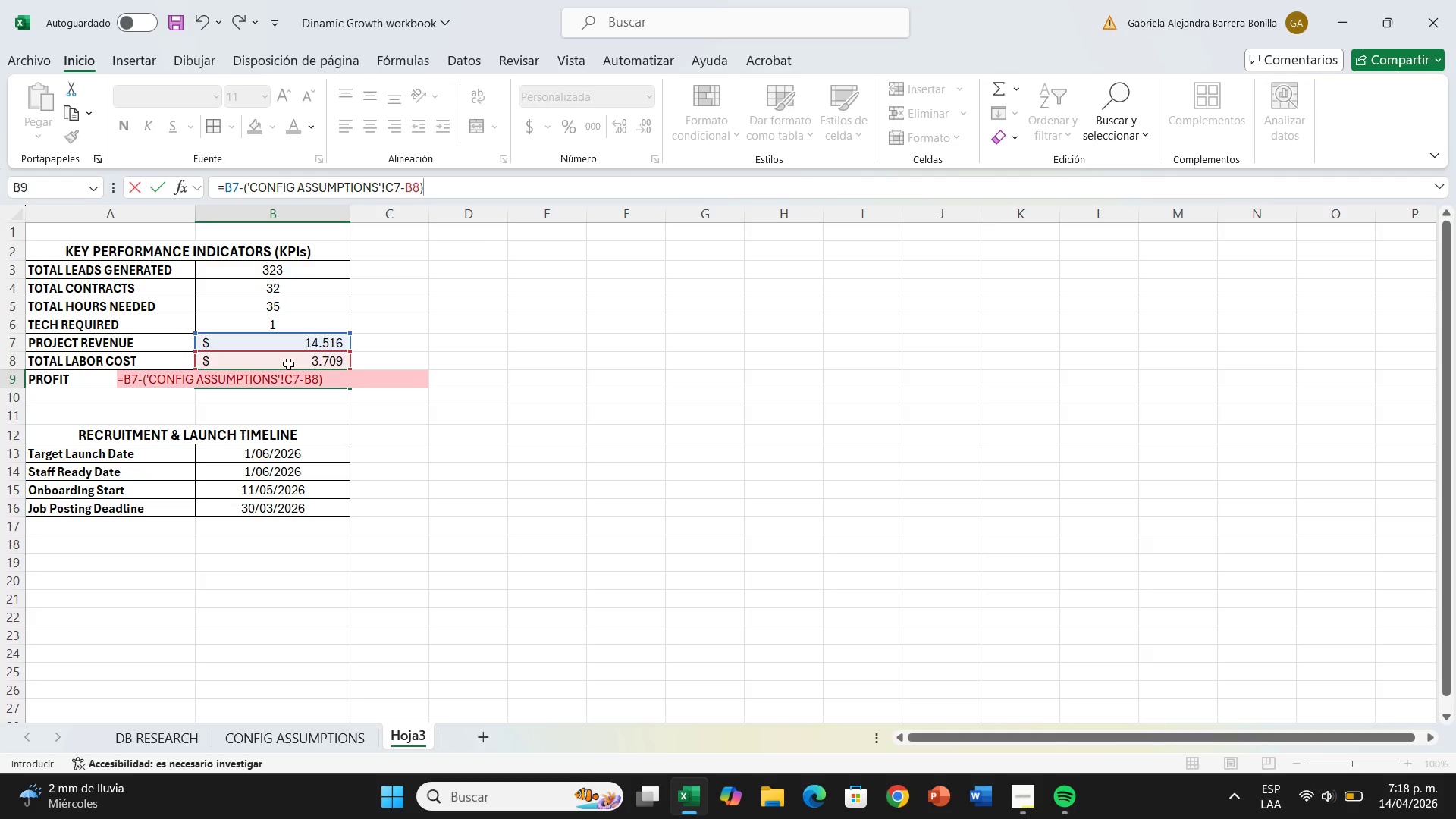 
key(Enter)
 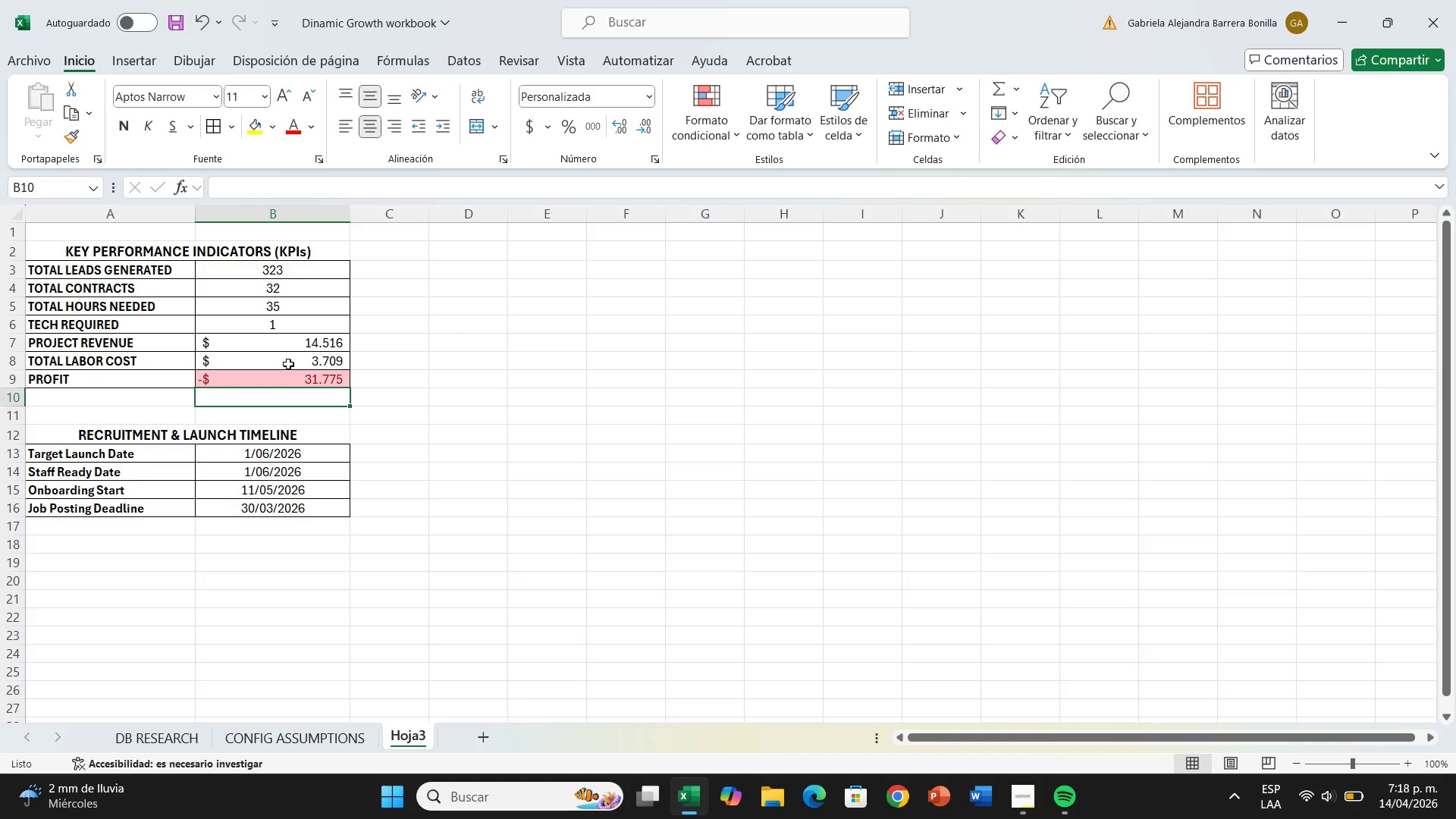 
wait(24.03)
 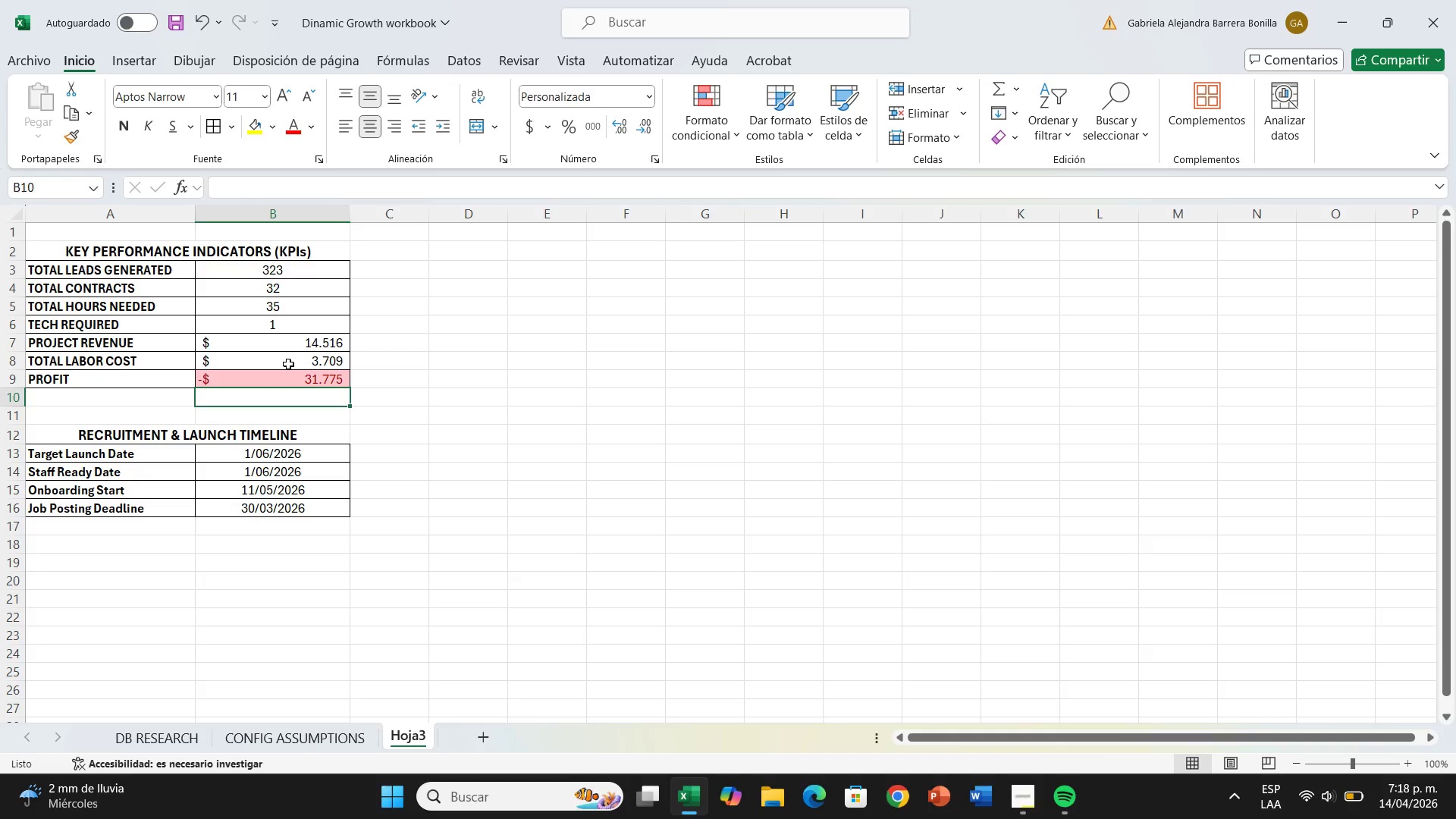 
double_click([111, 380])
 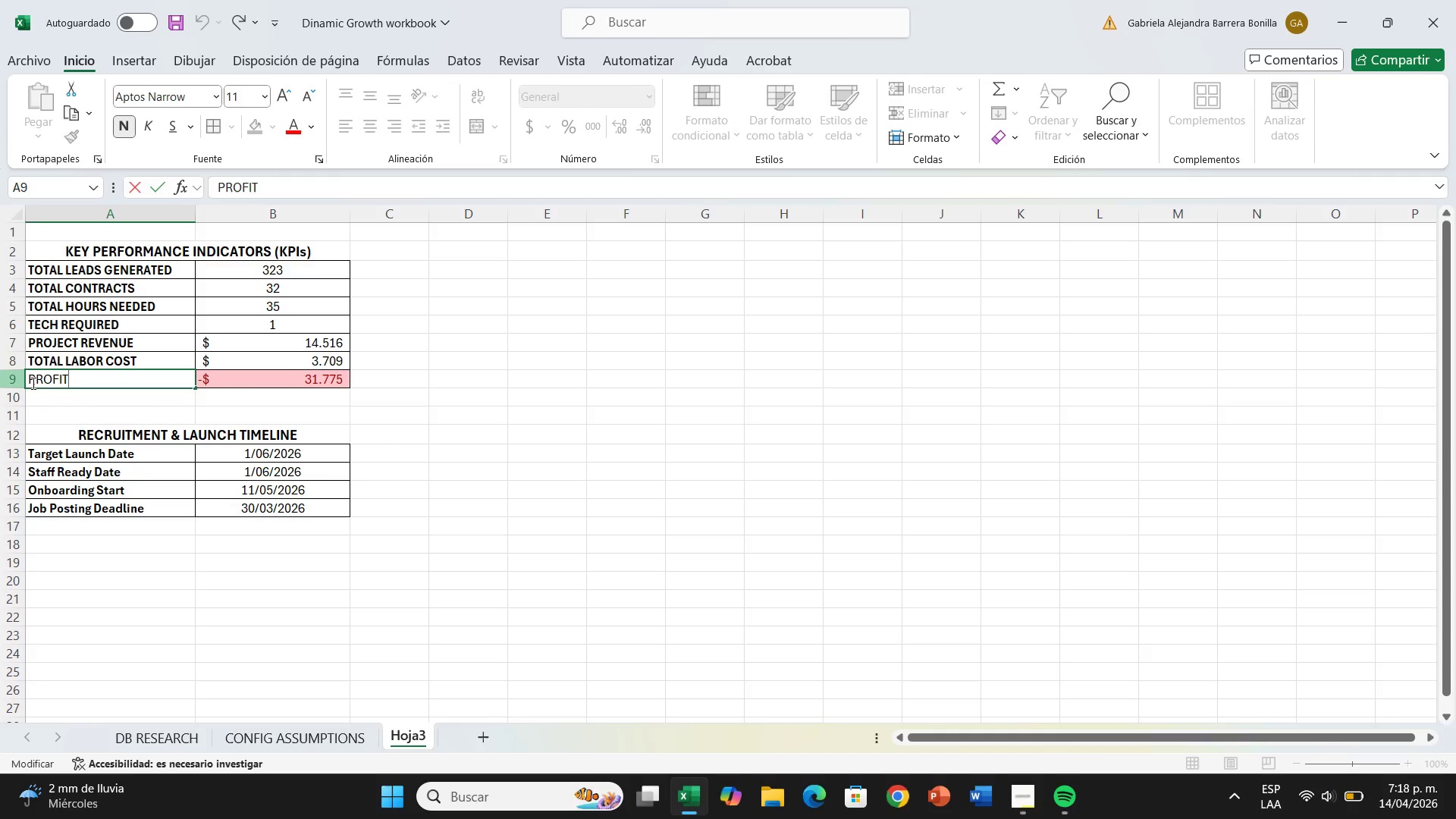 
left_click([30, 383])
 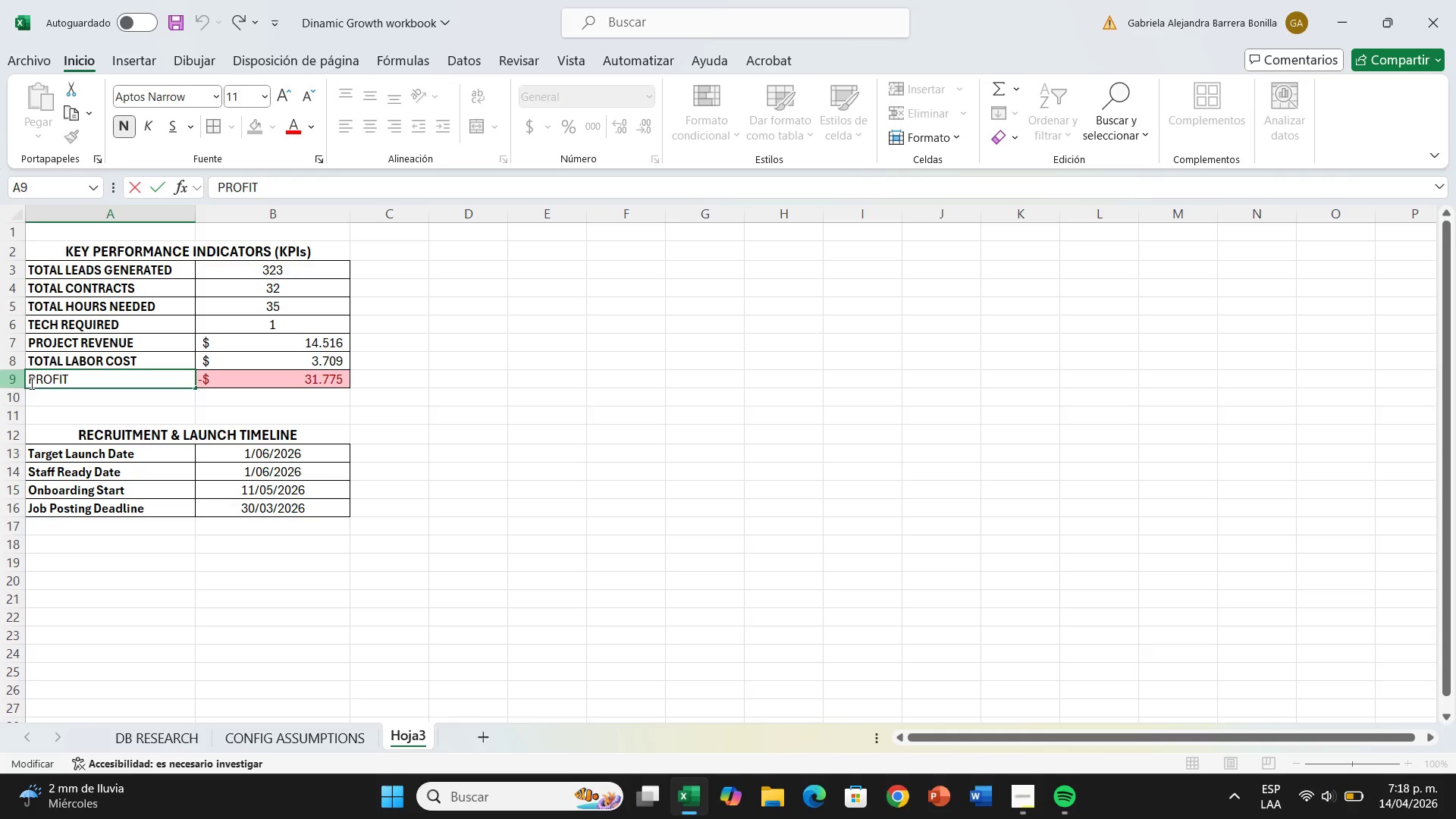 
type(NET MONTHLY )
 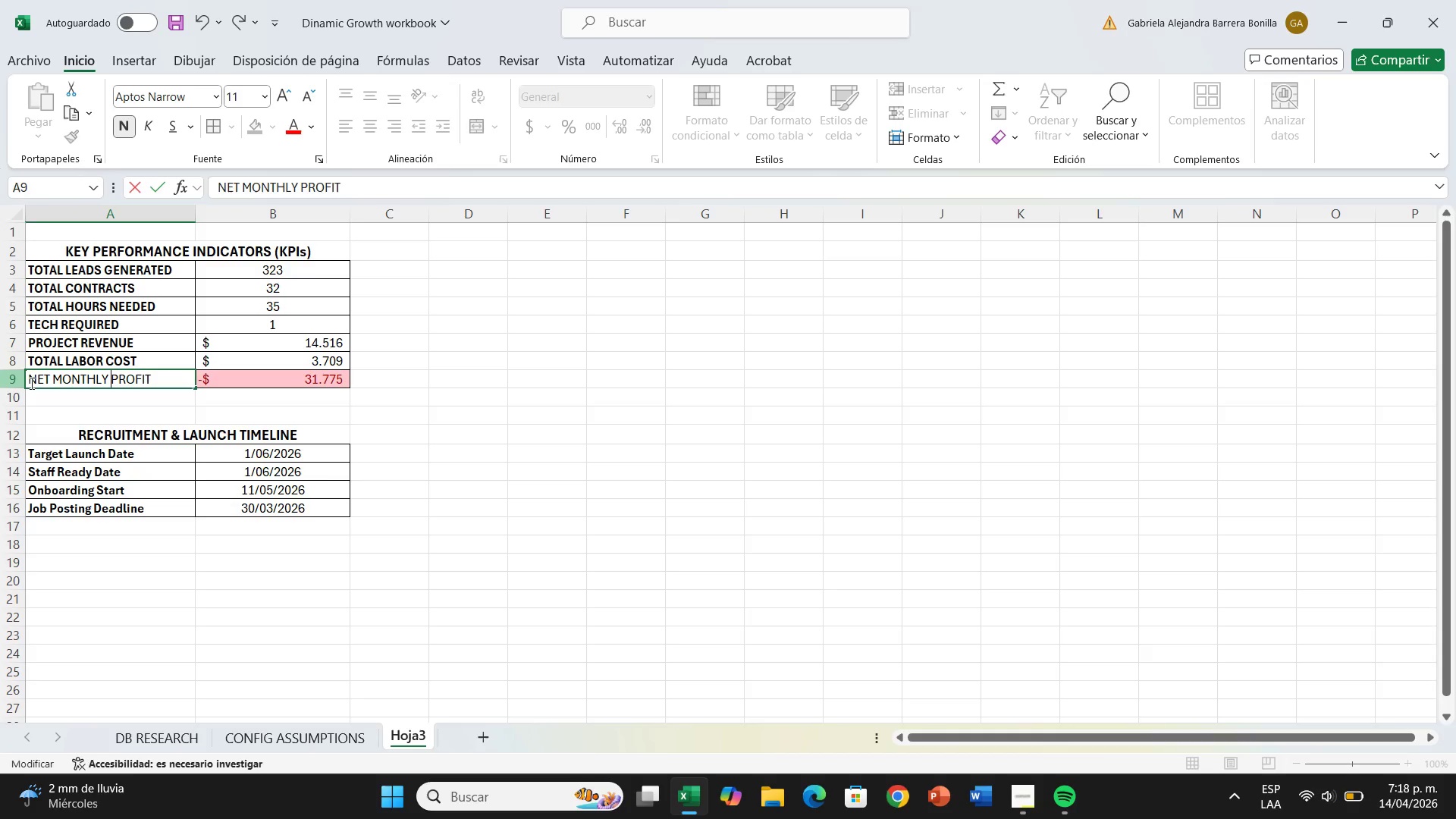 
hold_key(key=ArrowRight, duration=0.61)
 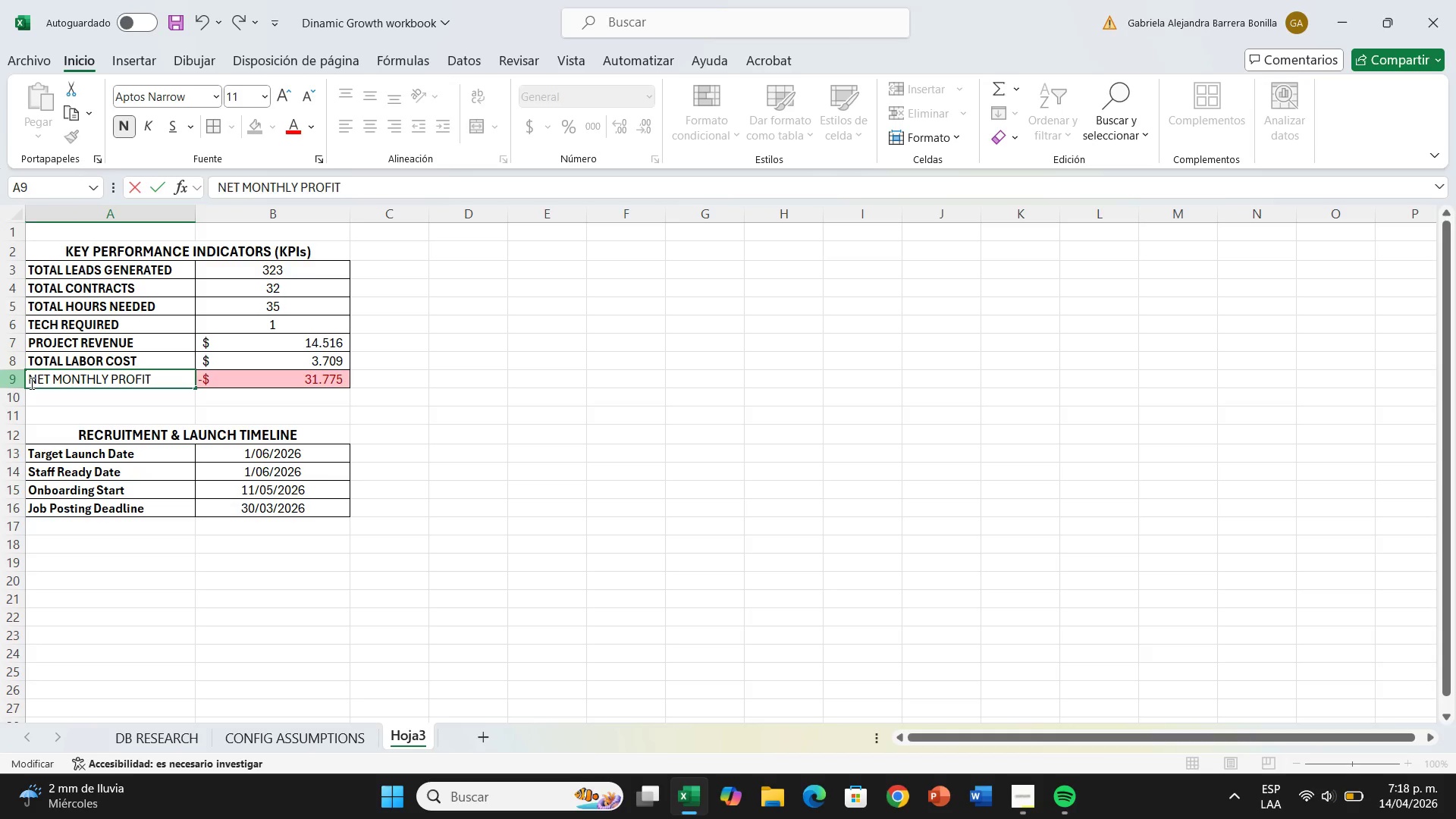 
key(ArrowRight)
 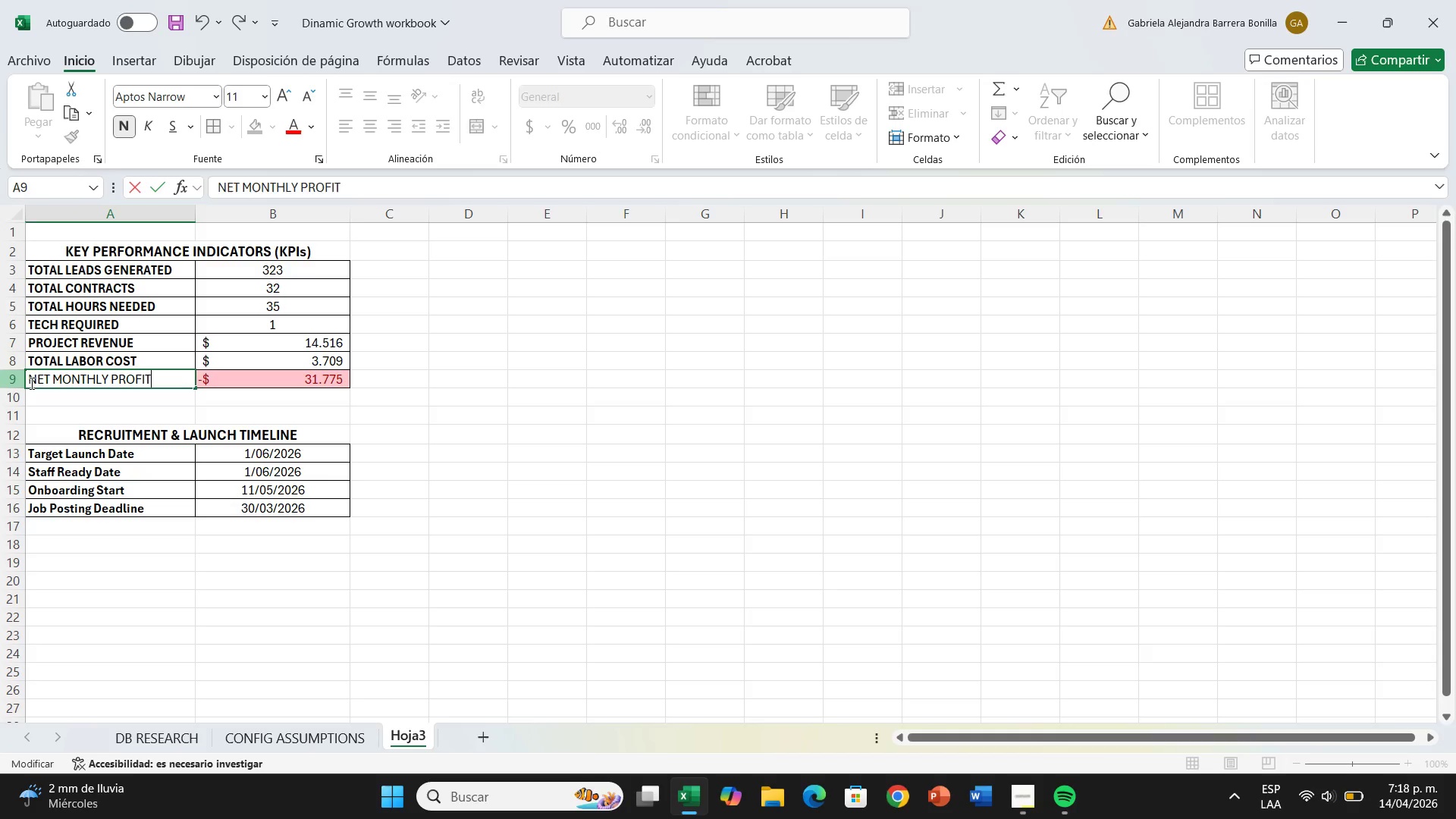 
key(ArrowRight)
 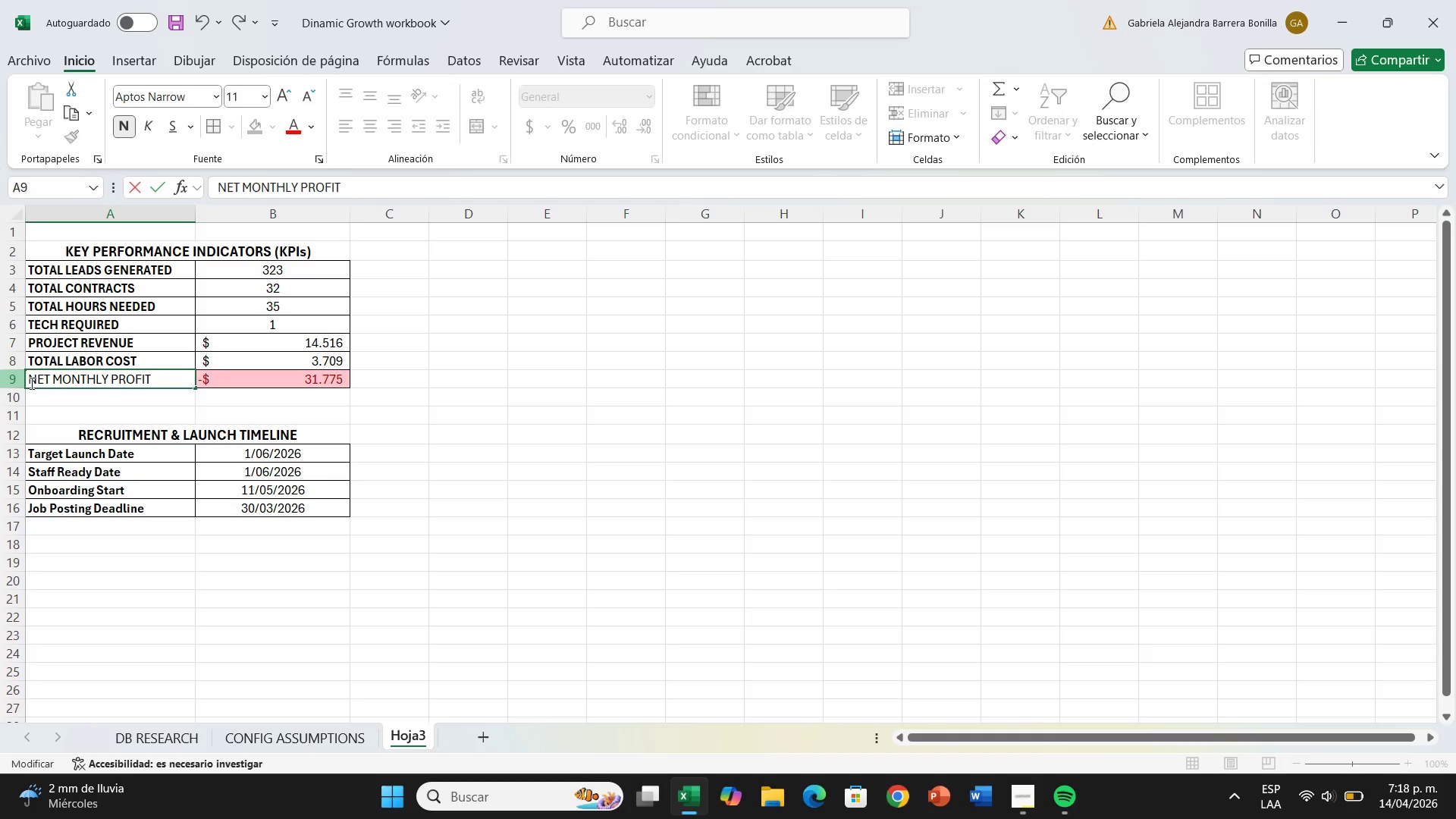 
type(&LOSS)
 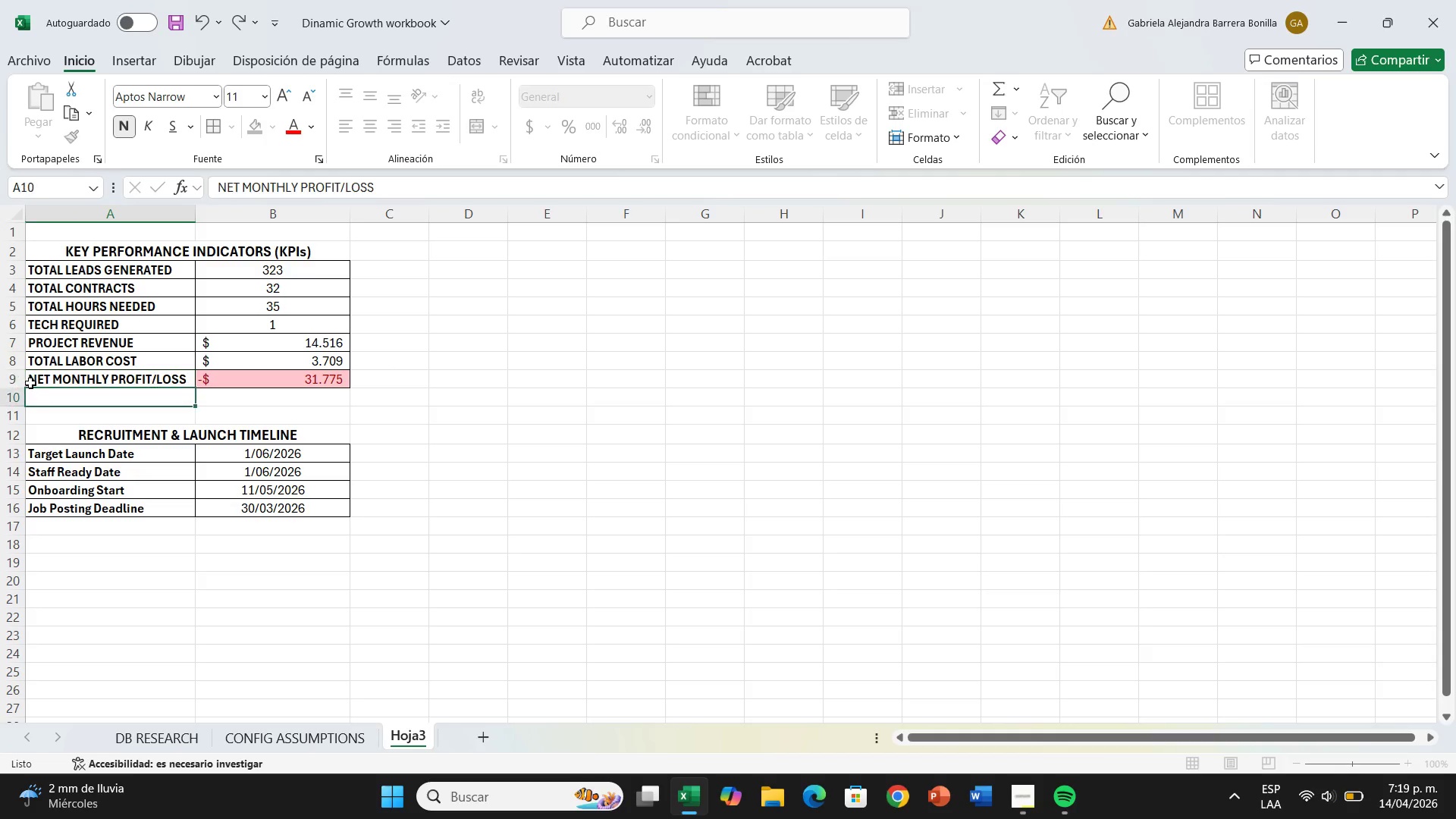 
key(Enter)
 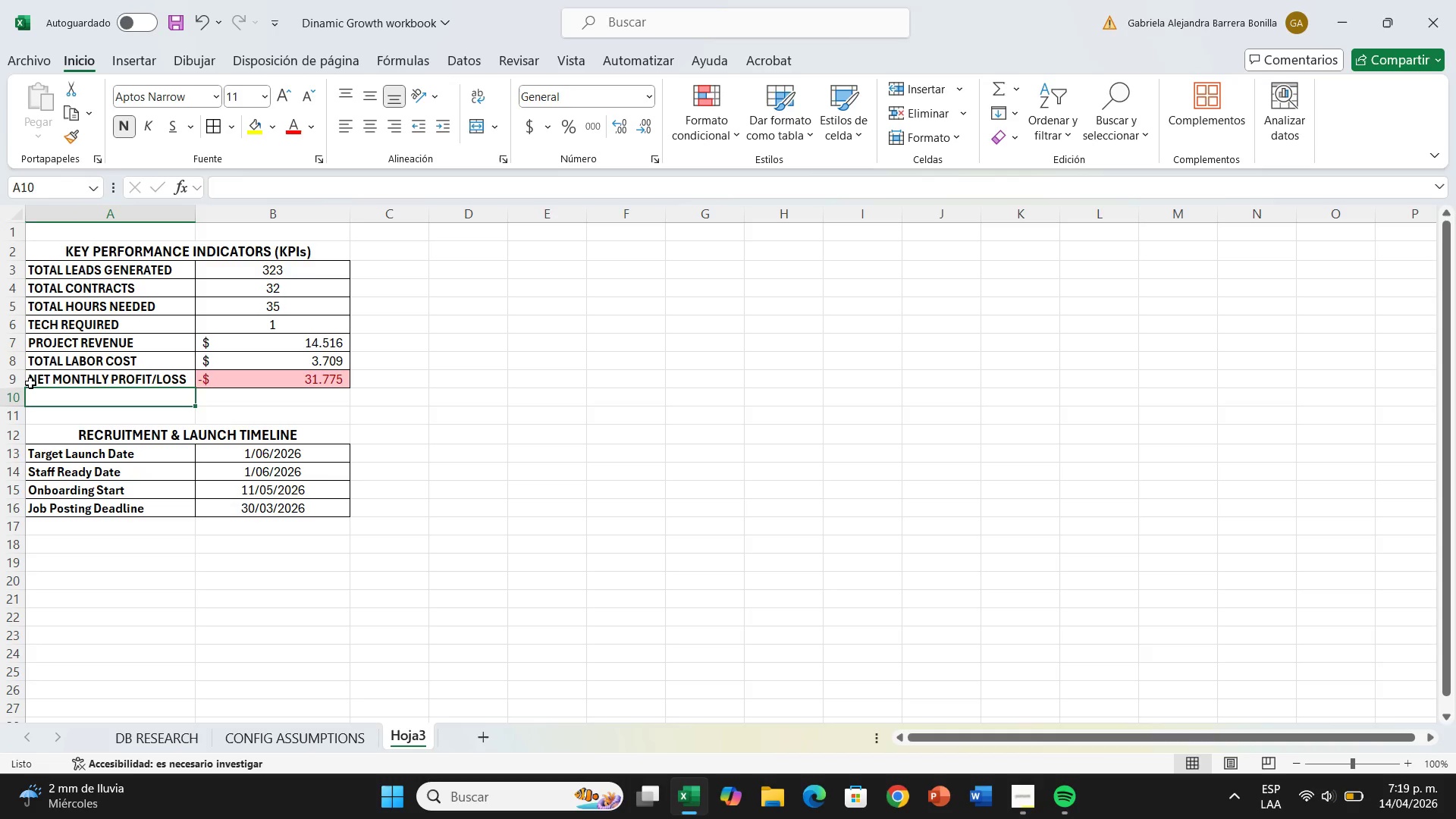 
wait(15.5)
 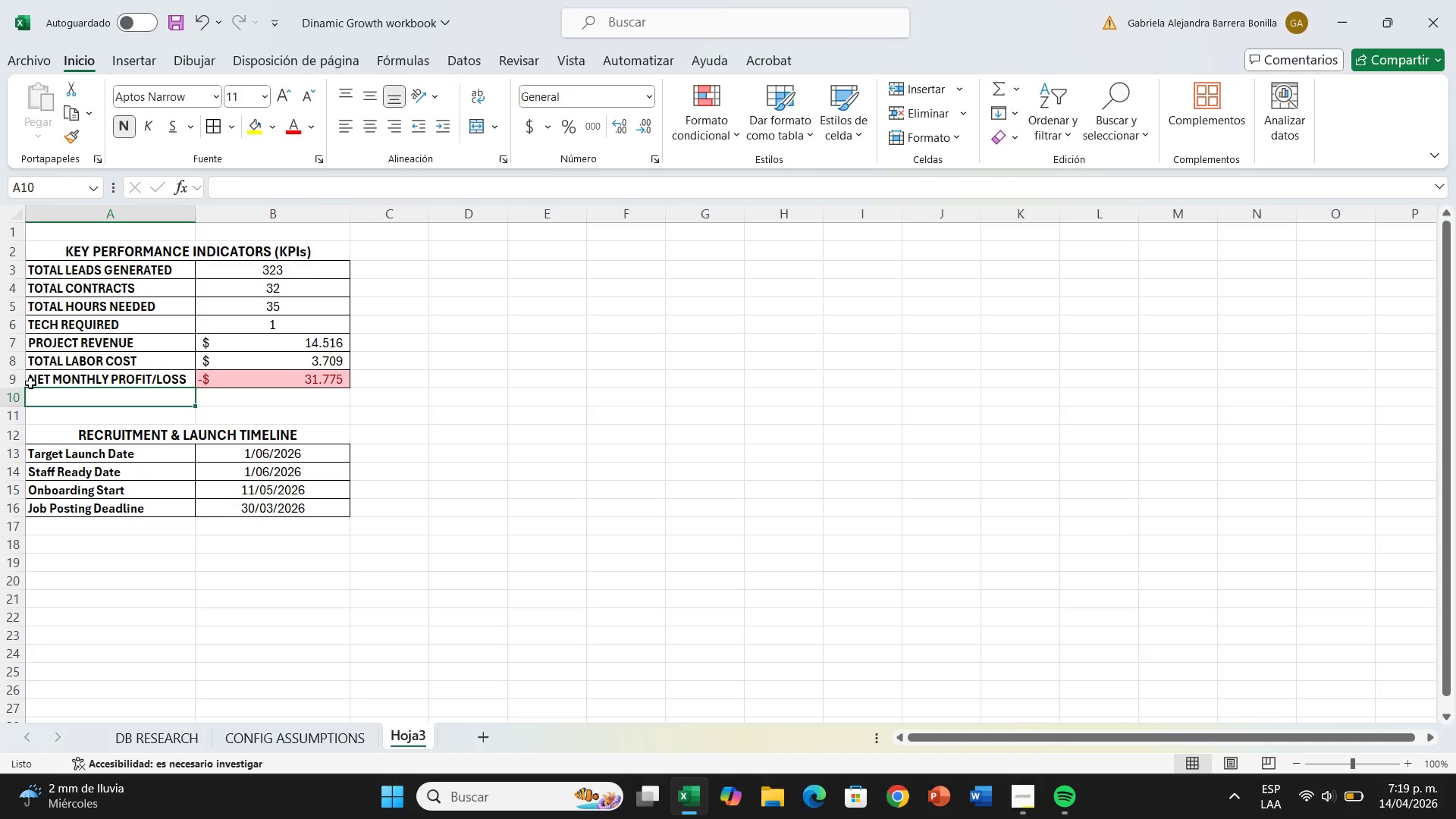 
left_click([344, 742])
 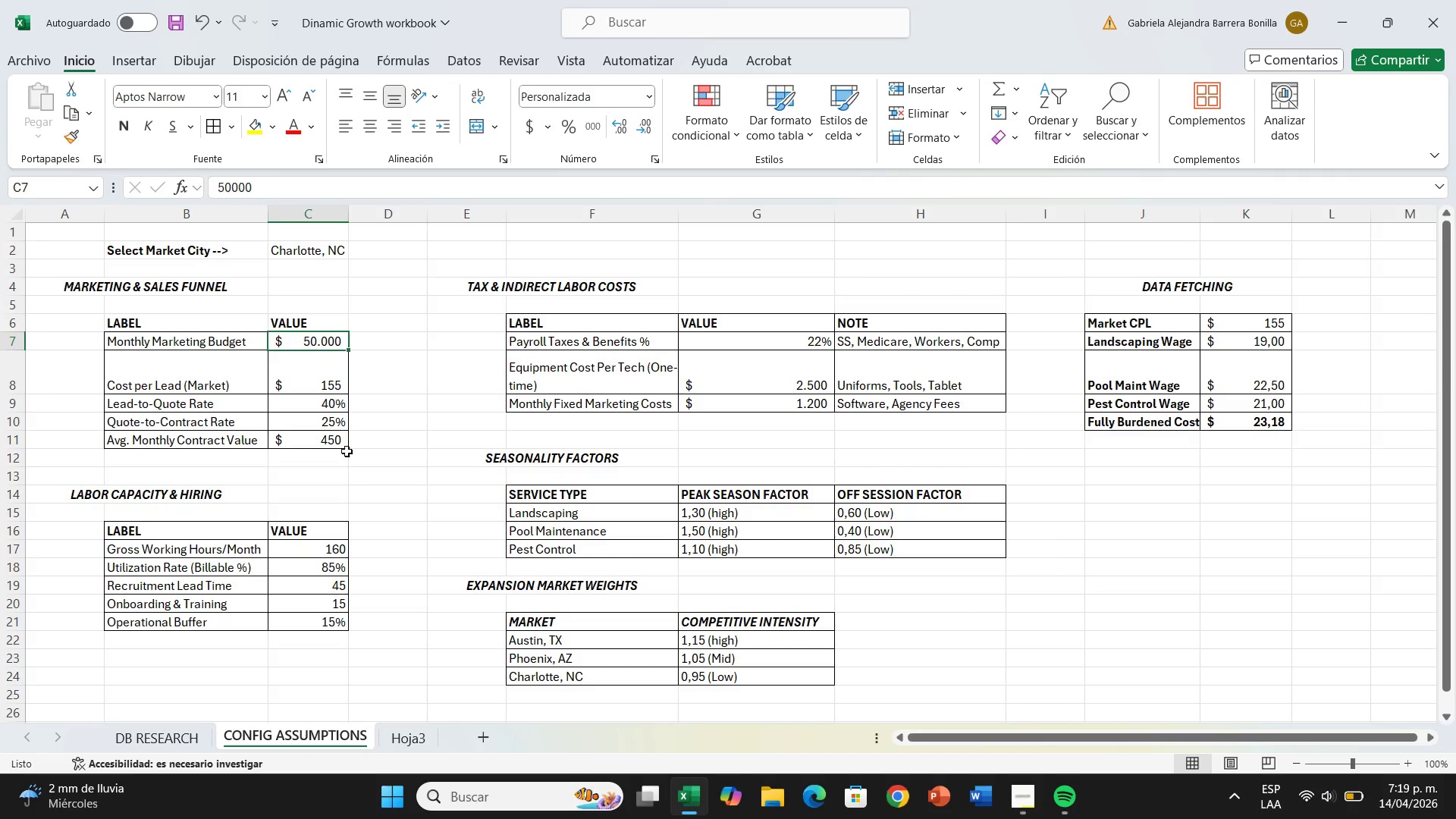 
wait(10.56)
 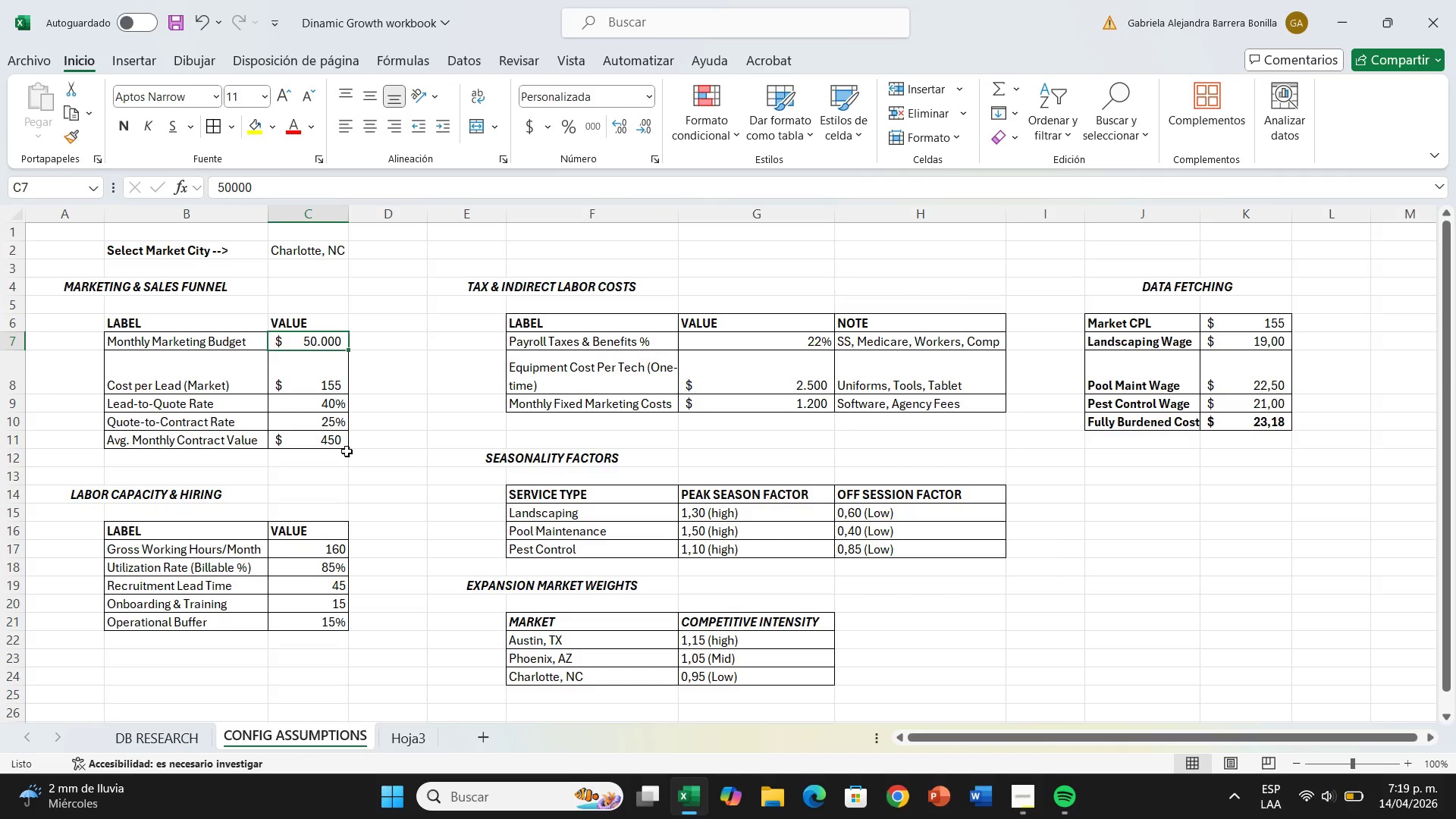 
left_click([348, 441])
 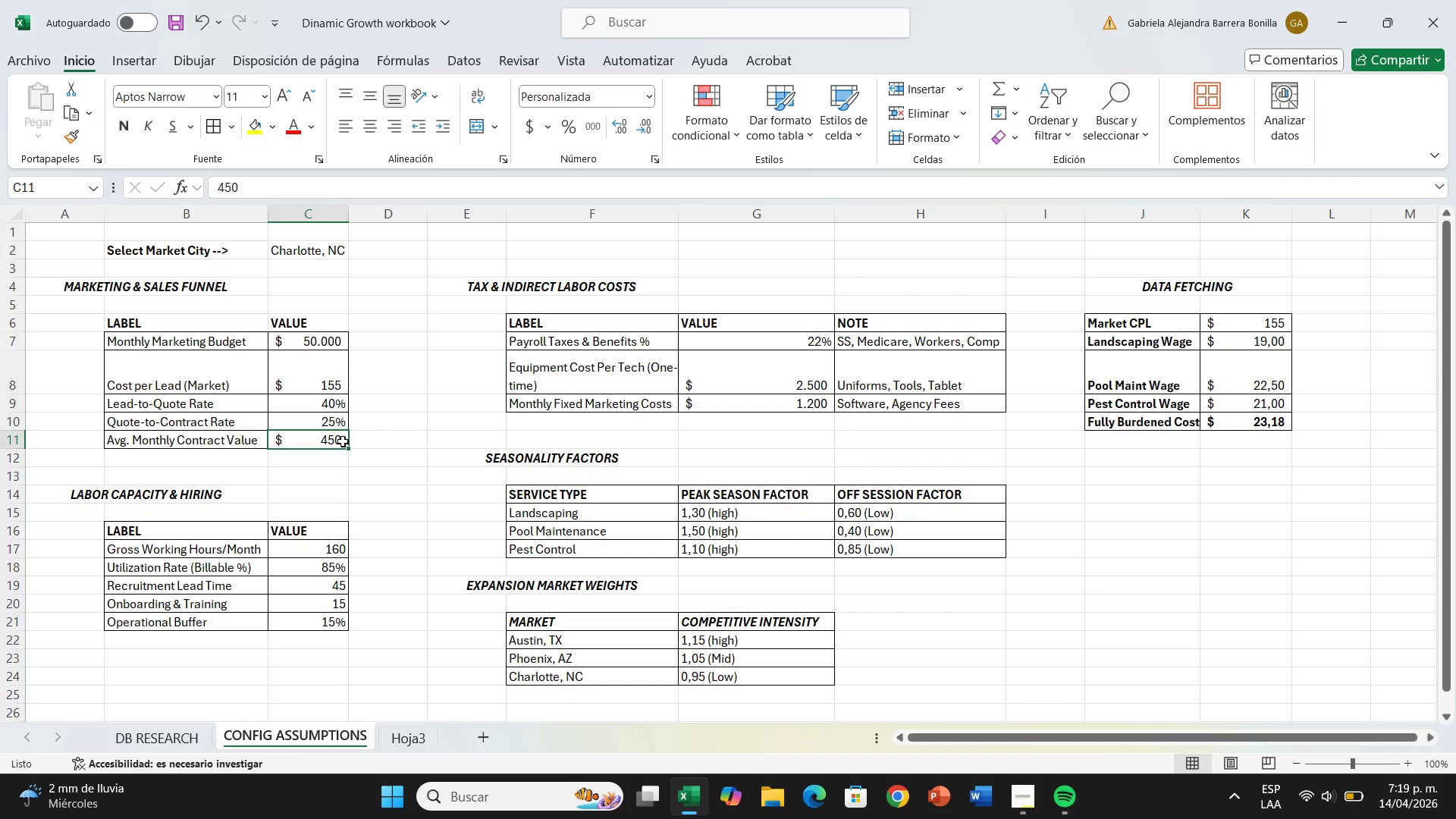 
double_click([343, 441])
 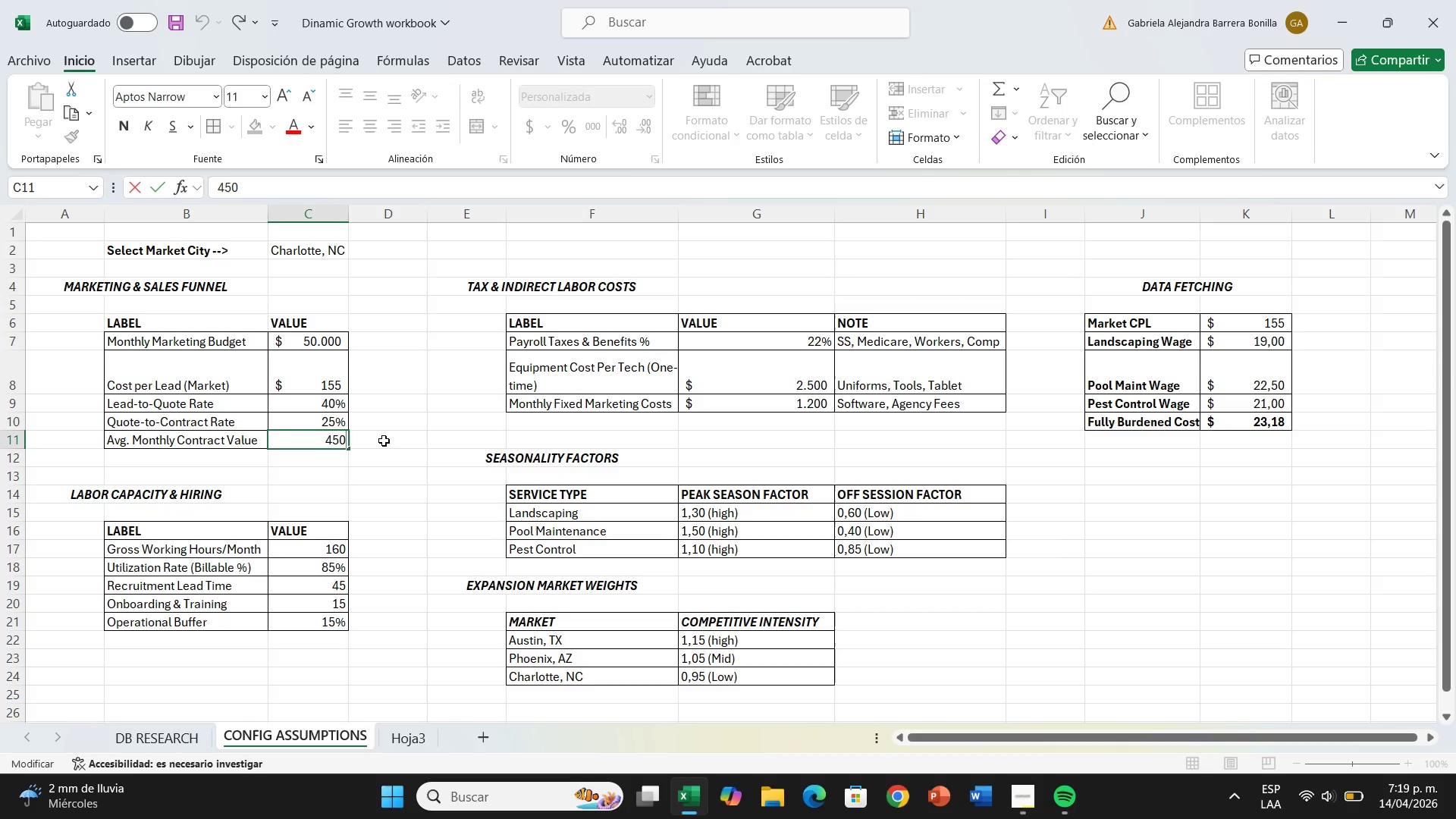 
type(000)
 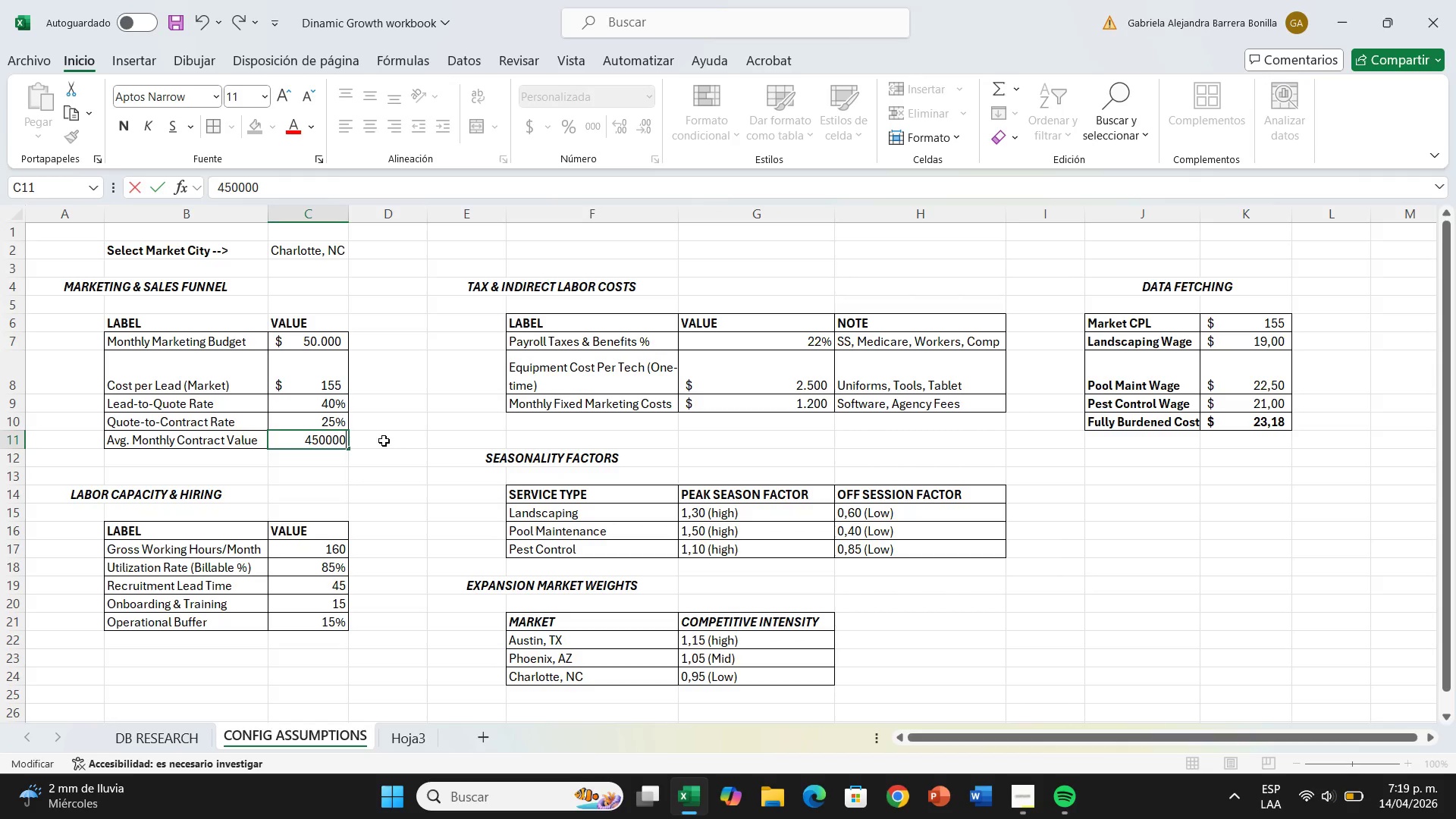 
key(Enter)
 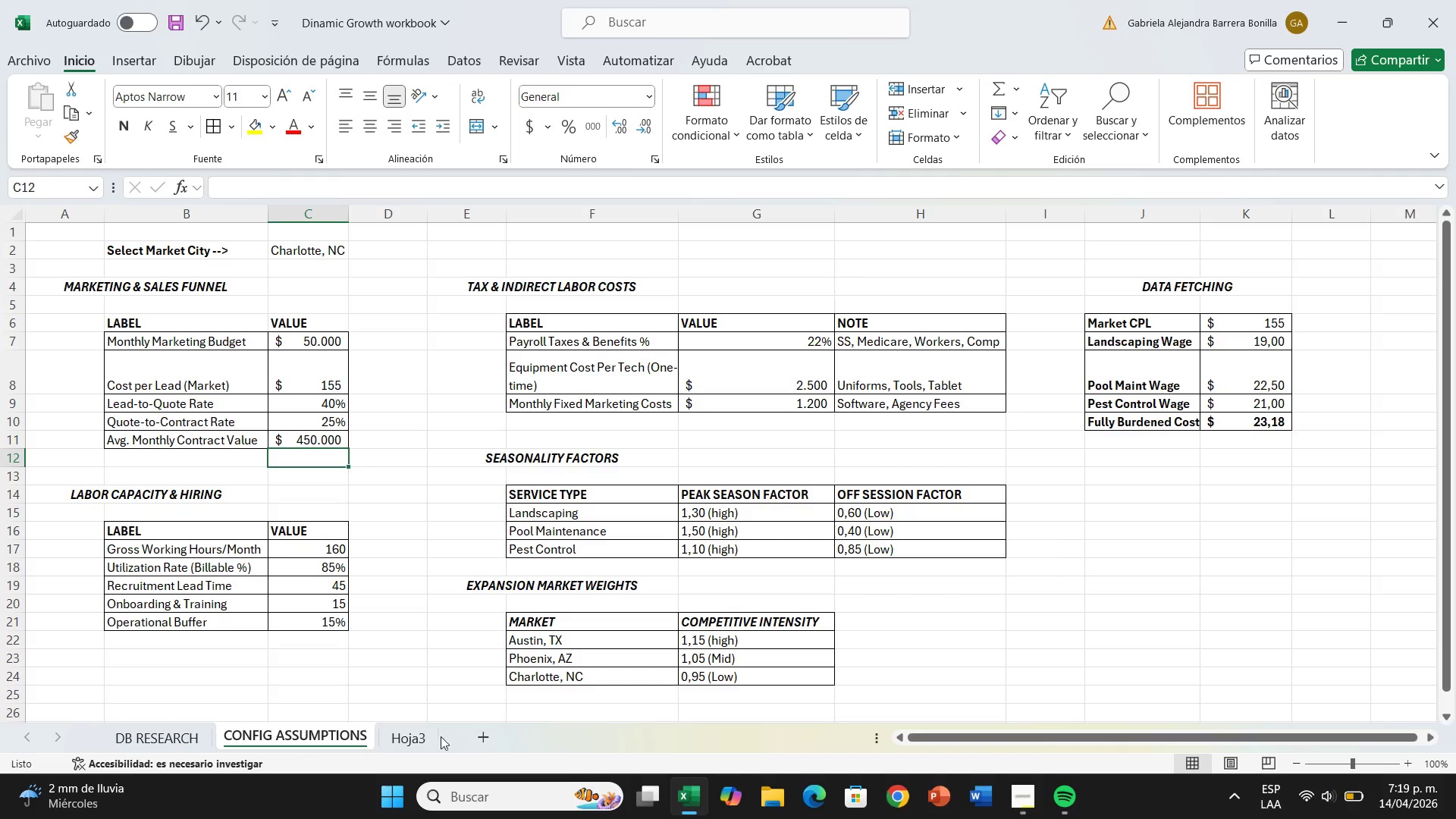 
left_click([422, 736])
 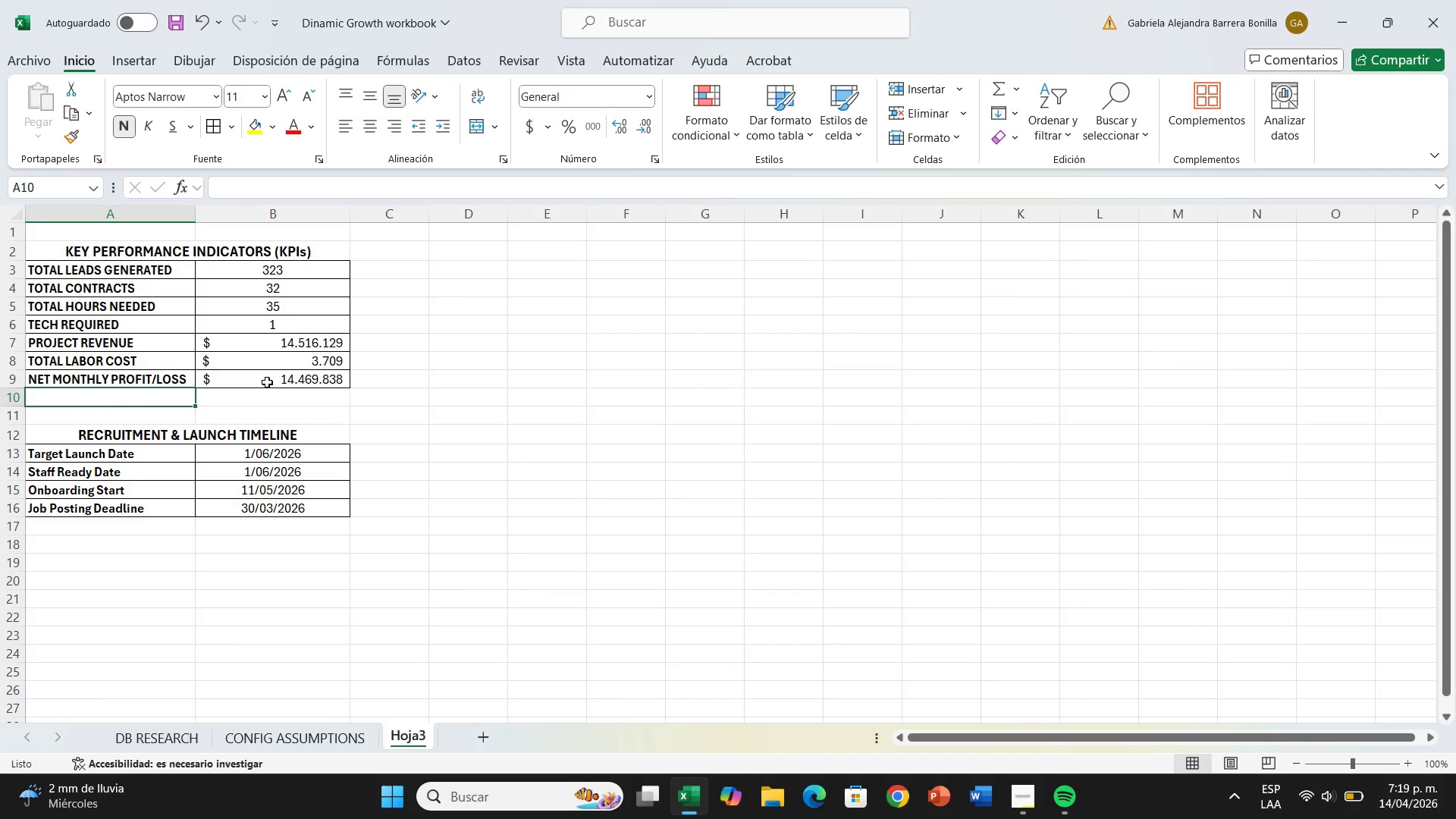 
wait(9.34)
 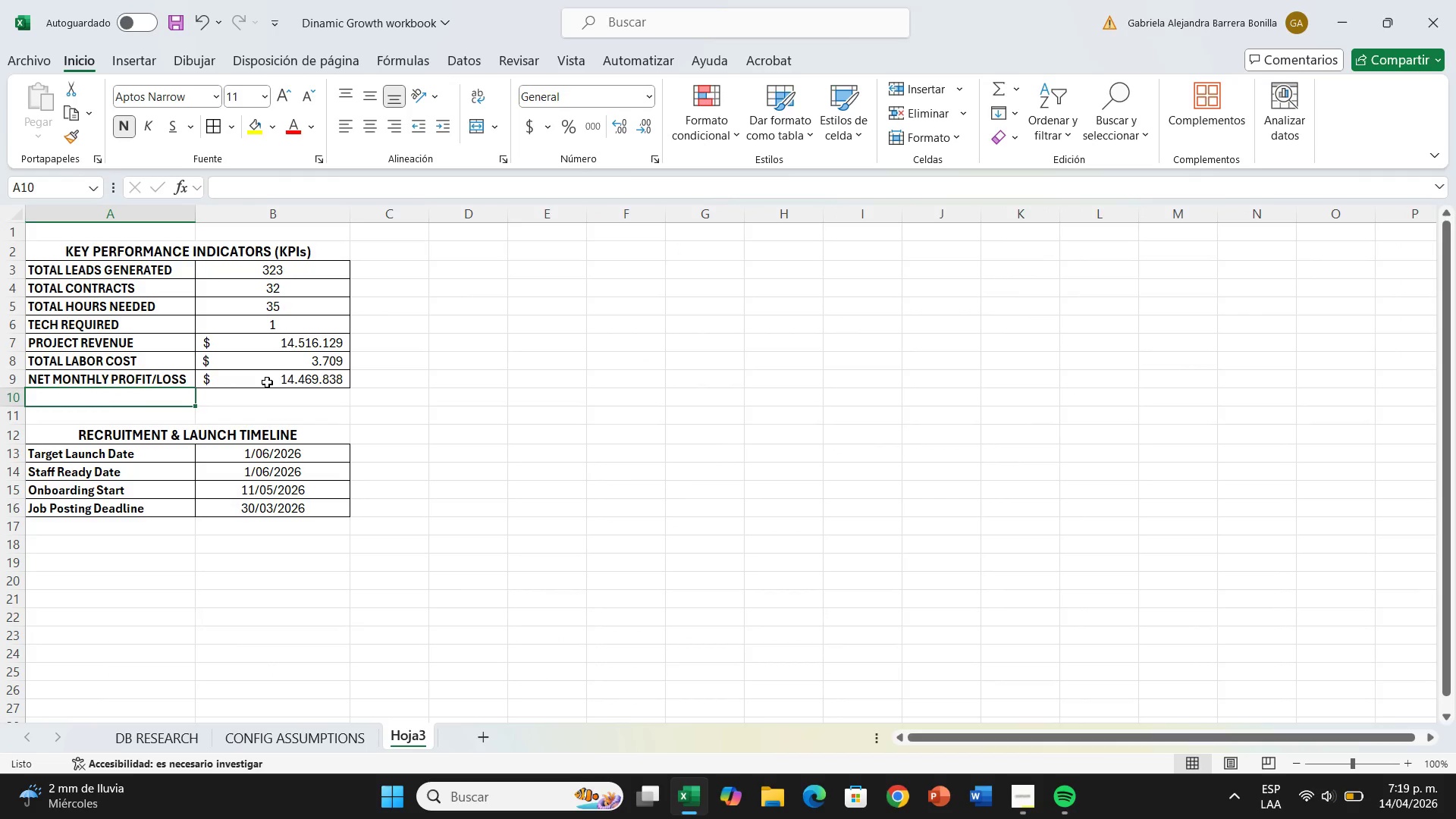 
left_click([331, 749])
 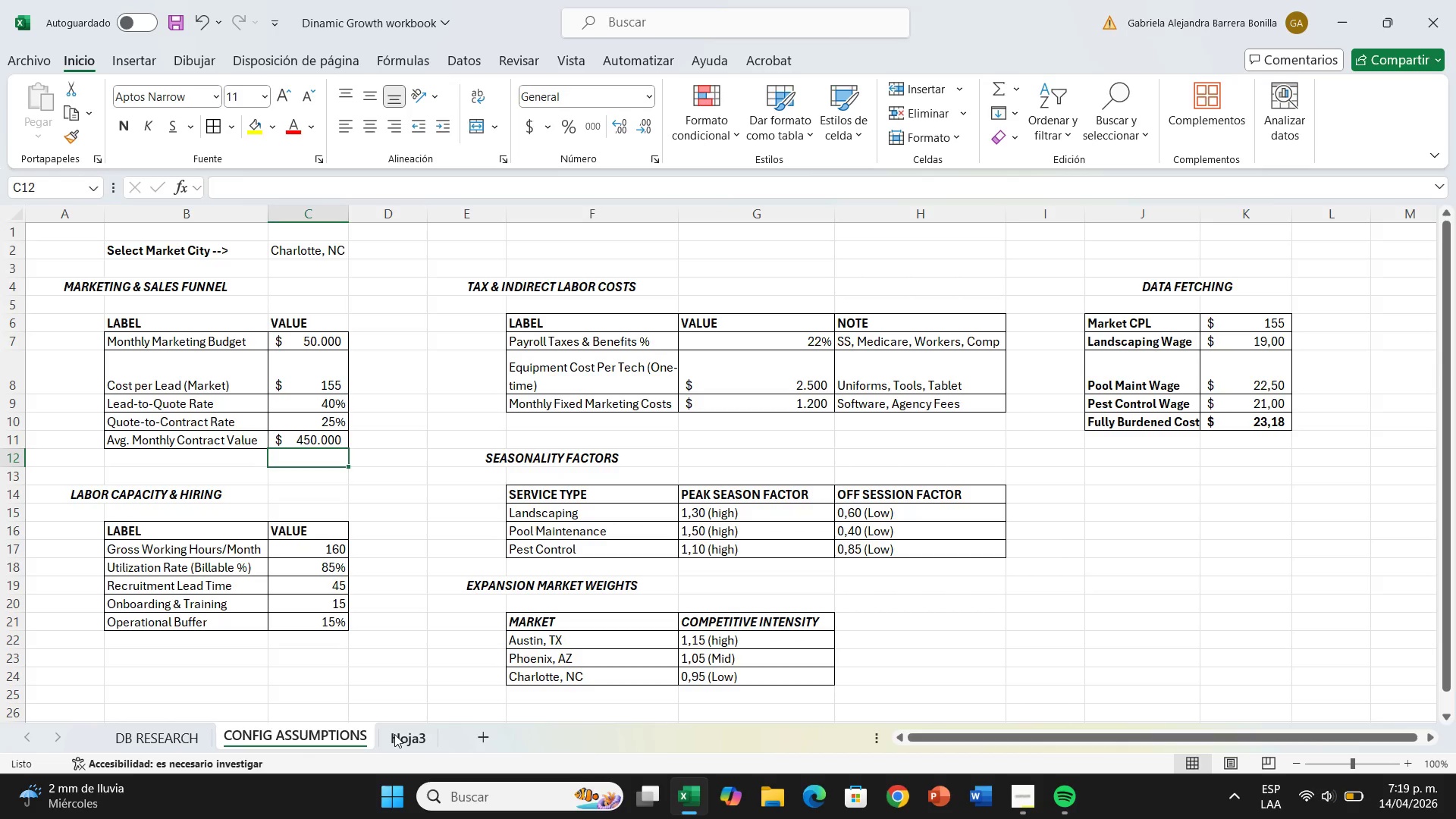 
left_click([394, 734])
 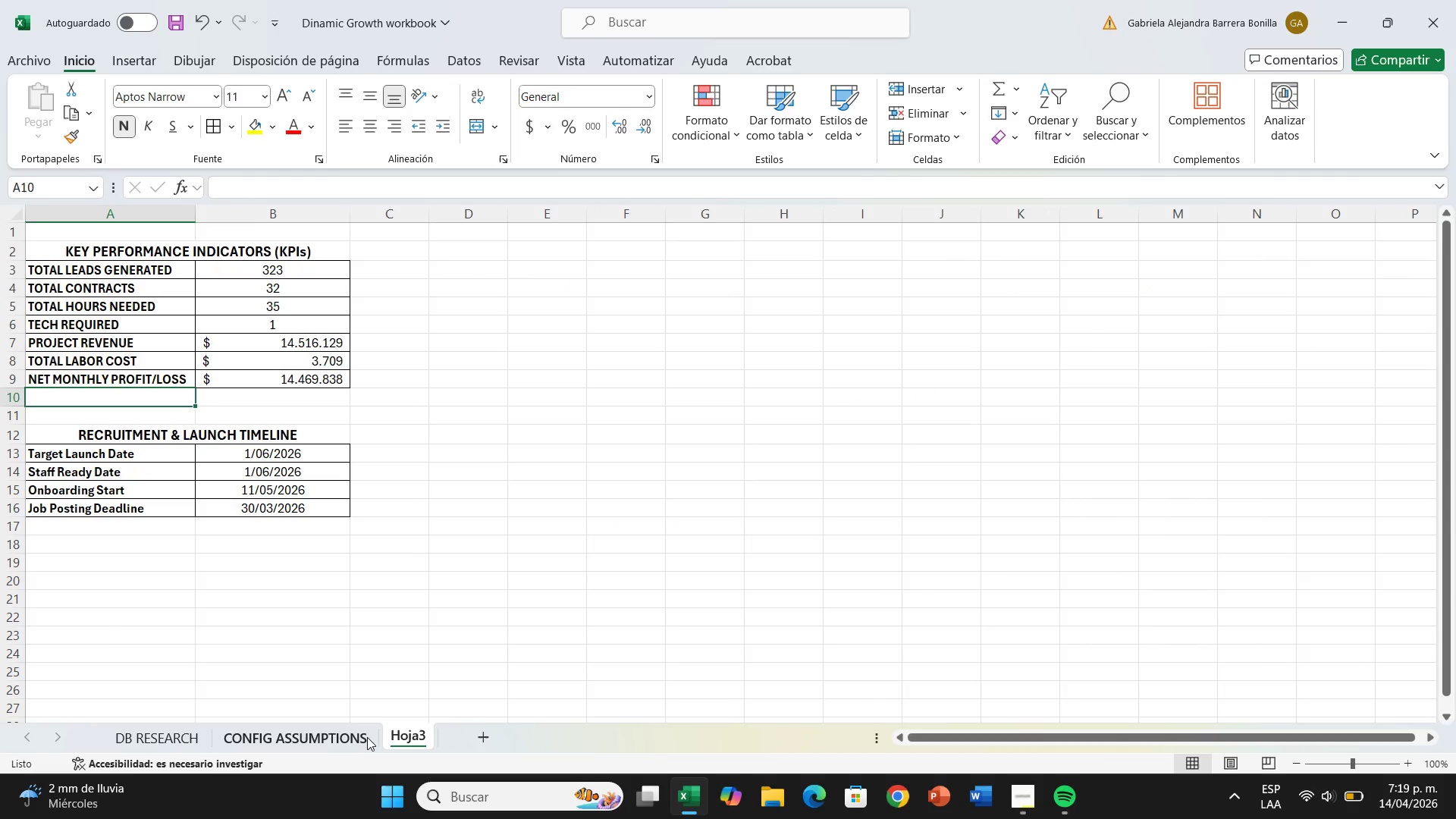 
left_click([364, 742])
 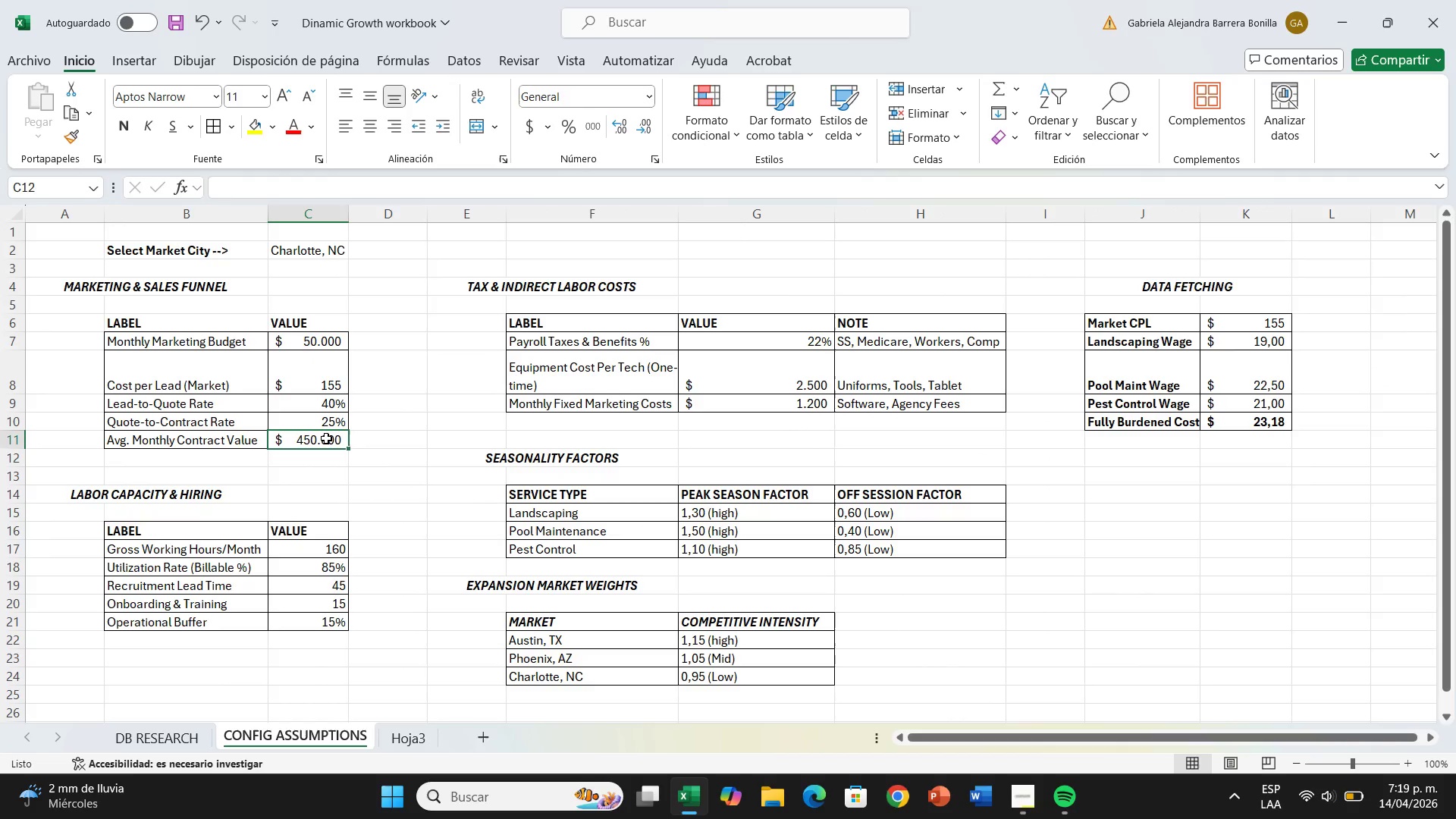 
double_click([326, 438])
 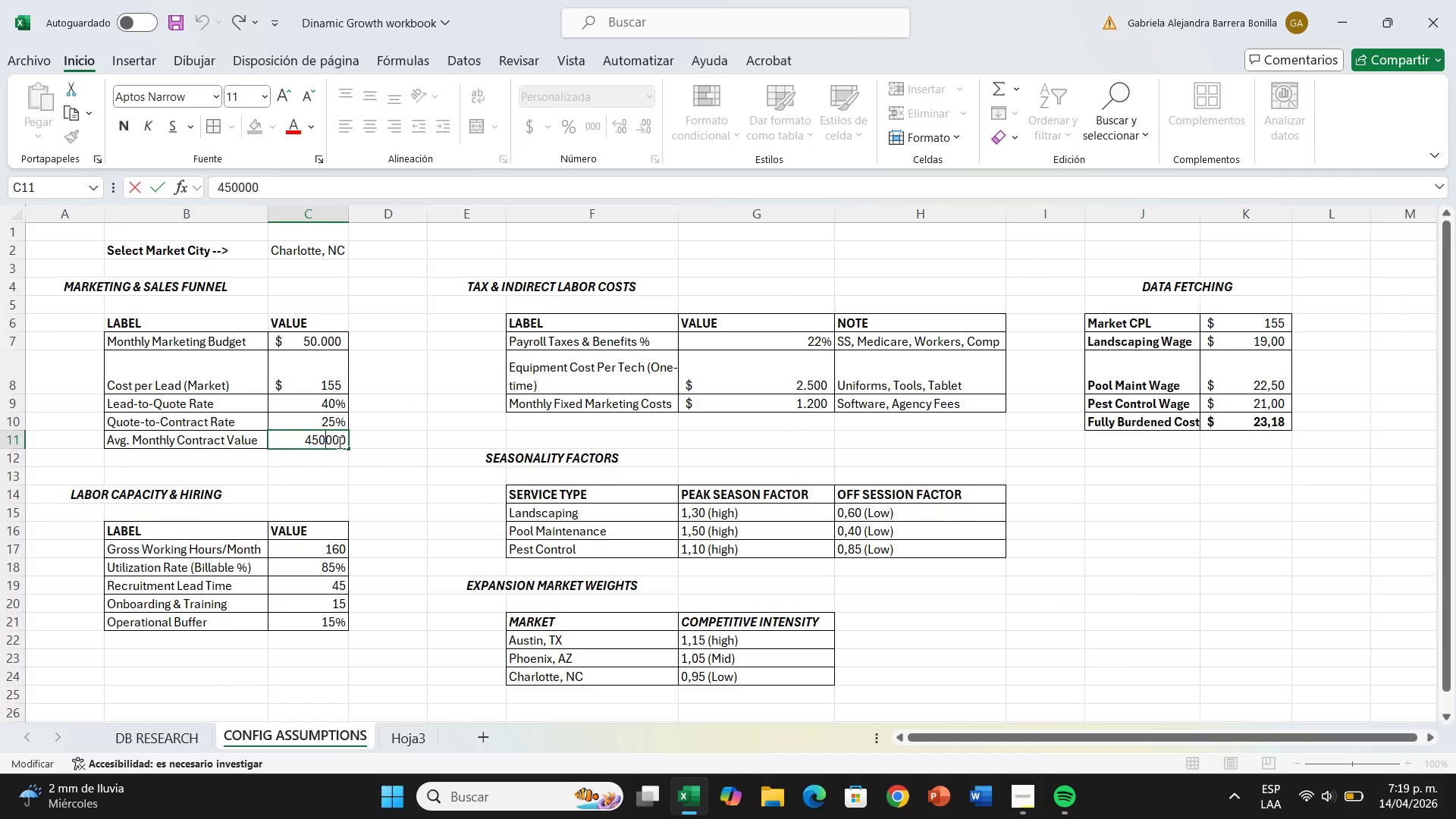 
key(Backspace)
 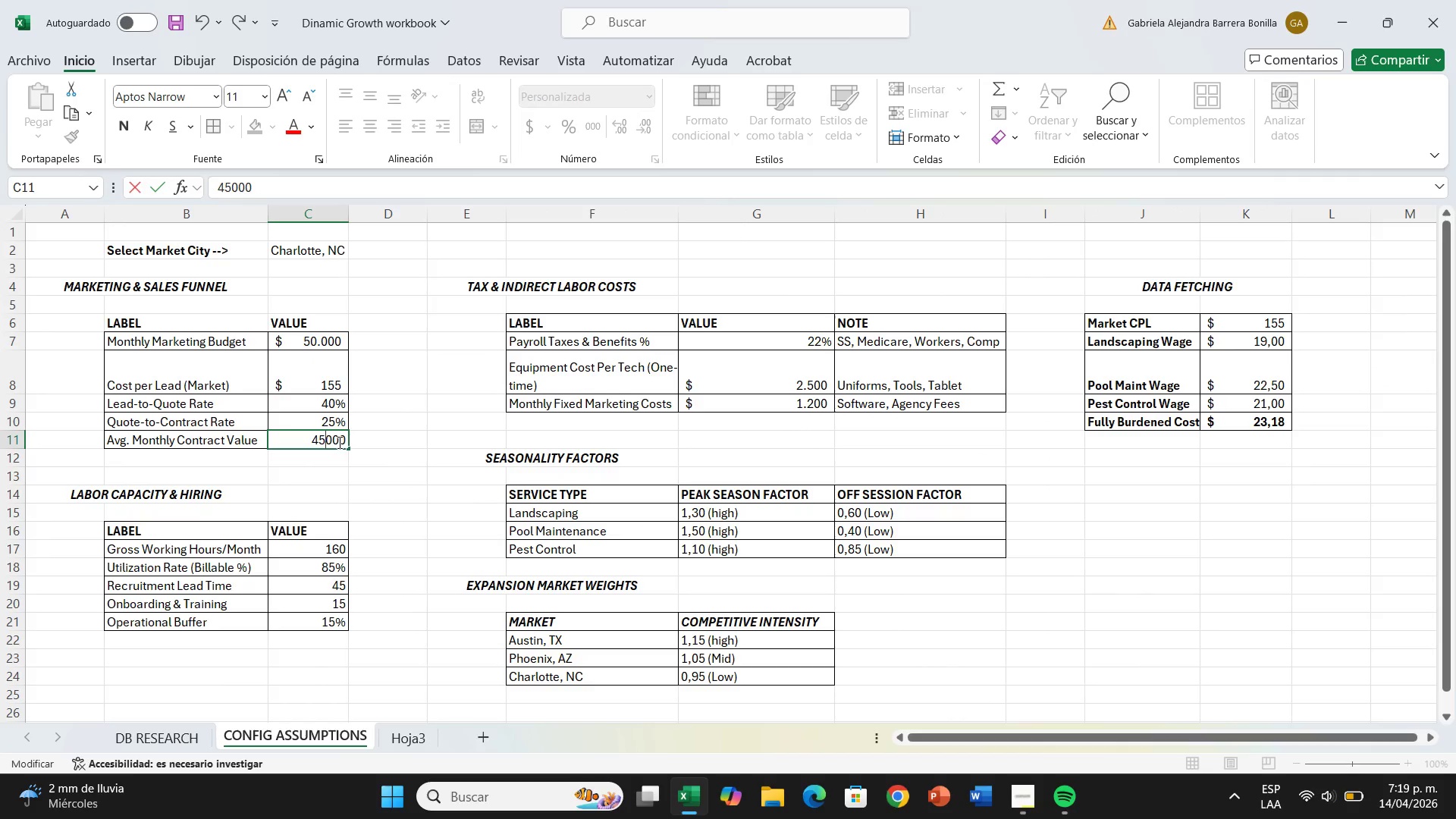 
key(Enter)
 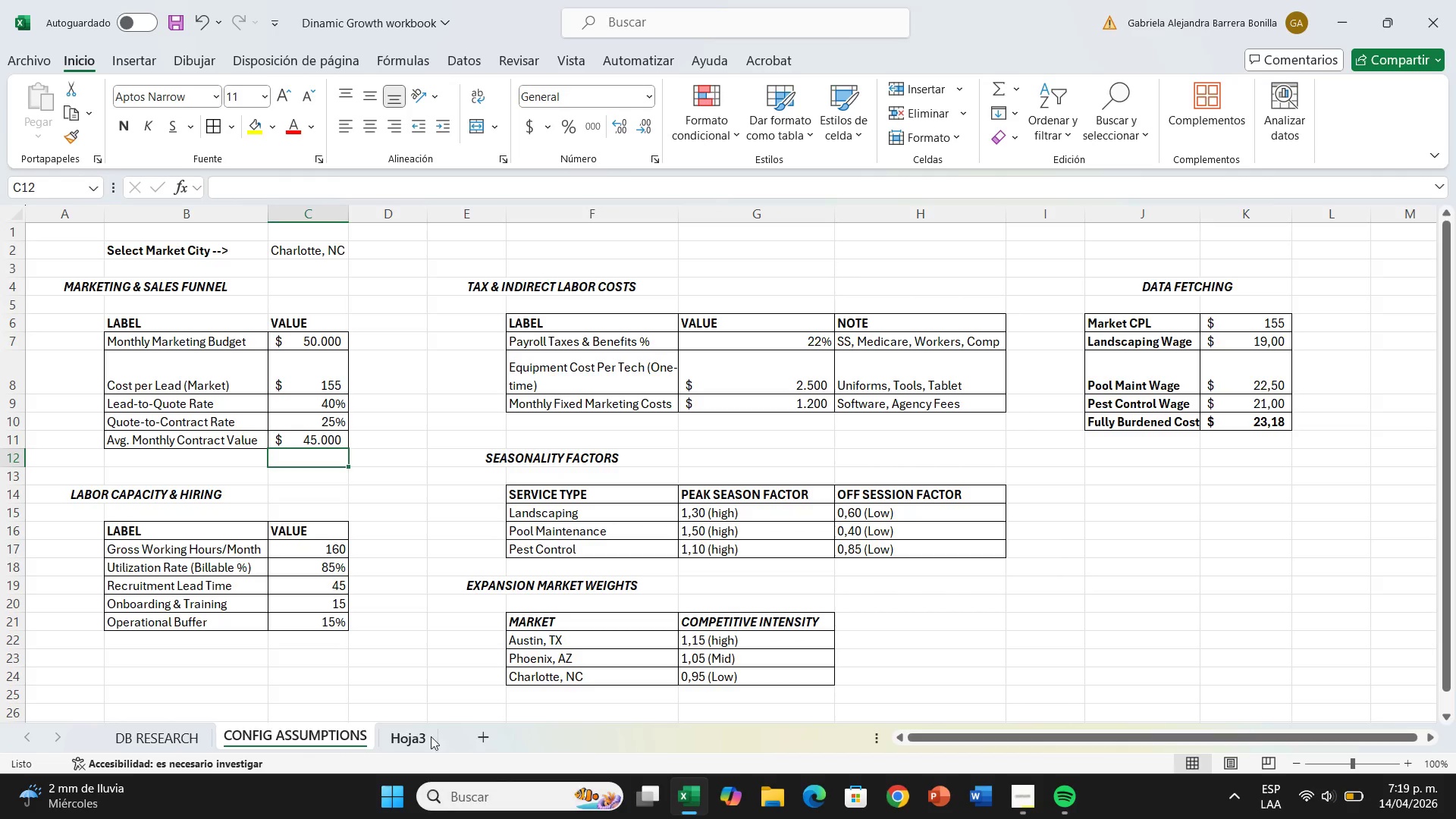 
left_click([422, 723])
 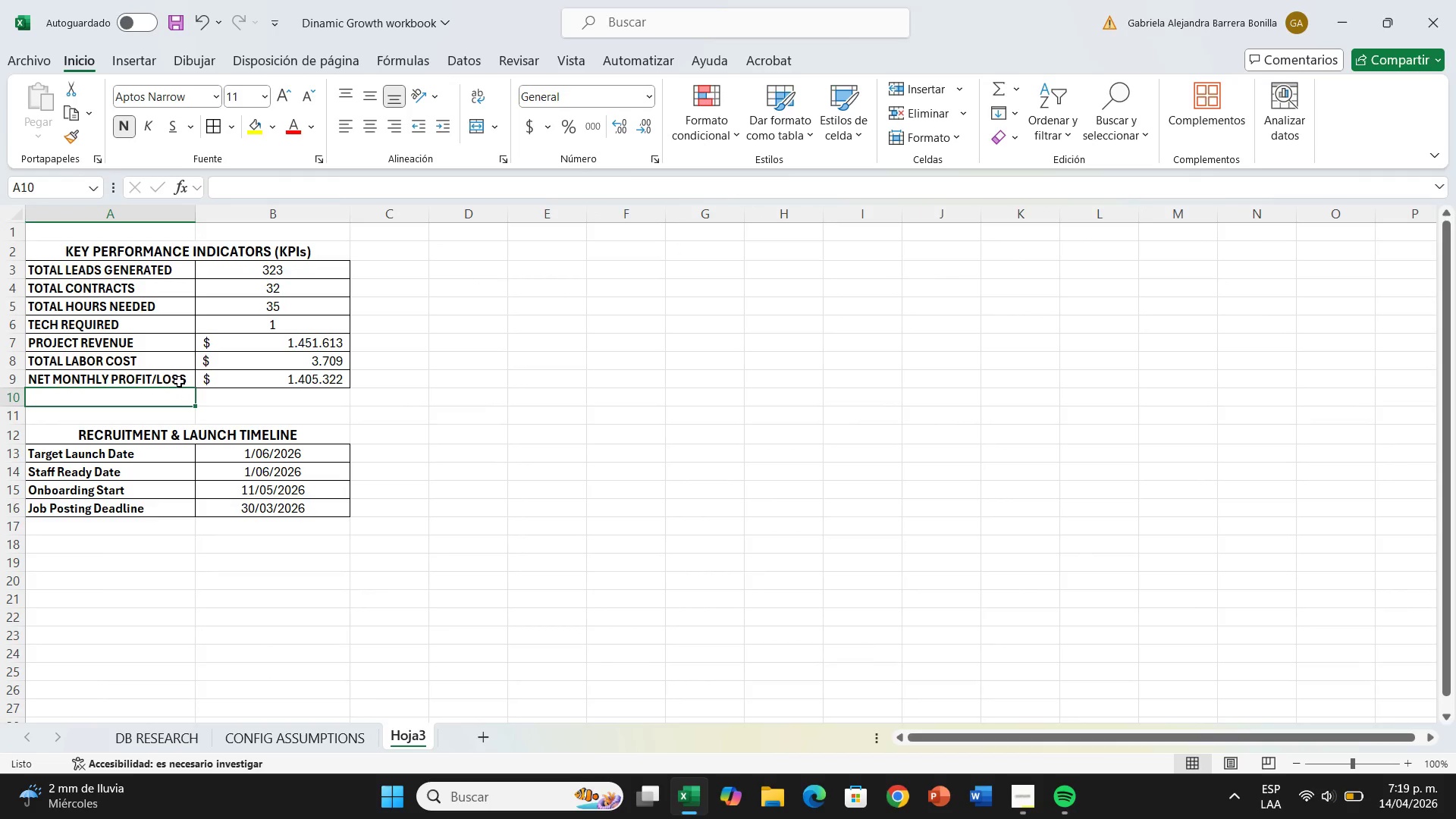 
left_click([184, 380])
 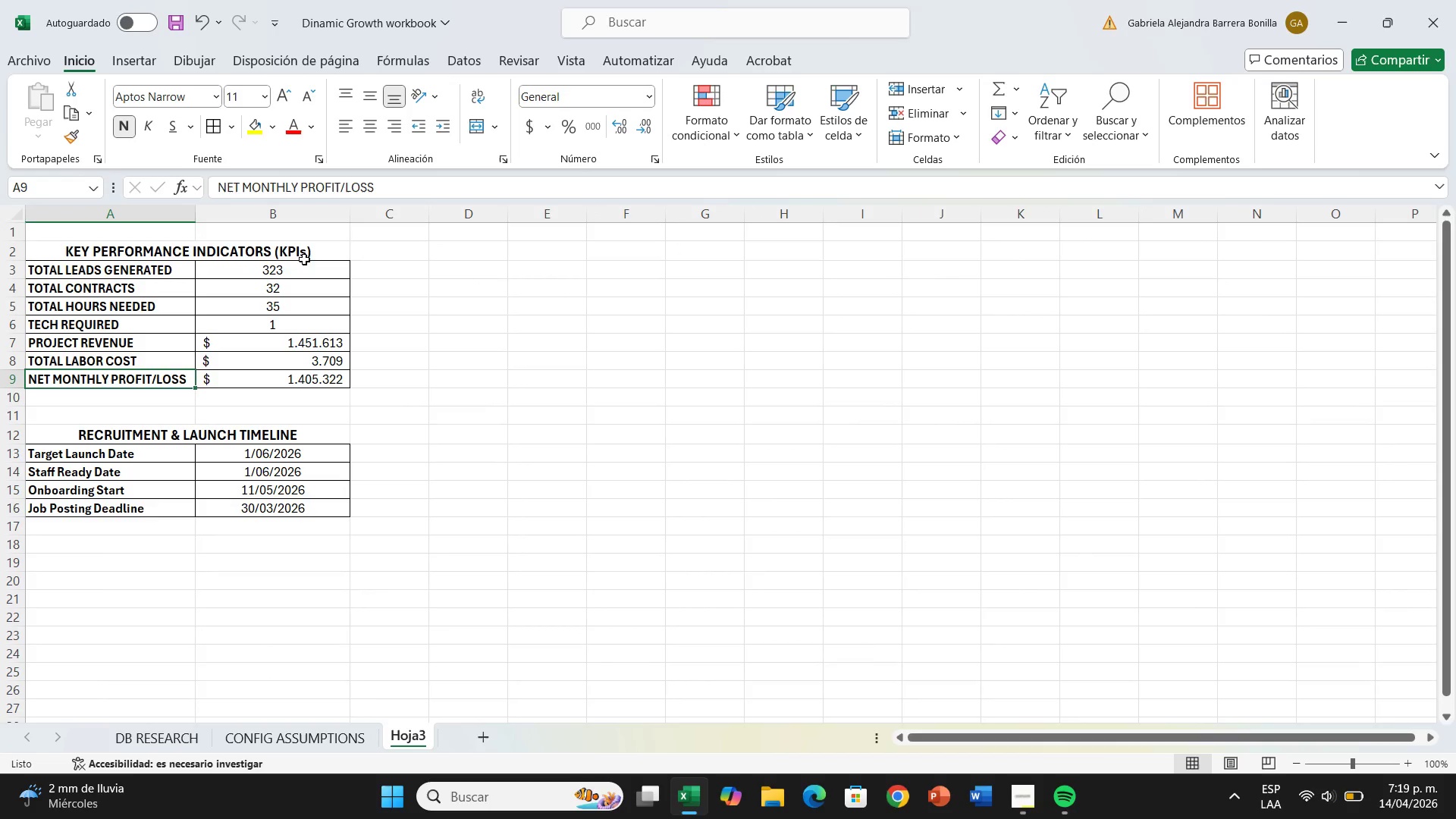 
left_click_drag(start_coordinate=[397, 195], to_coordinate=[213, 206])
 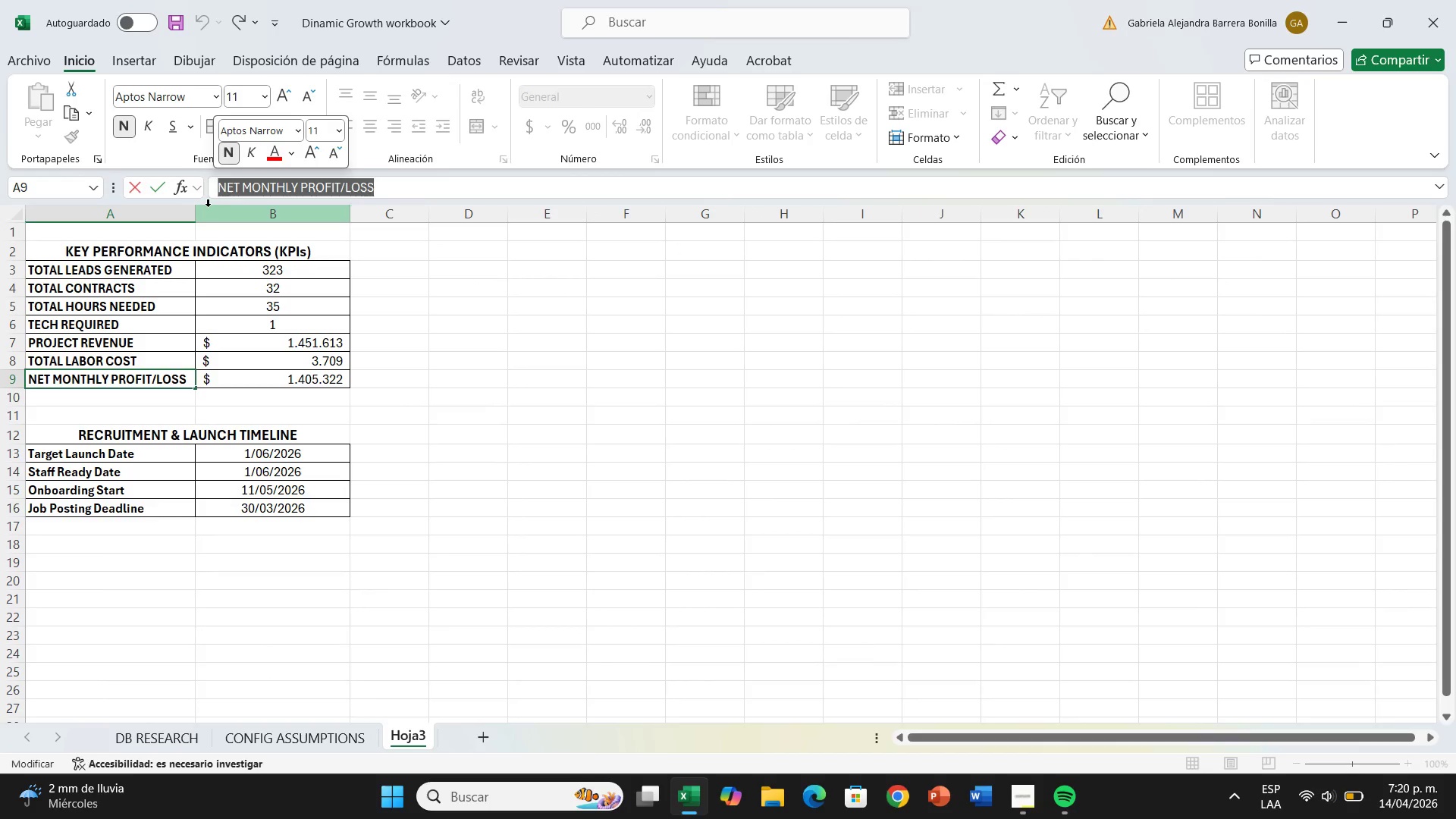 
key(Backspace)
type(PROFY)
key(Backspace)
type(Iprofit)
 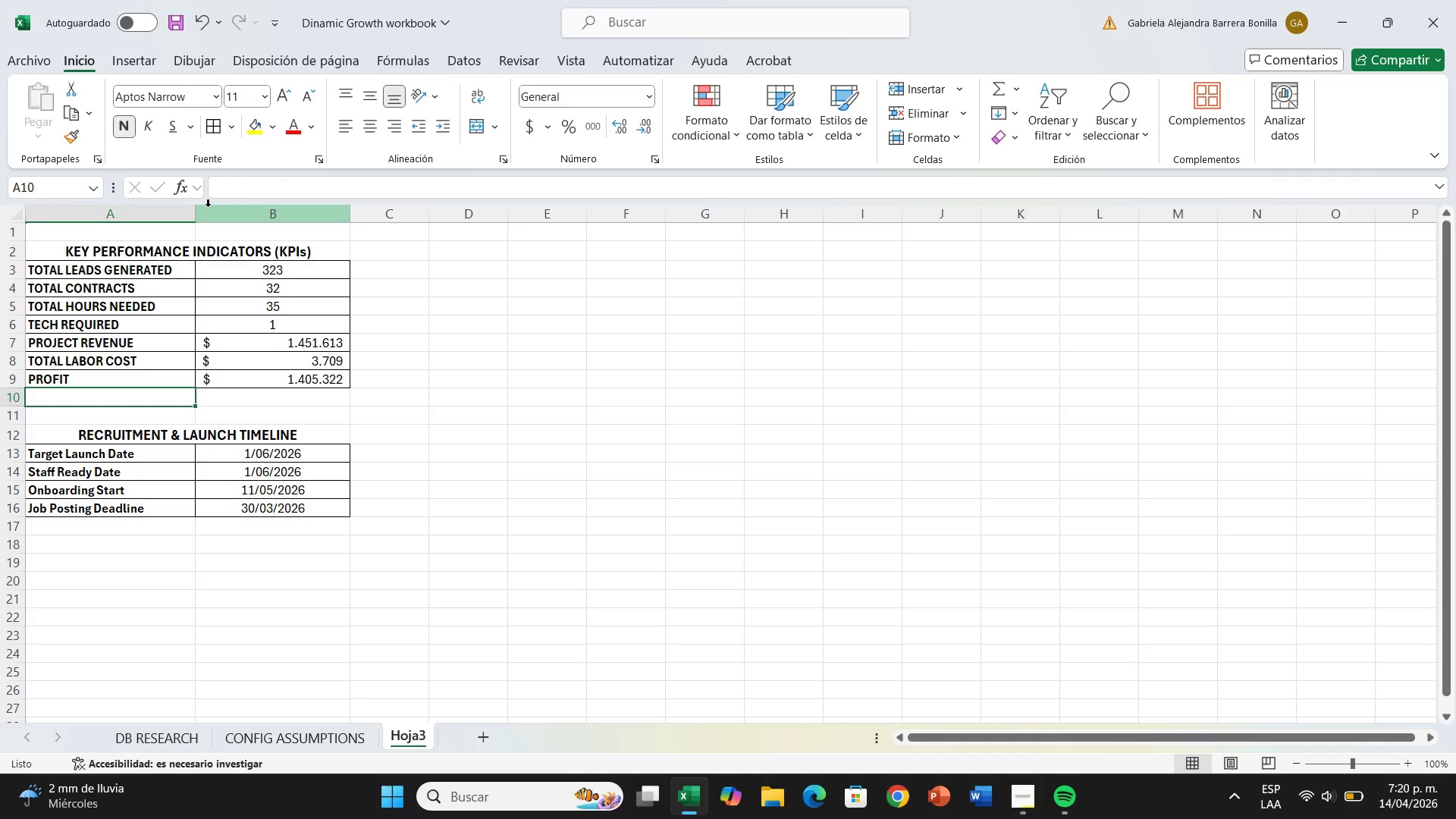 
key(Enter)
 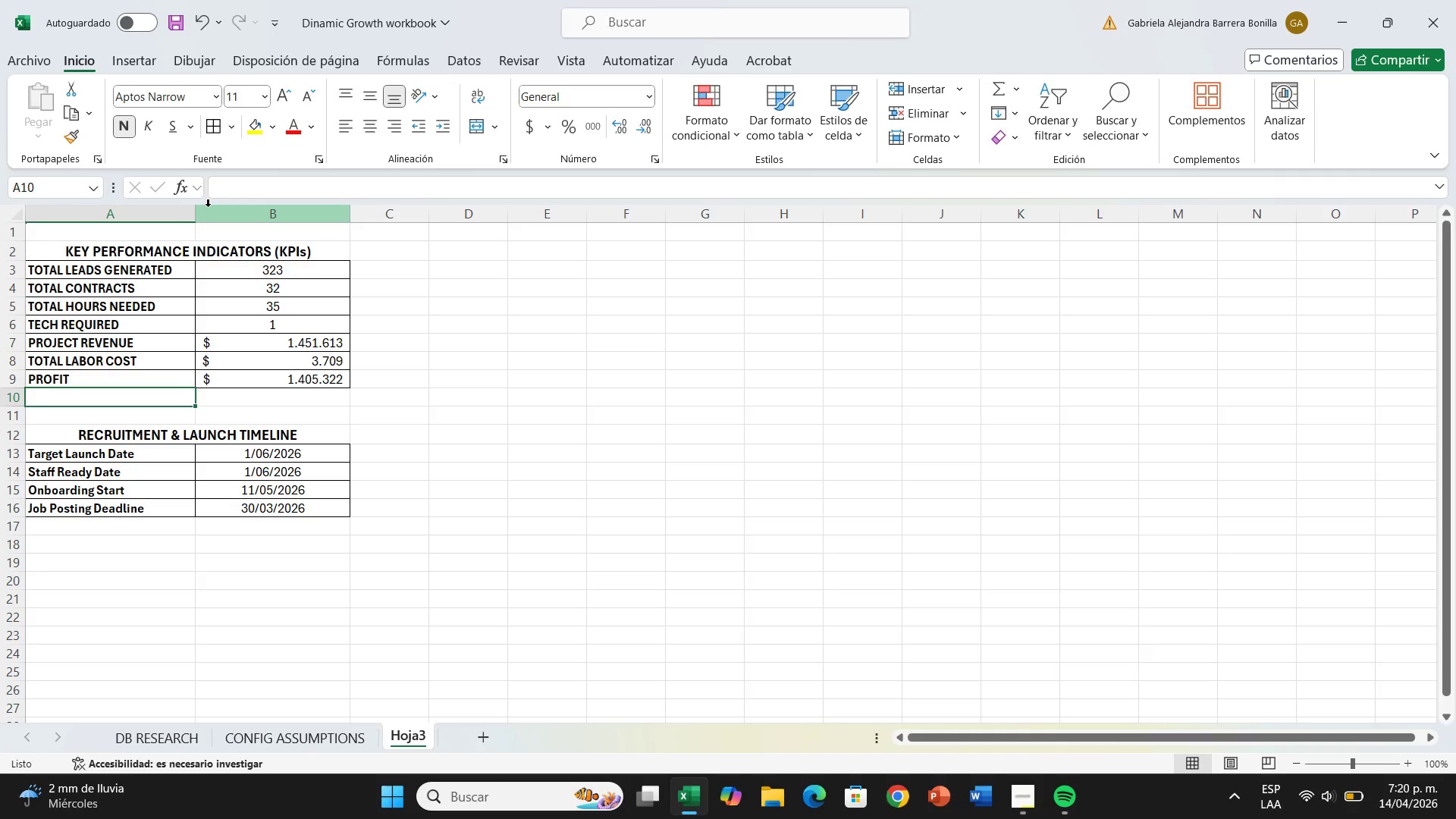 
key(CapsLock)
 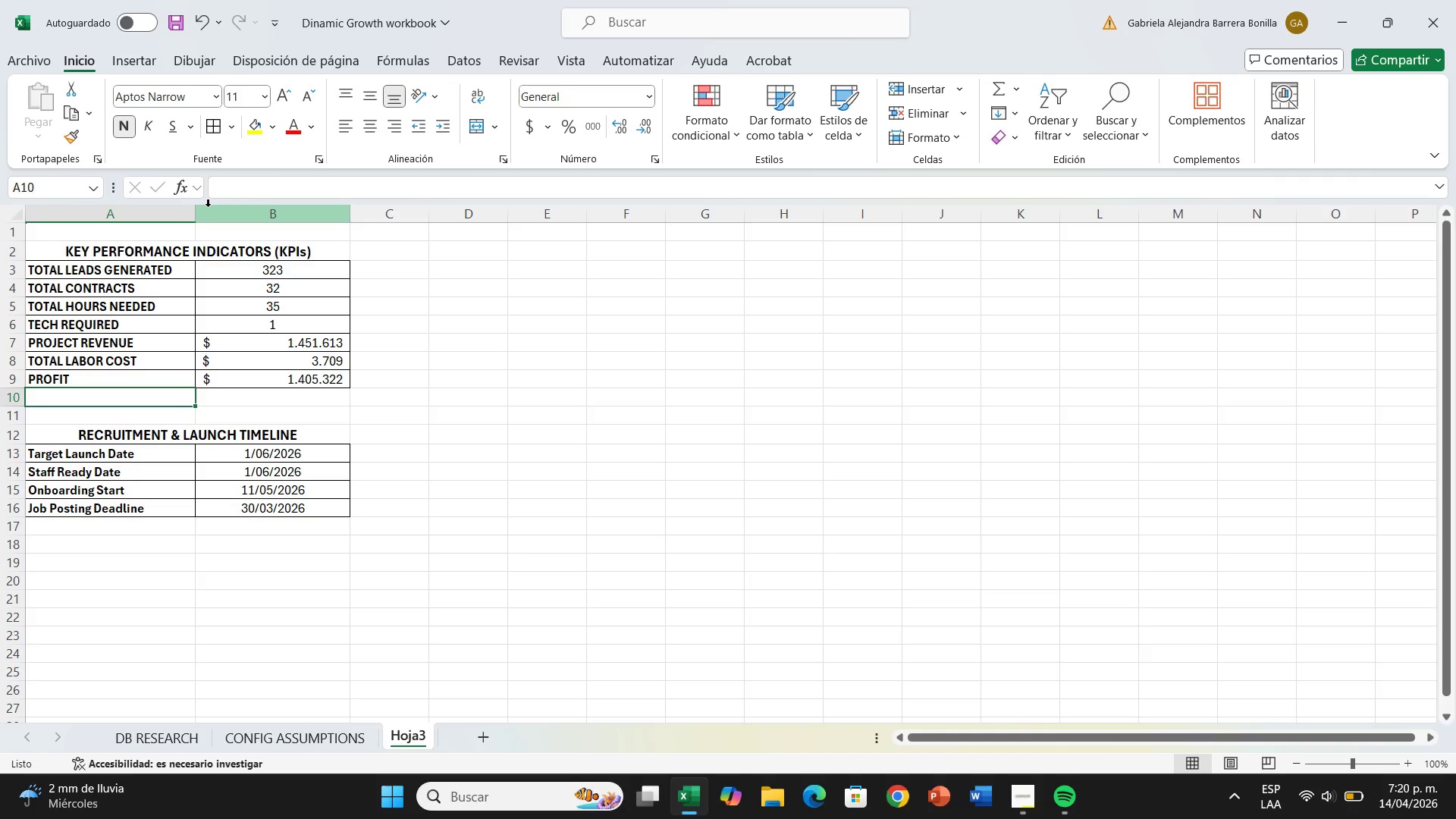 
wait(8.86)
 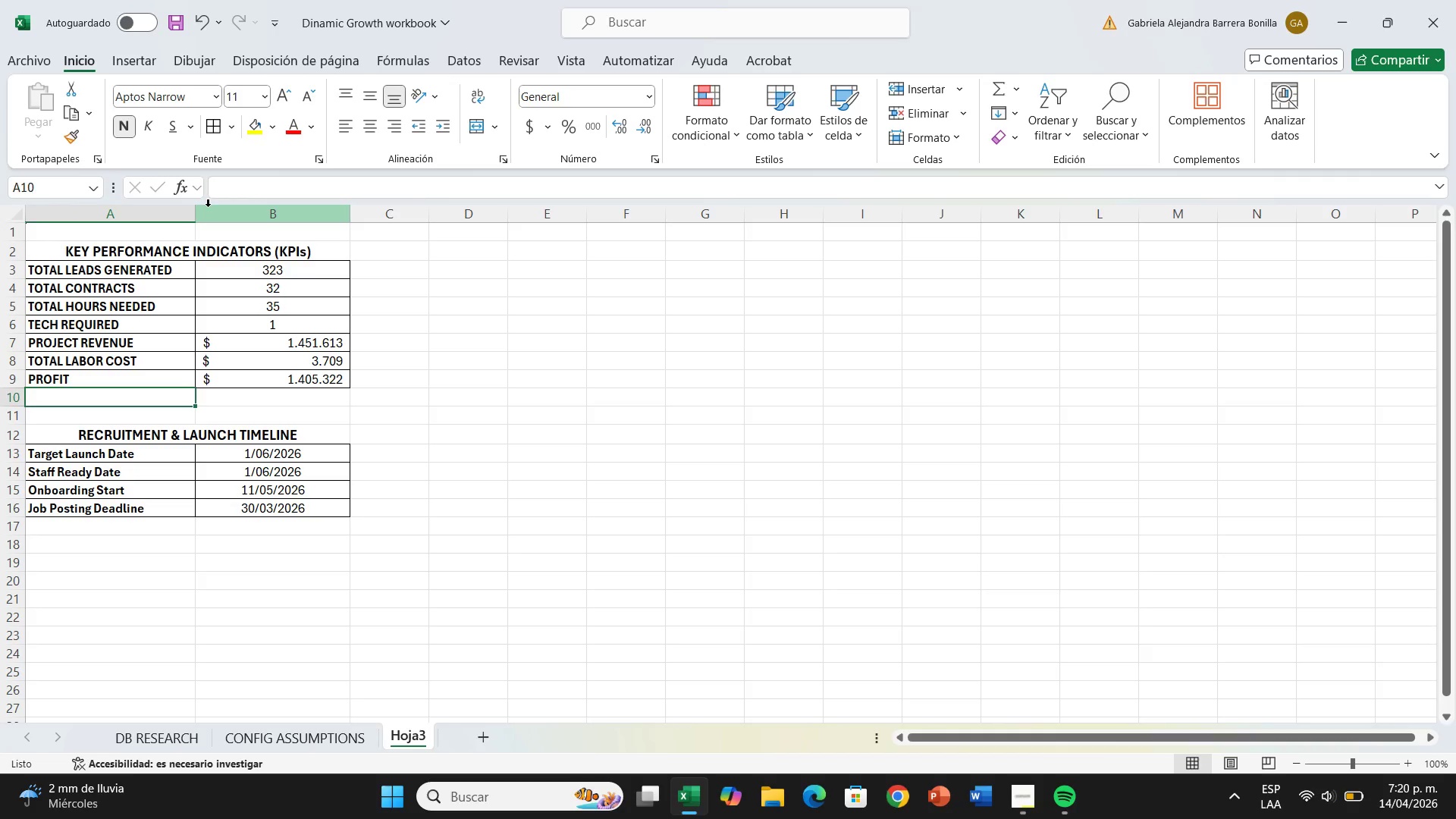 
left_click([281, 740])
 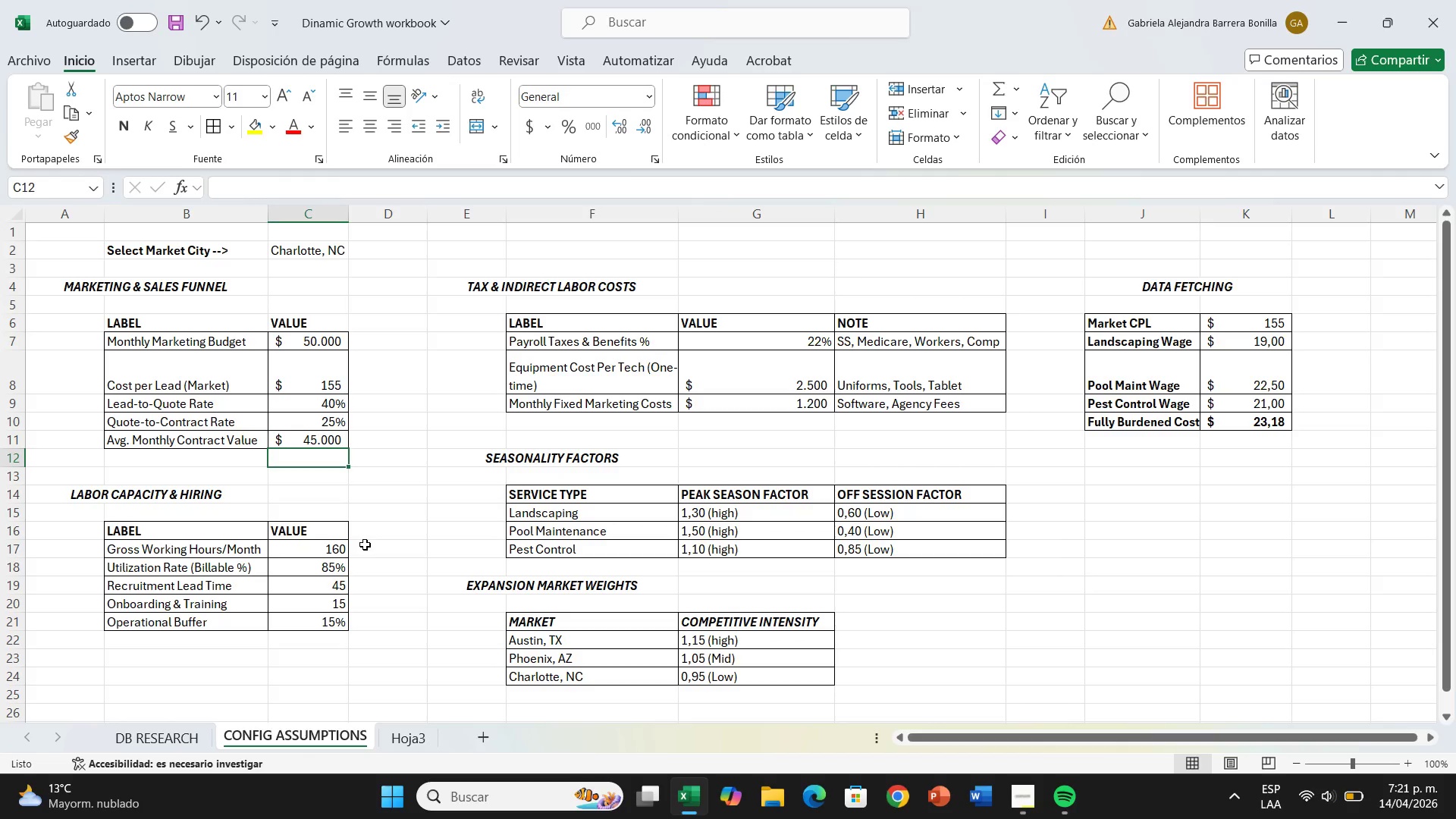 
wait(61.27)
 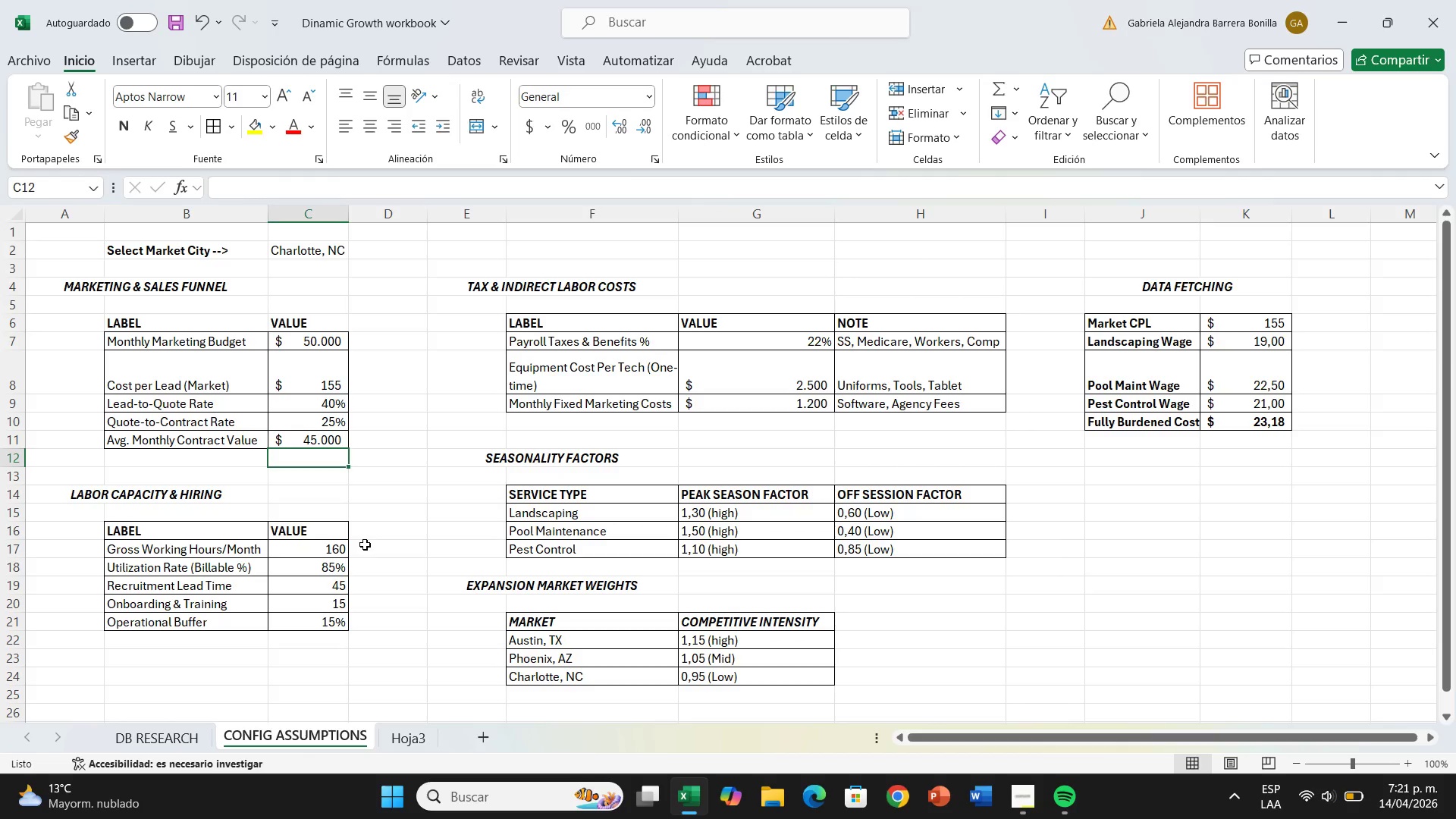 
left_click([394, 753])
 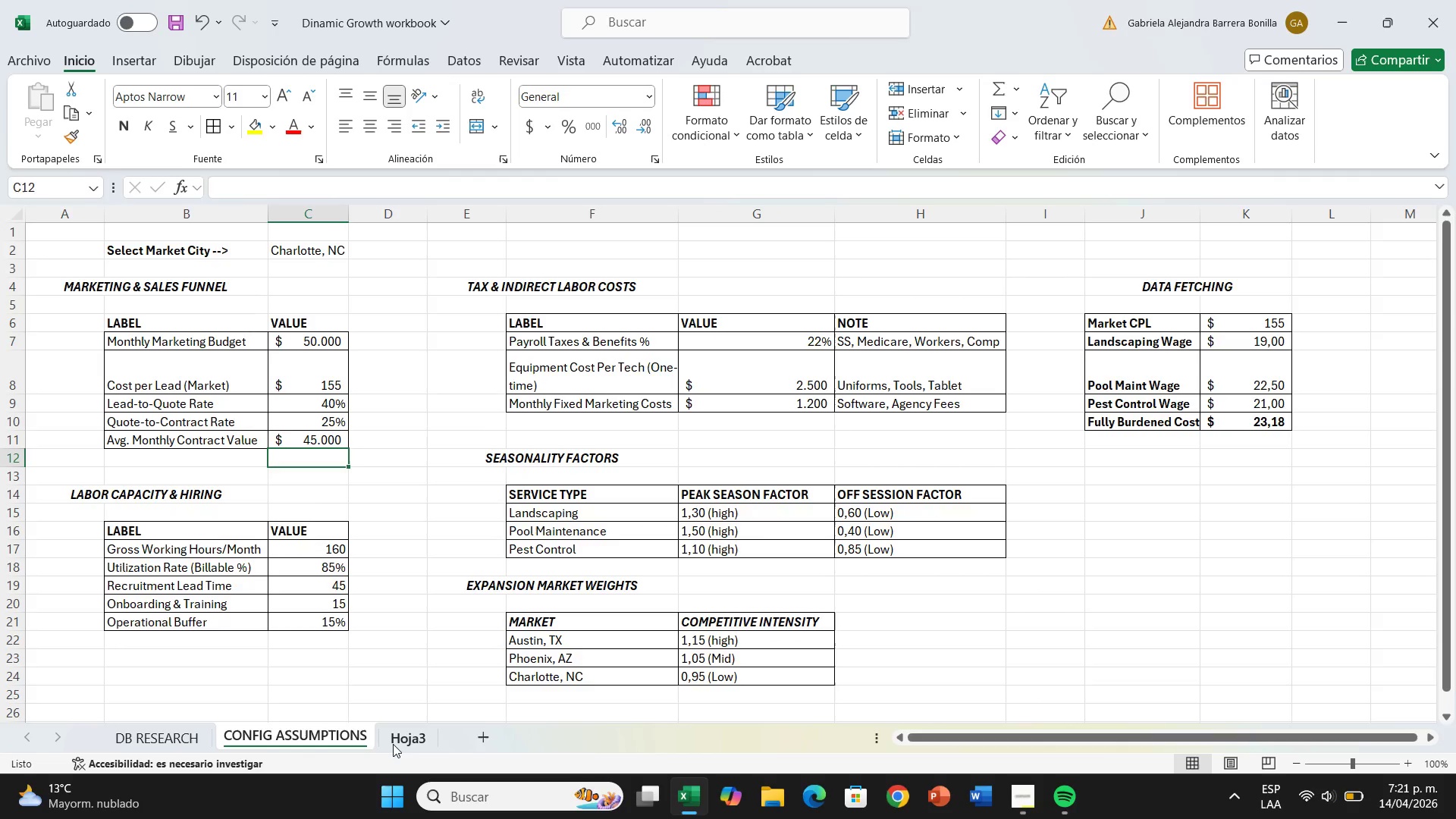 
left_click([393, 744])
 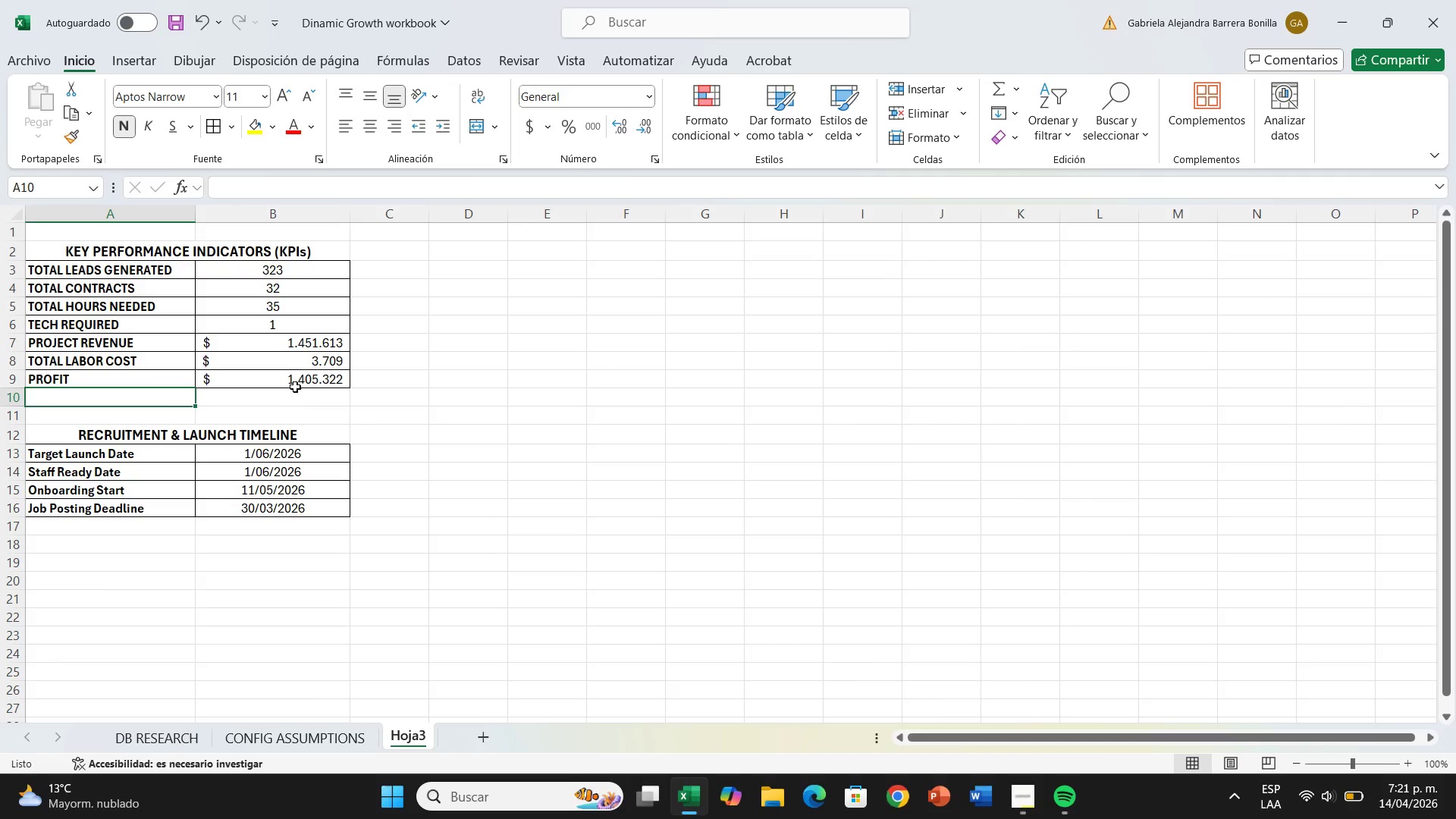 
left_click([295, 384])
 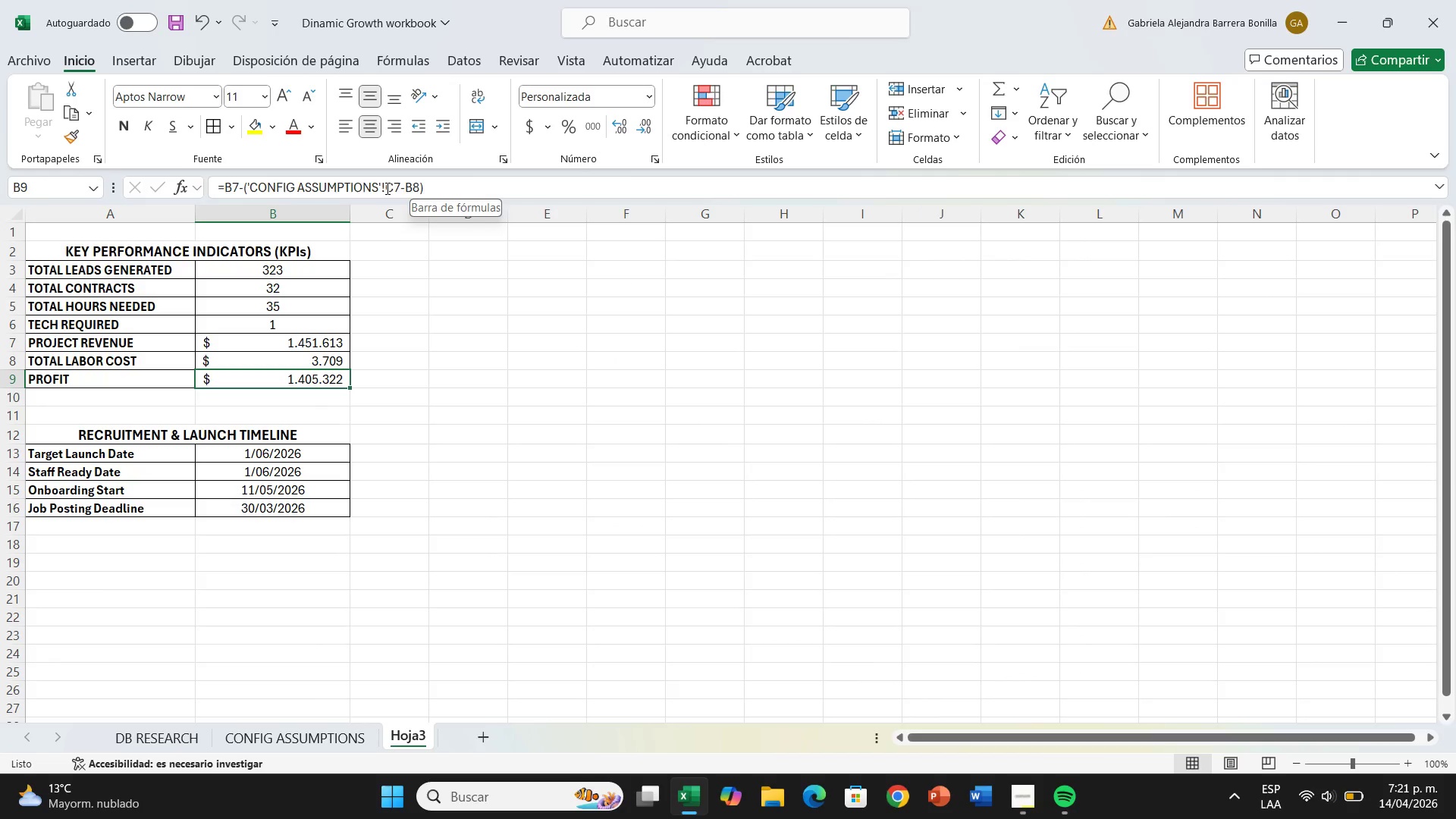 
left_click([251, 190])
 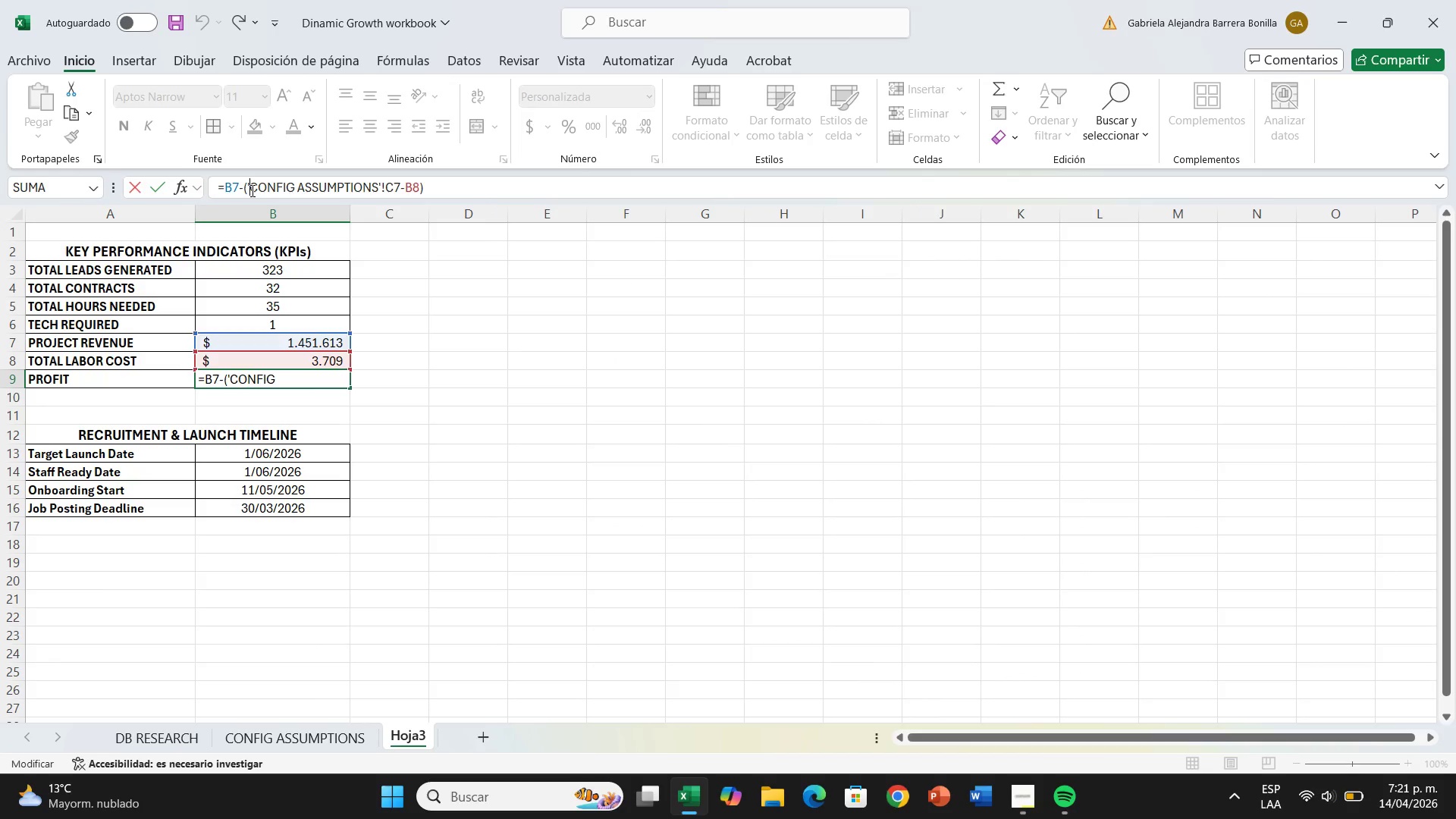 
key(ArrowLeft)
 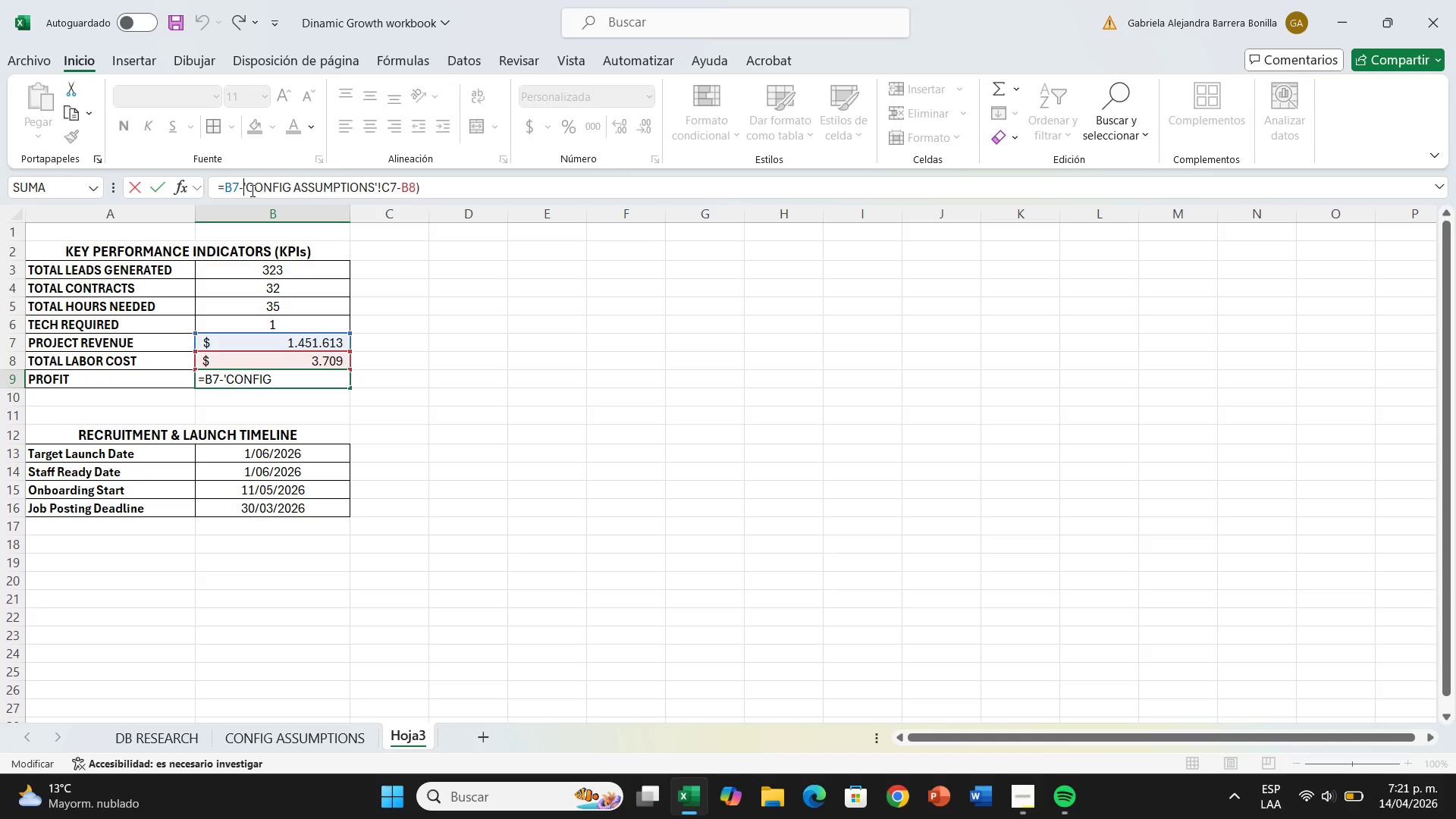 
key(Backspace)
 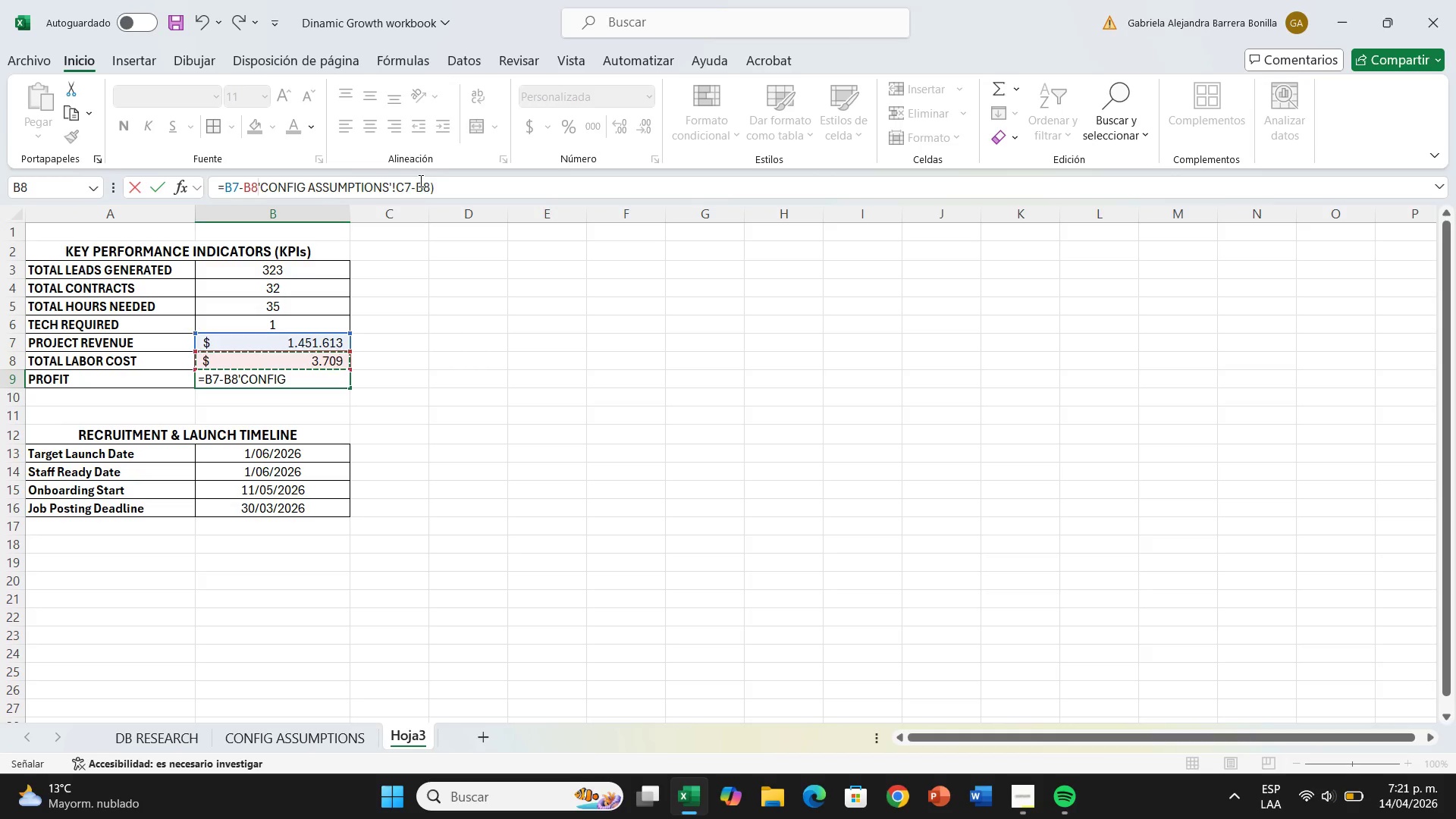 
wait(5.34)
 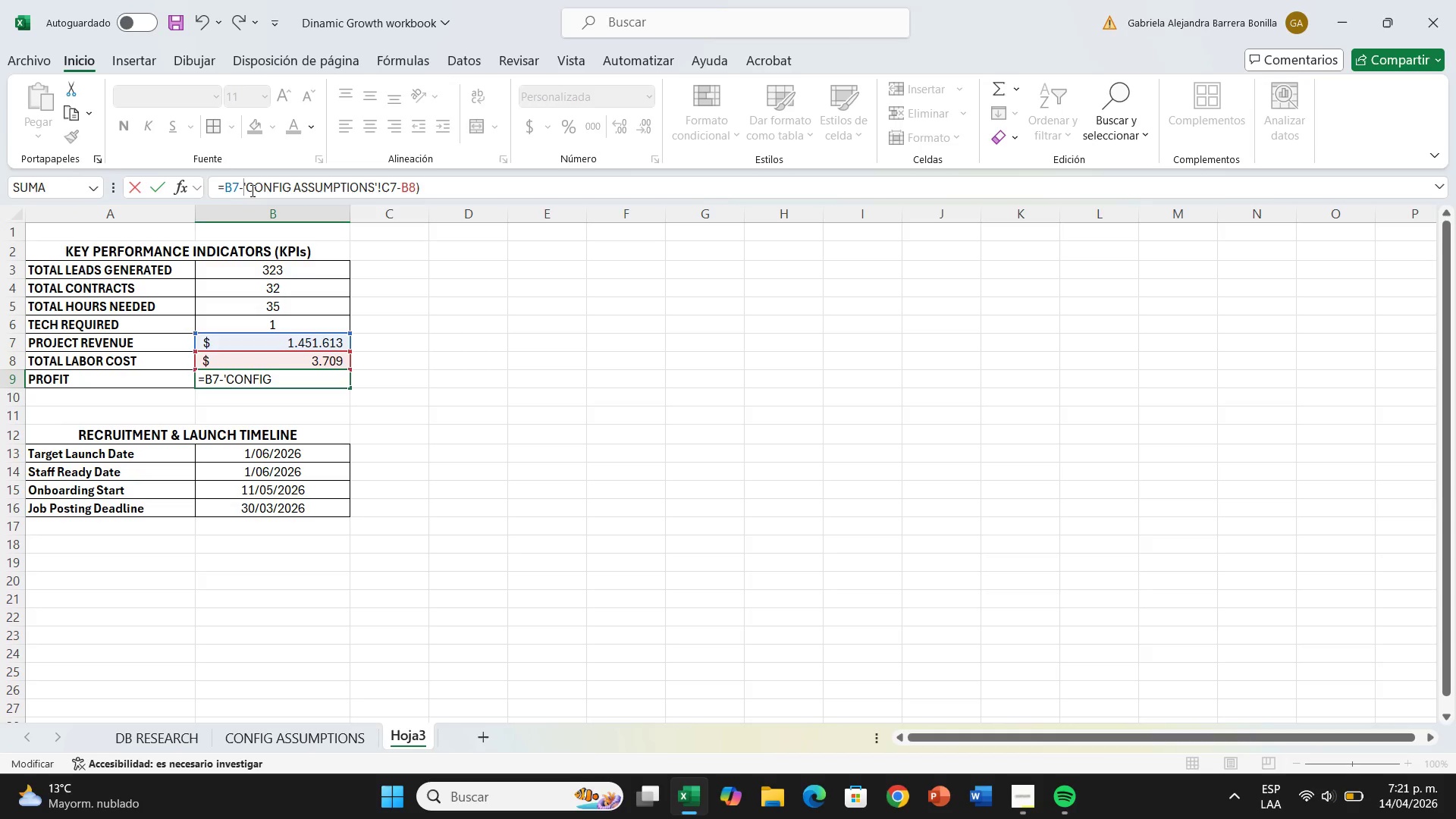 
left_click([435, 185])
 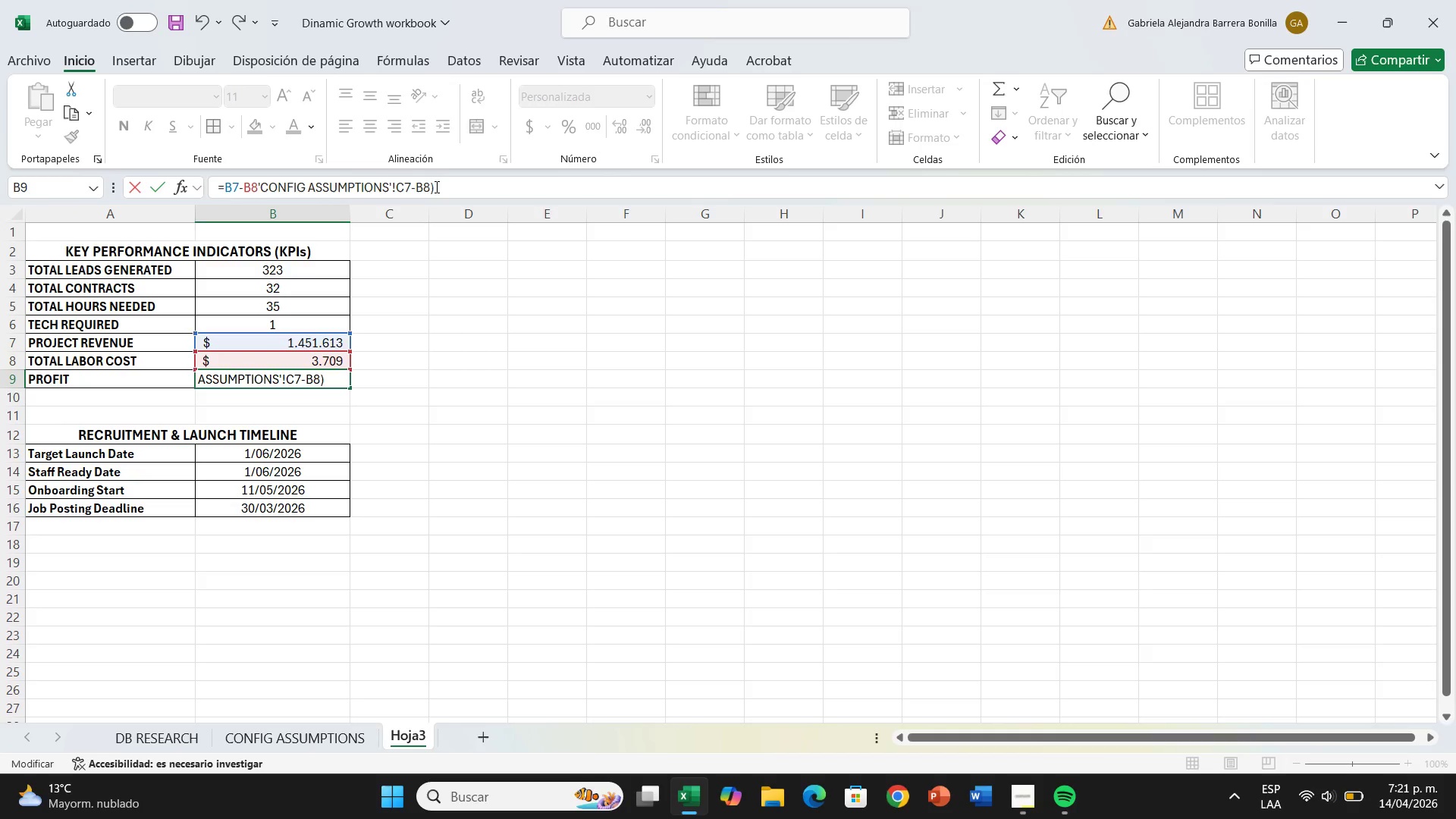 
key(Backspace)
 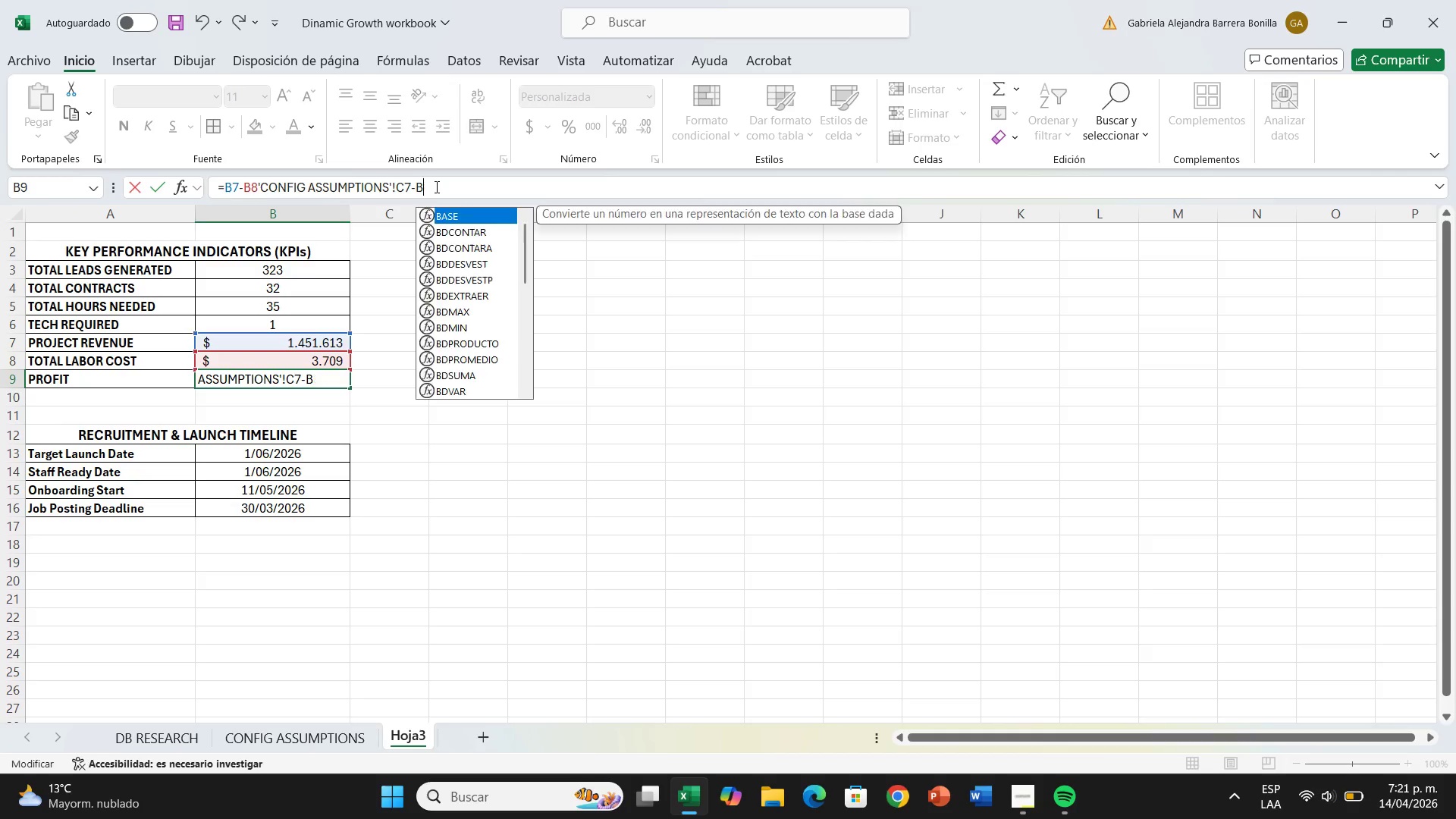 
key(Backspace)
 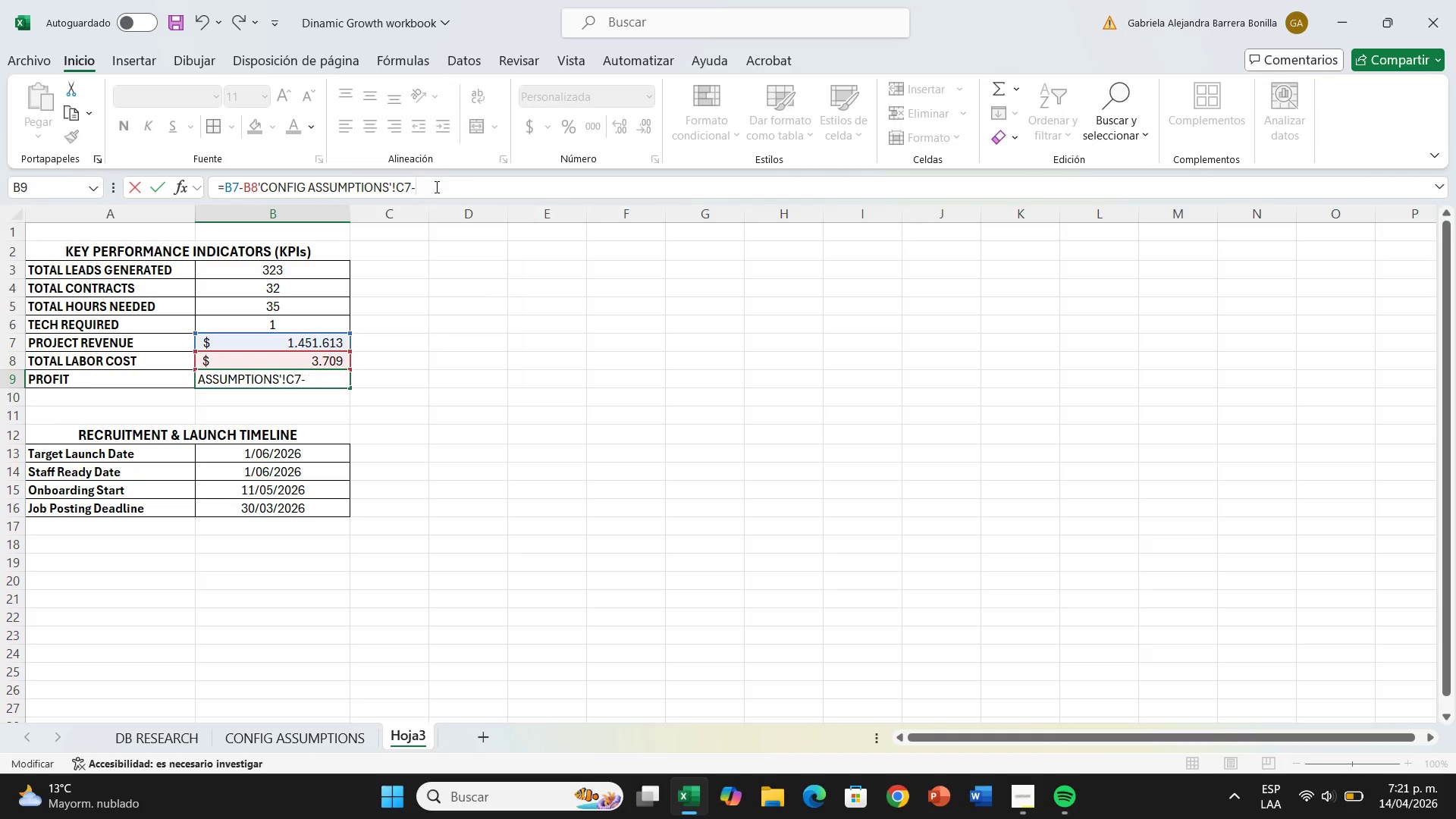 
key(Backspace)
 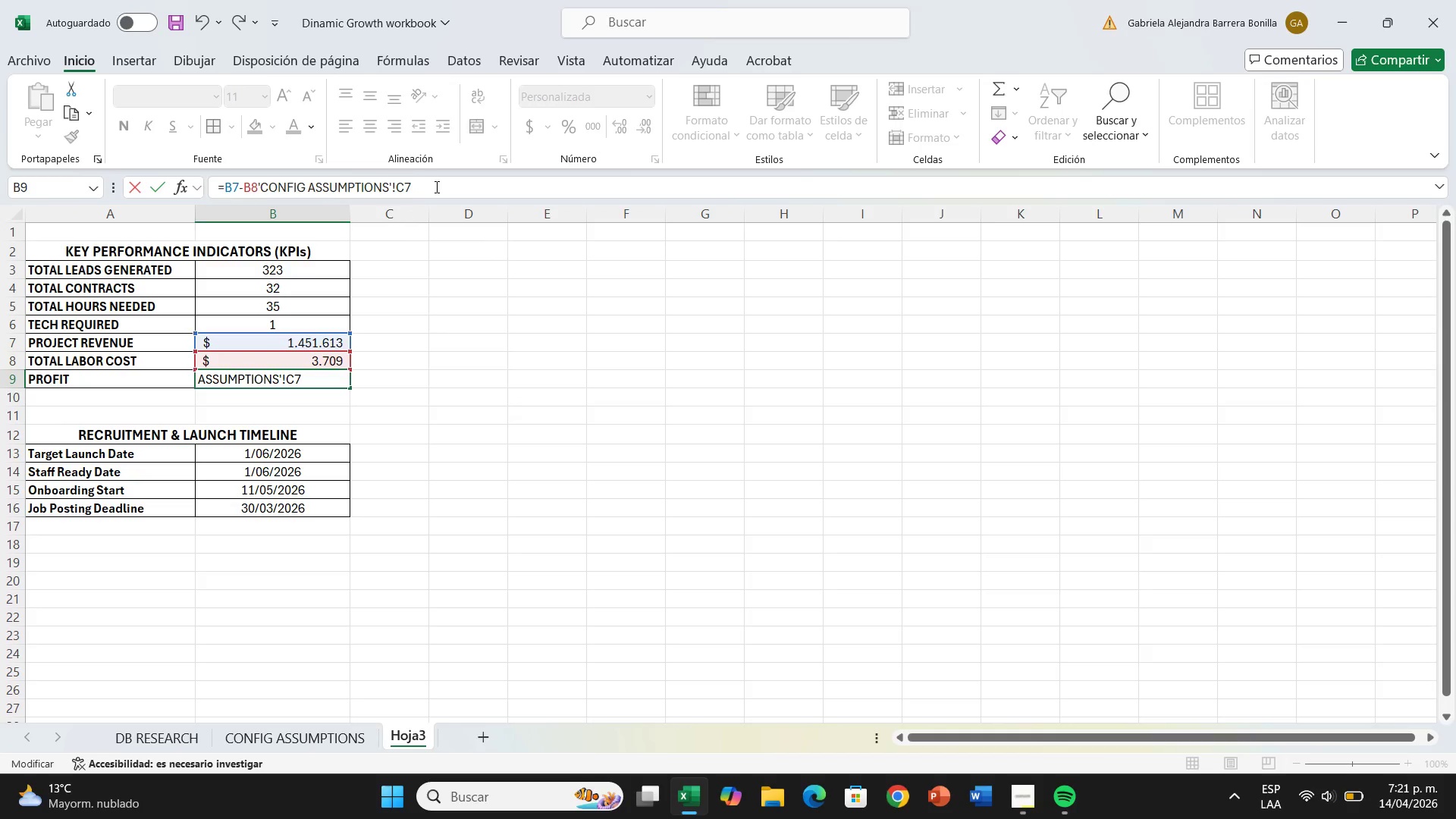 
key(Backspace)
 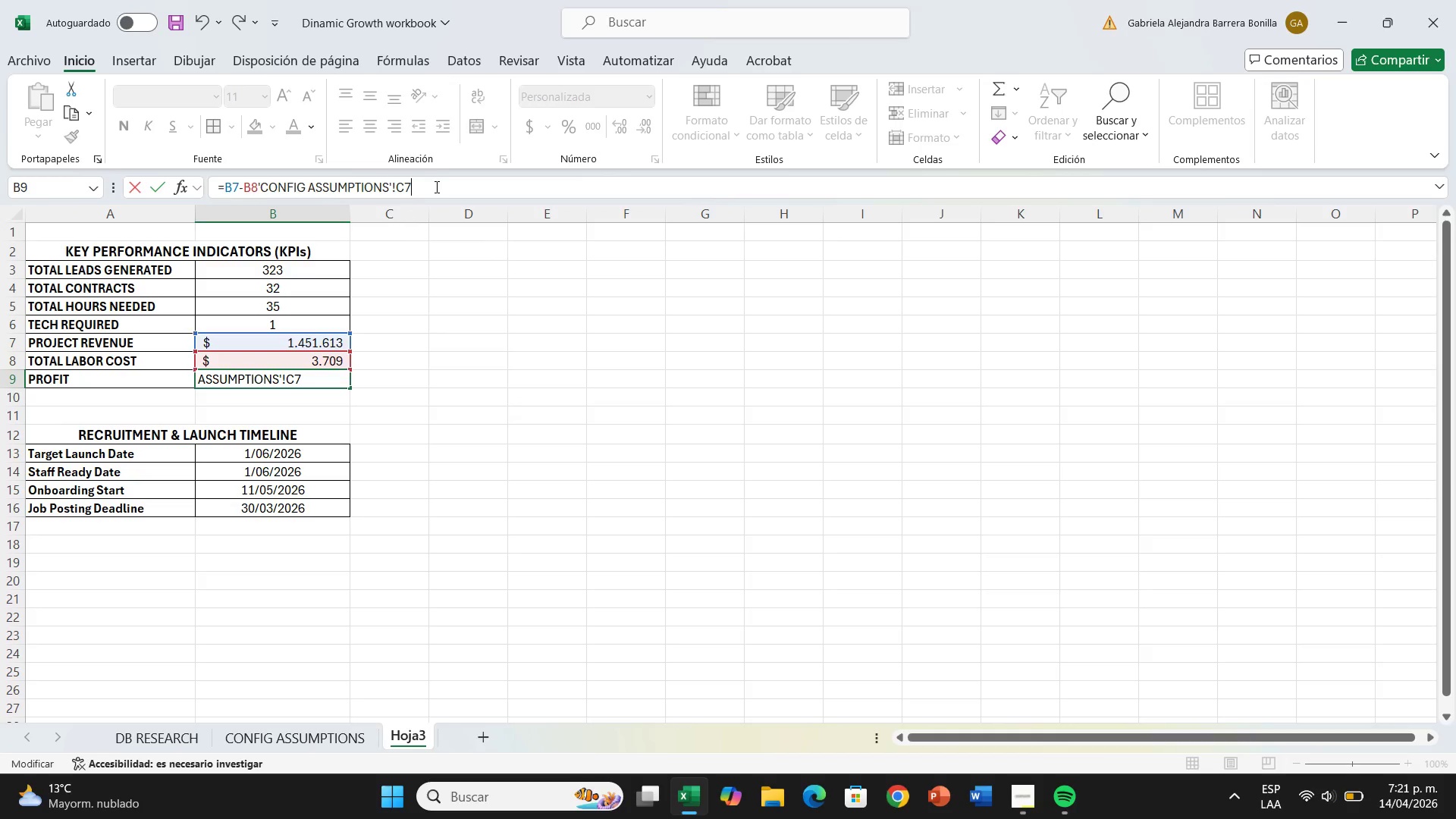 
key(Minus)
 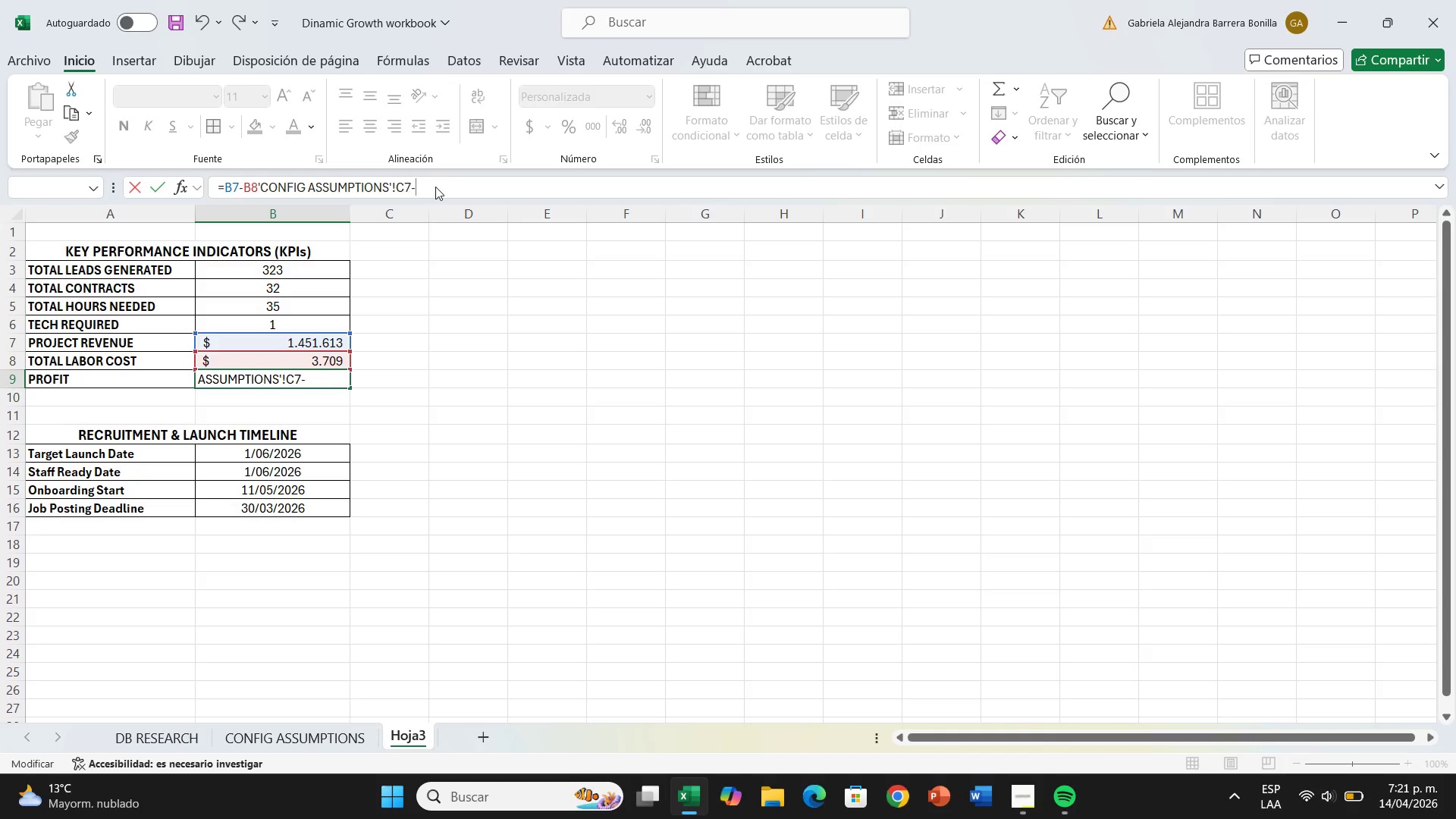 
key(Enter)
 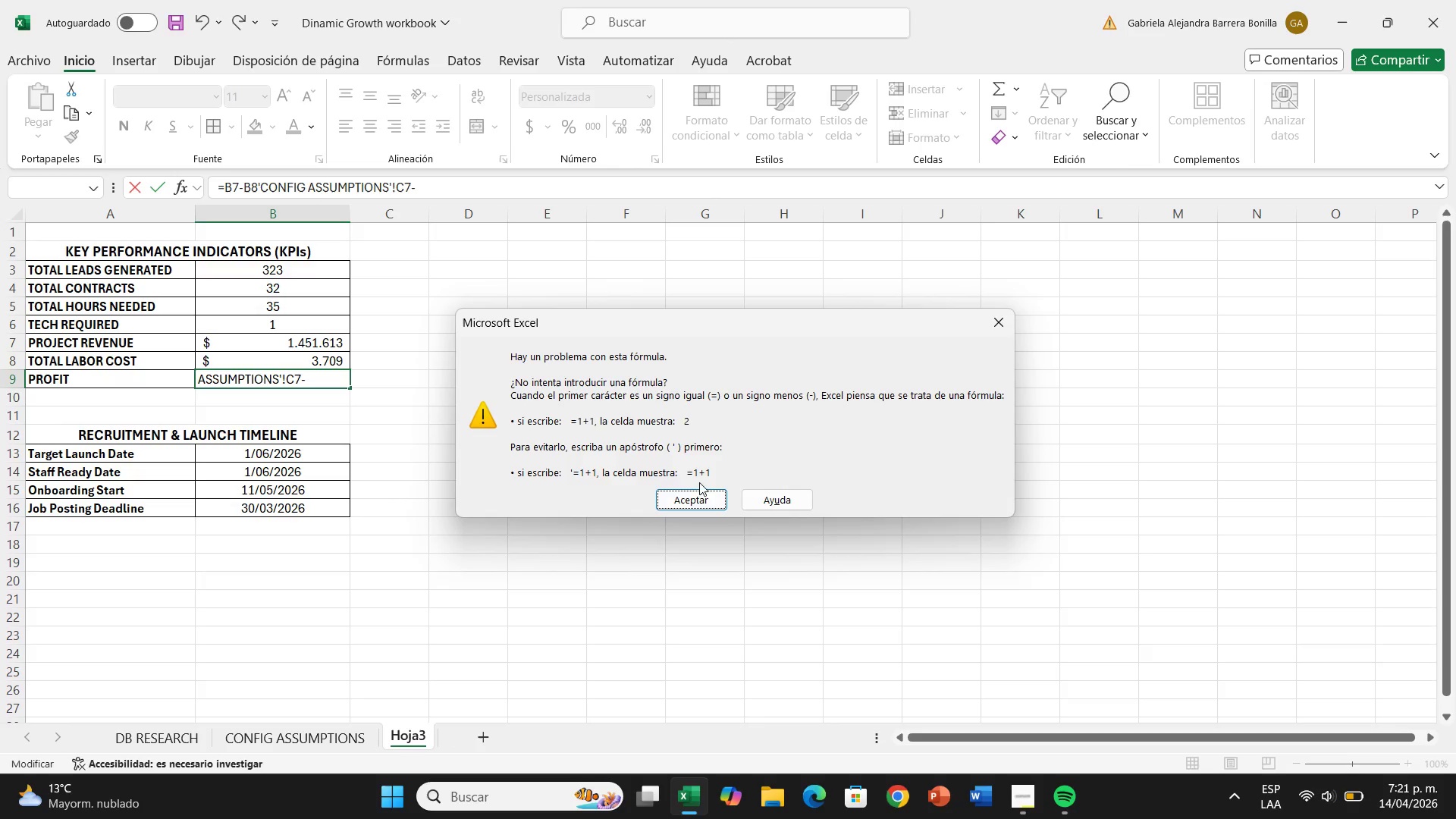 
left_click([702, 497])
 